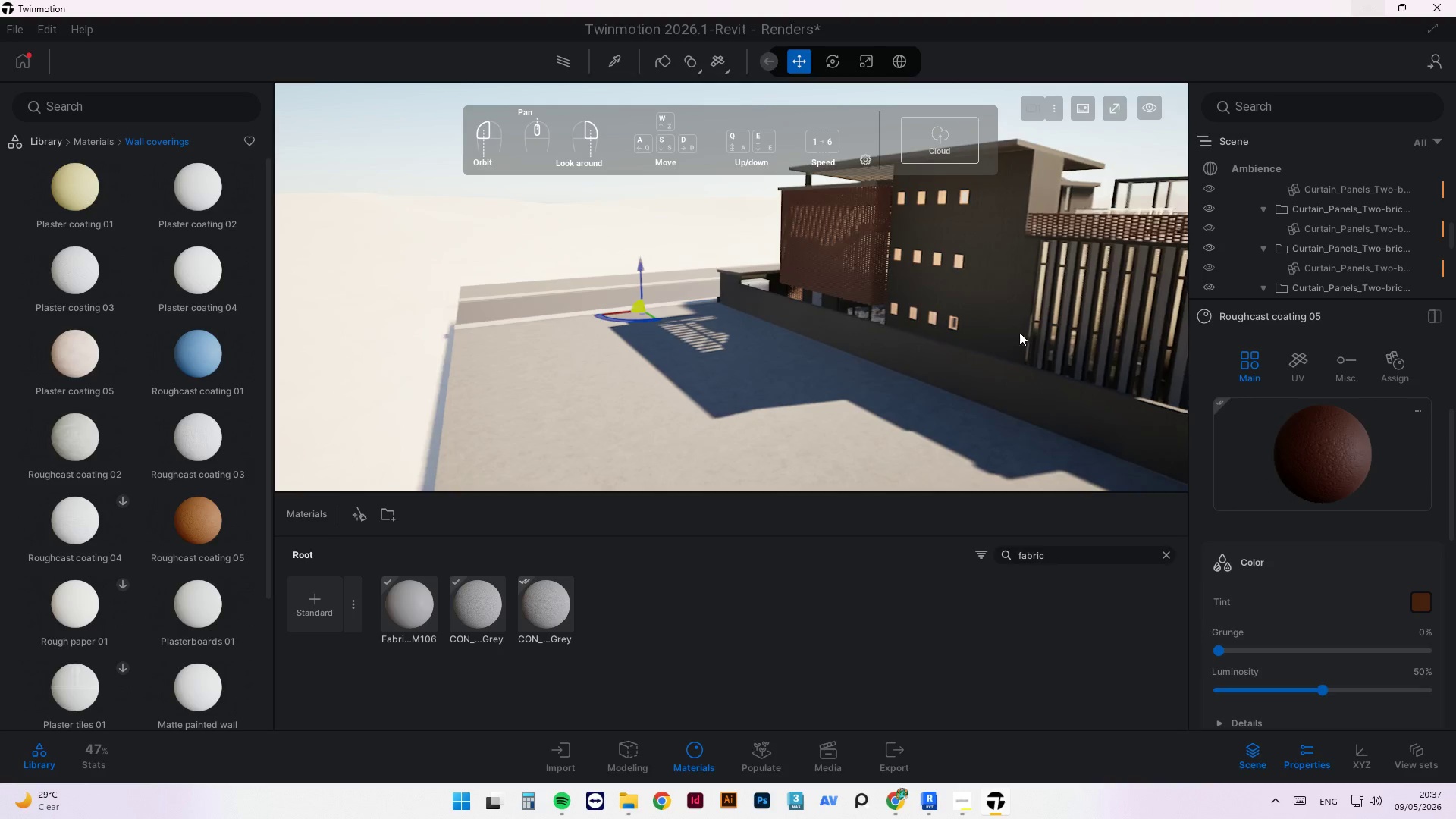 
left_click_drag(start_coordinate=[1006, 331], to_coordinate=[584, 296])
 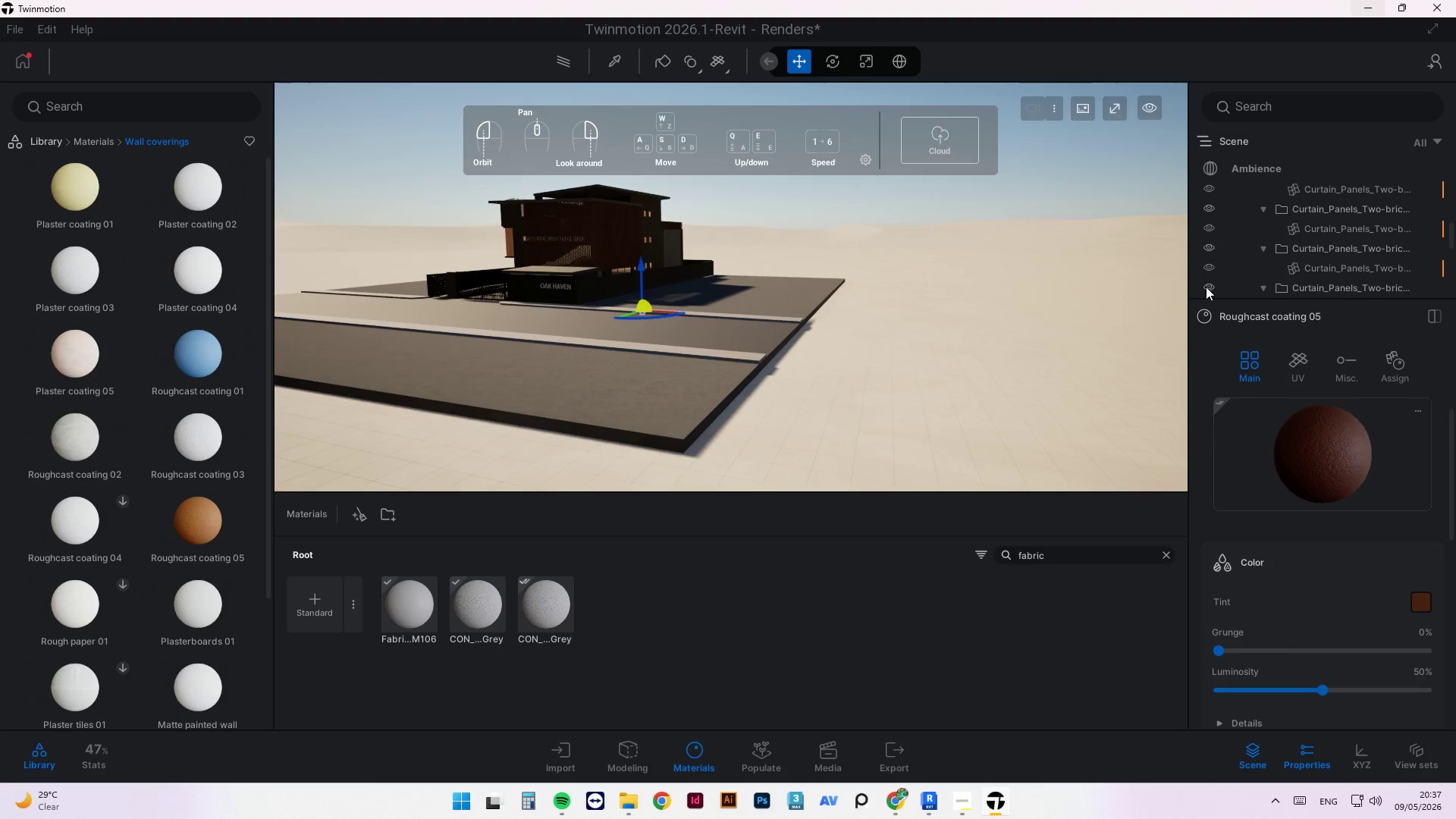 
scroll: coordinate [591, 334], scroll_direction: up, amount: 12.0
 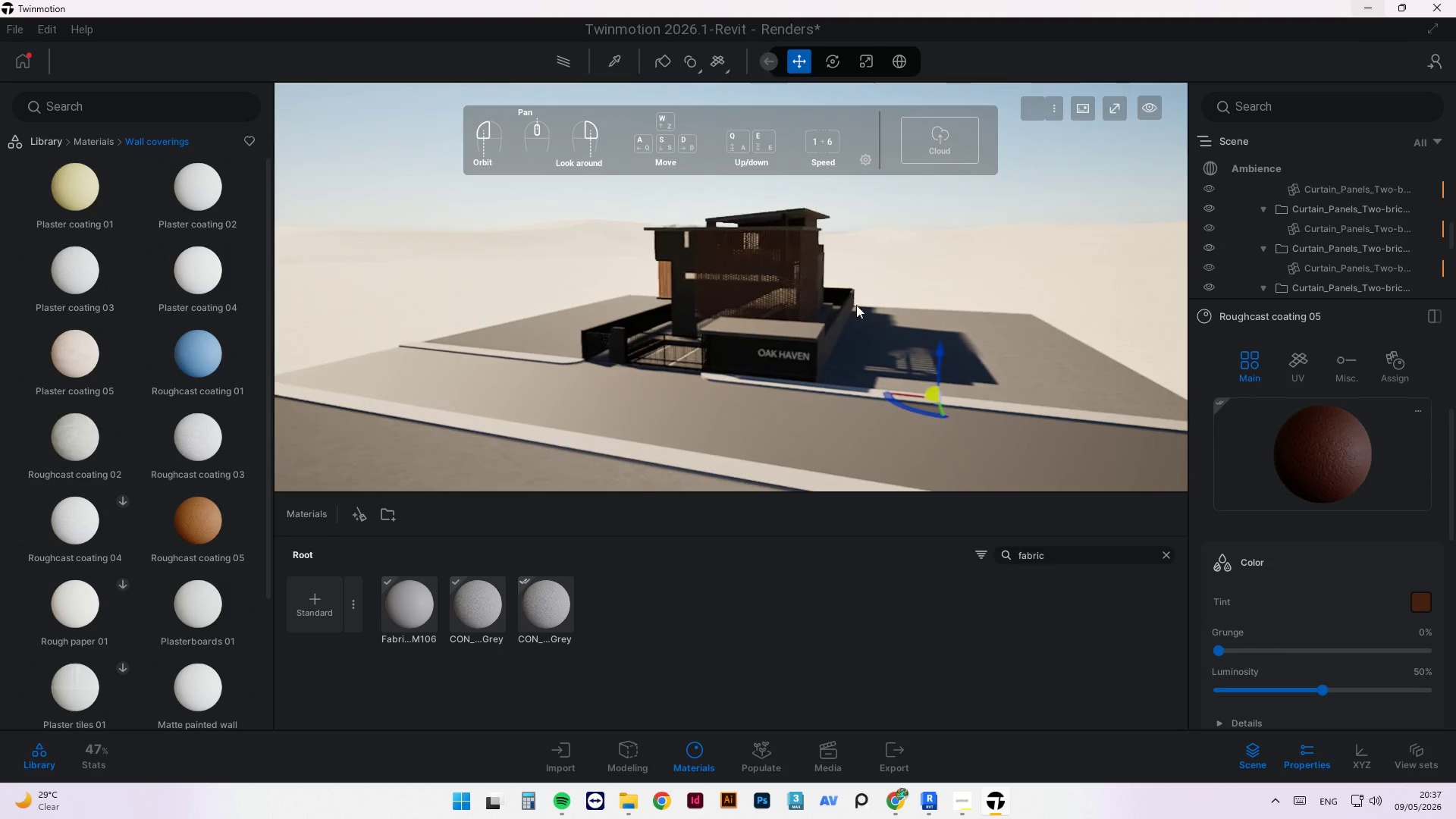 
left_click_drag(start_coordinate=[975, 262], to_coordinate=[777, 287])
 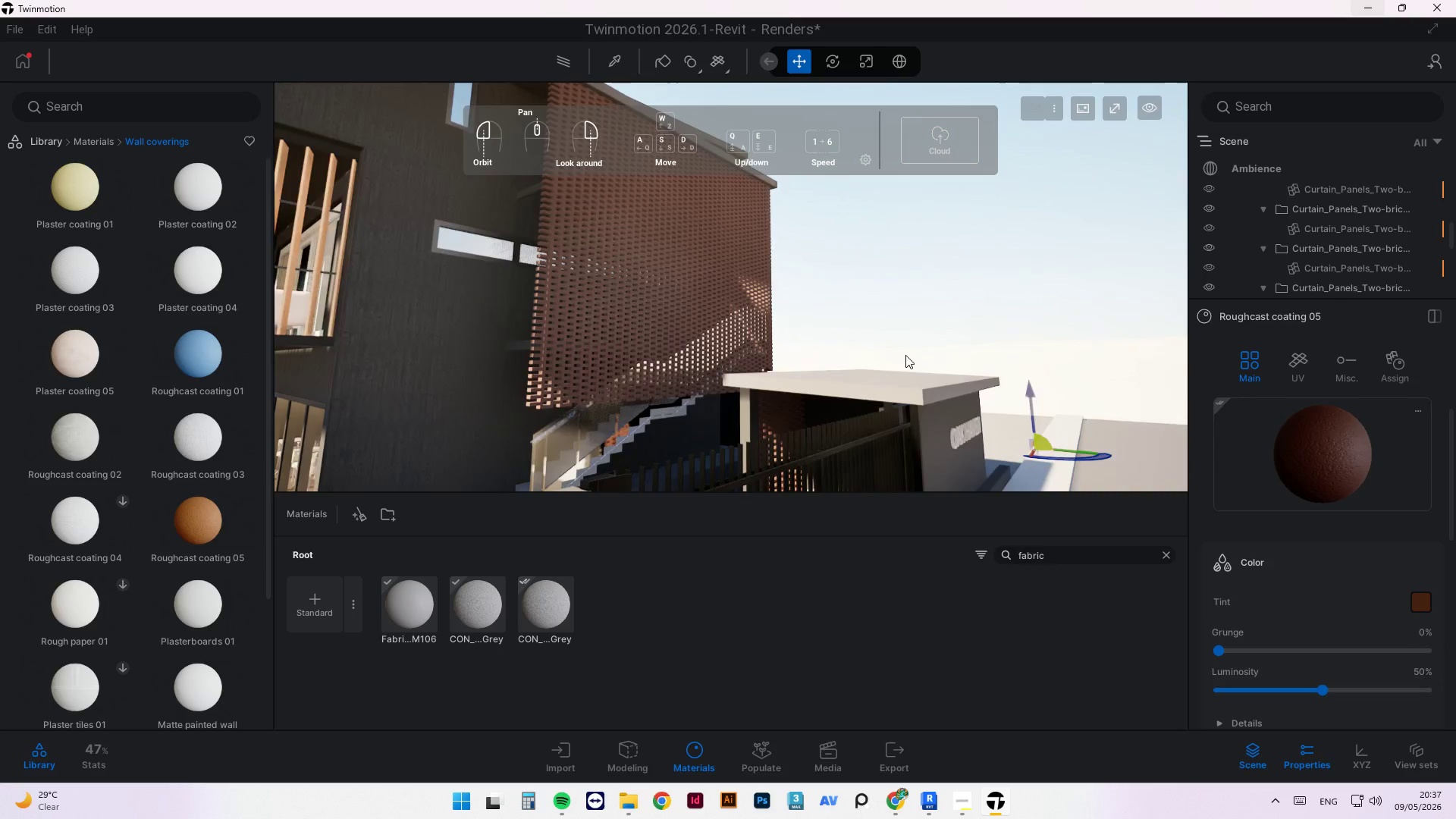 
scroll: coordinate [645, 367], scroll_direction: up, amount: 8.0
 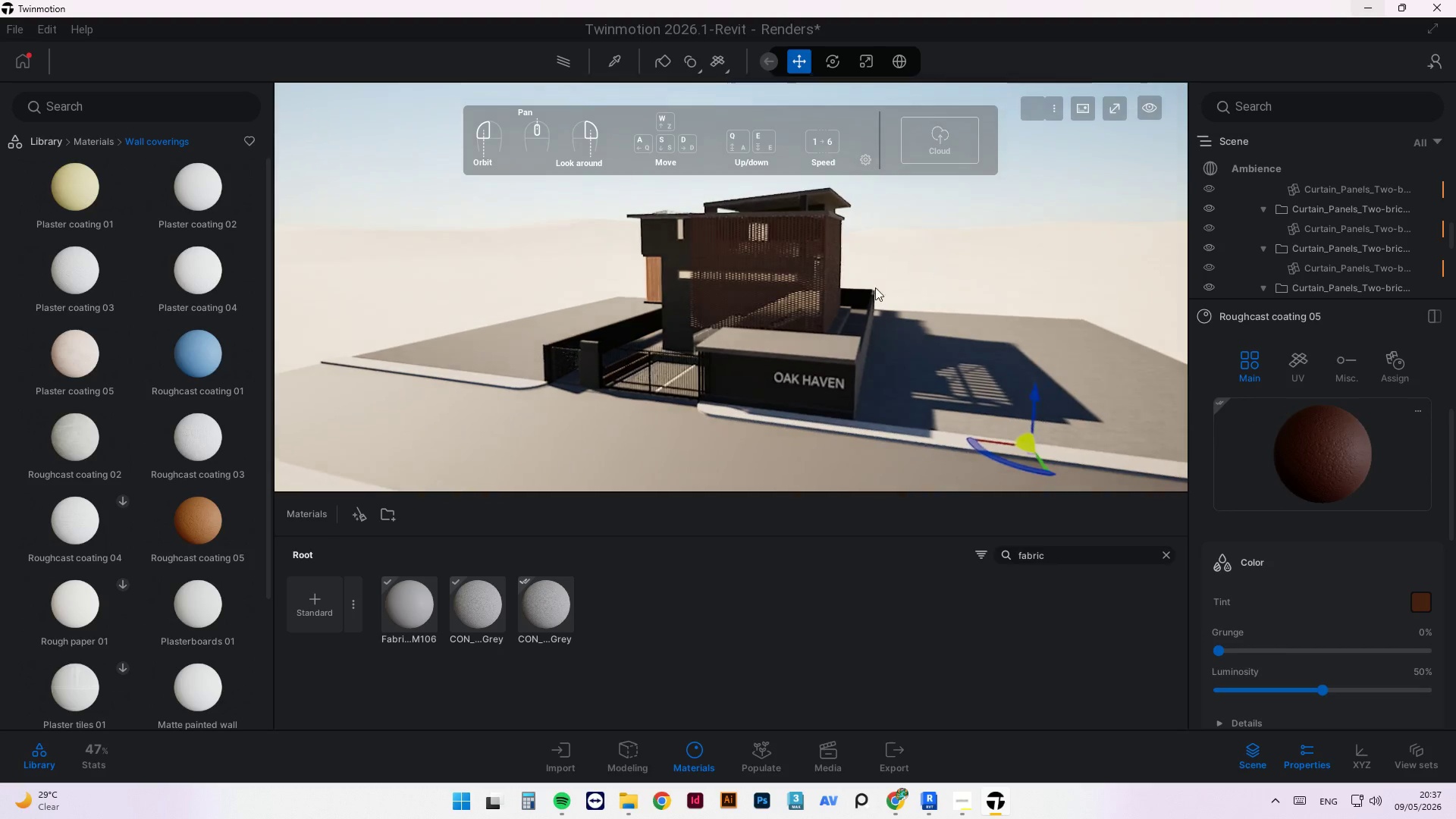 
left_click_drag(start_coordinate=[1006, 306], to_coordinate=[969, 310])
 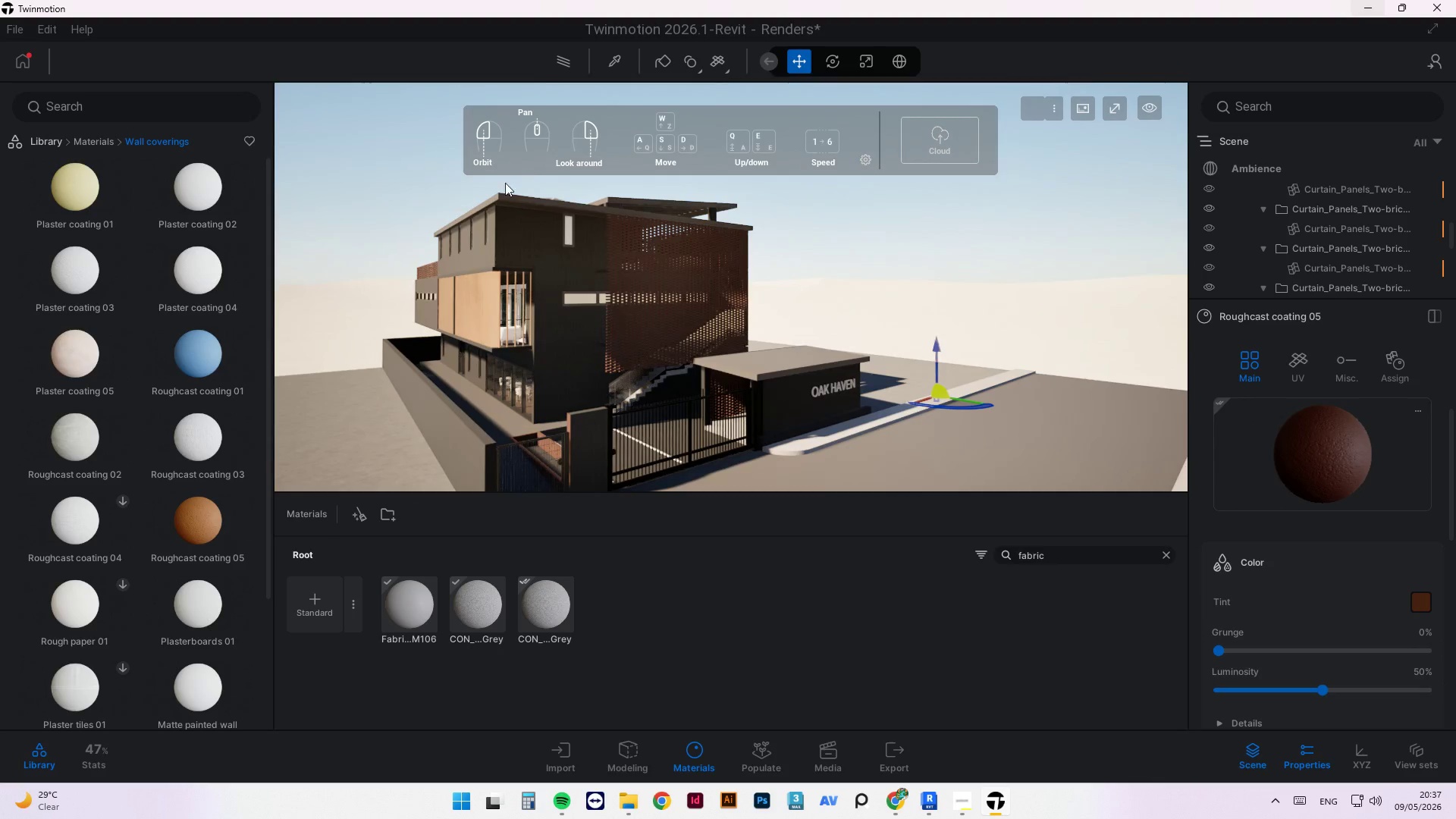 
scroll: coordinate [1003, 390], scroll_direction: down, amount: 9.0
 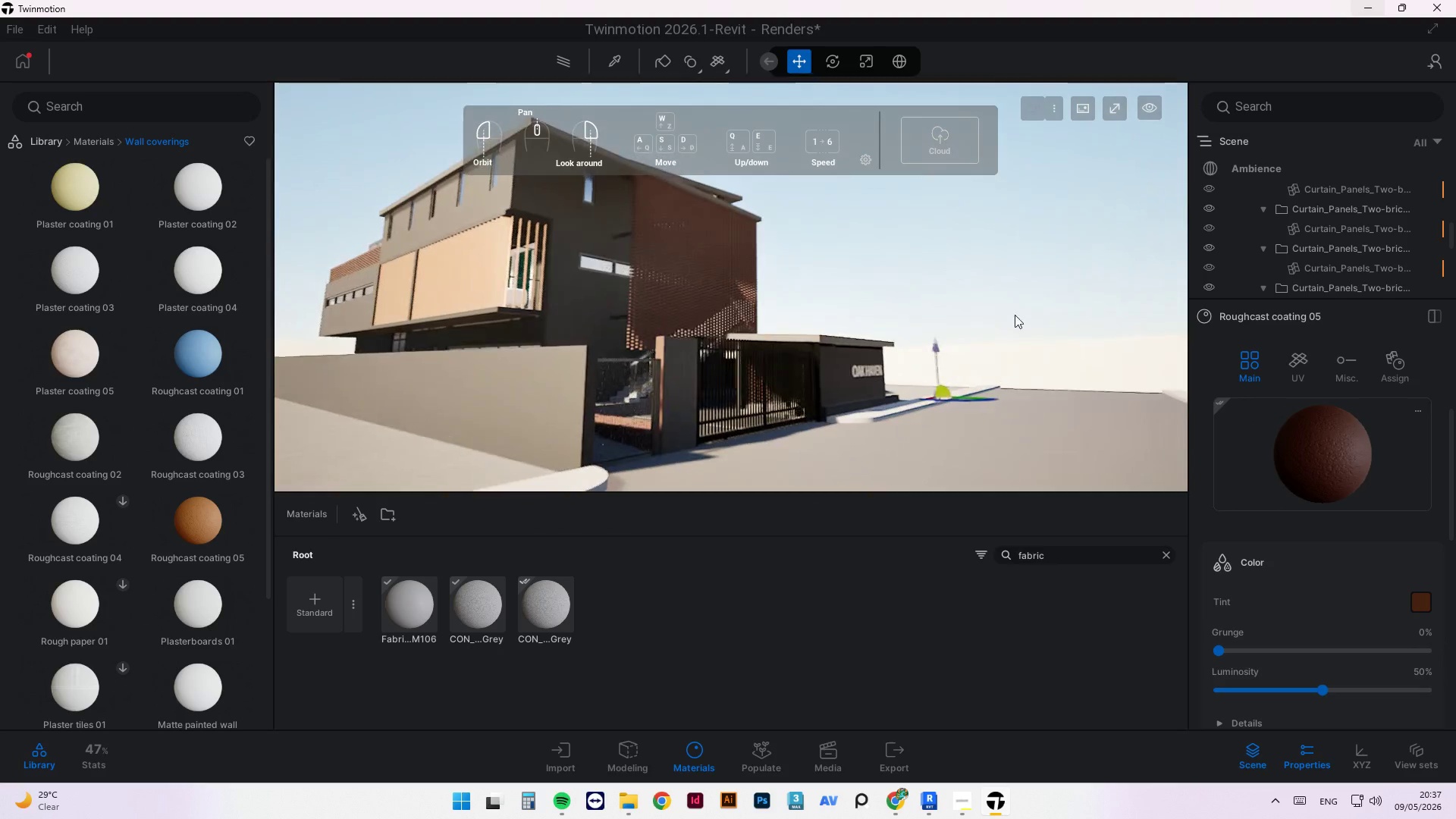 
scroll: coordinate [497, 286], scroll_direction: up, amount: 18.0
 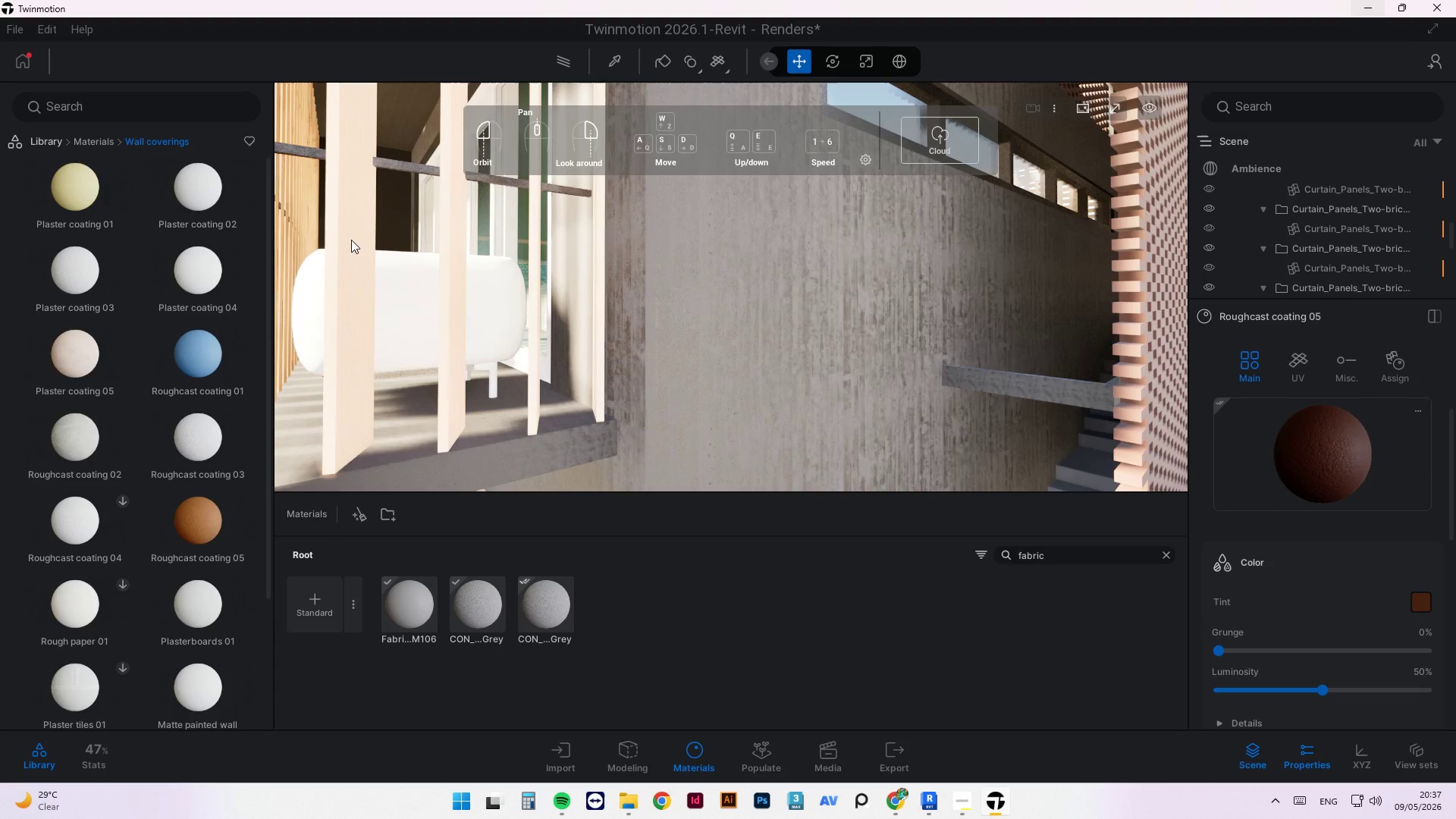 
left_click([387, 262])
 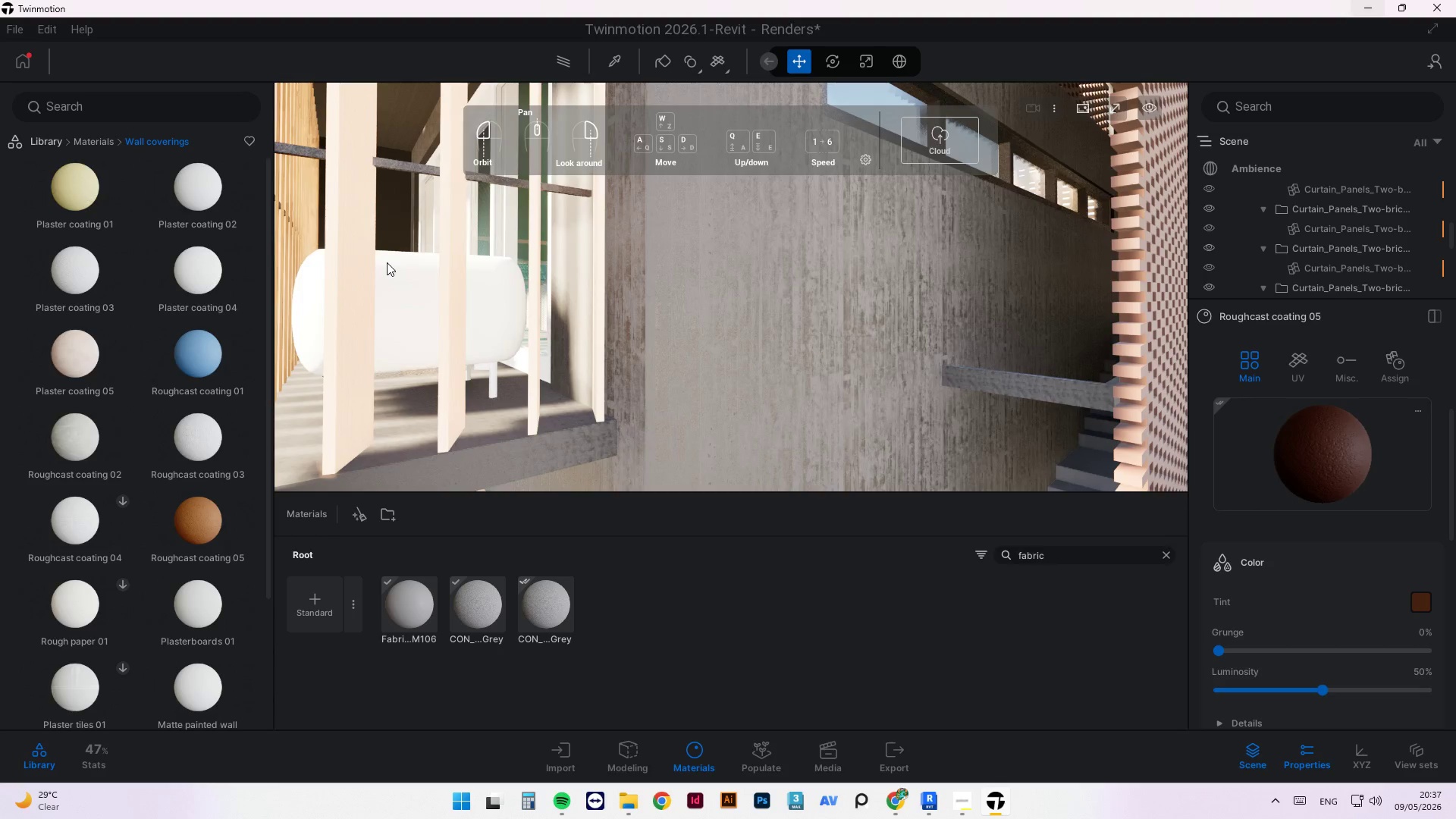 
left_click([388, 262])
 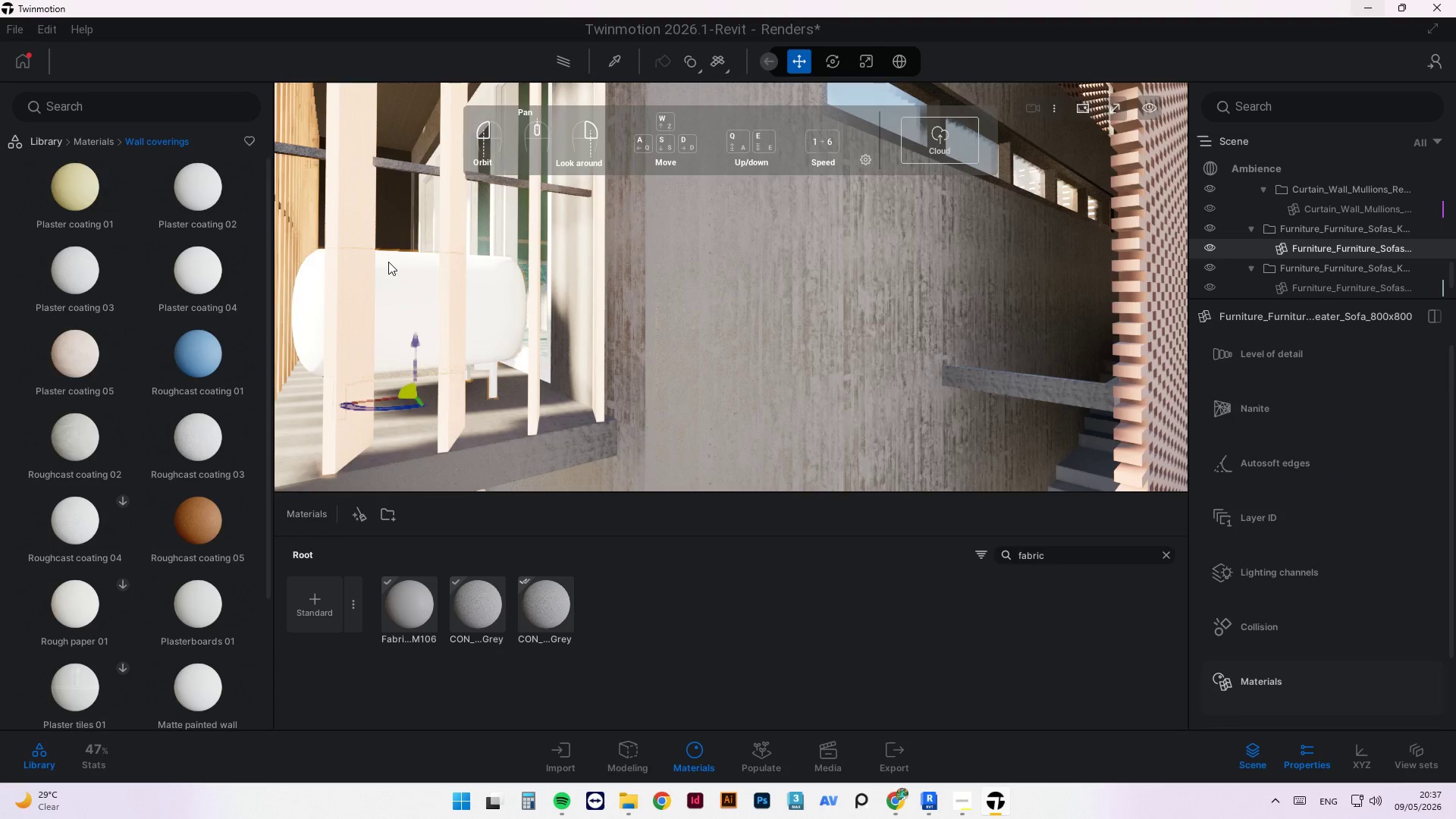 
scroll: coordinate [408, 400], scroll_direction: up, amount: 6.0
 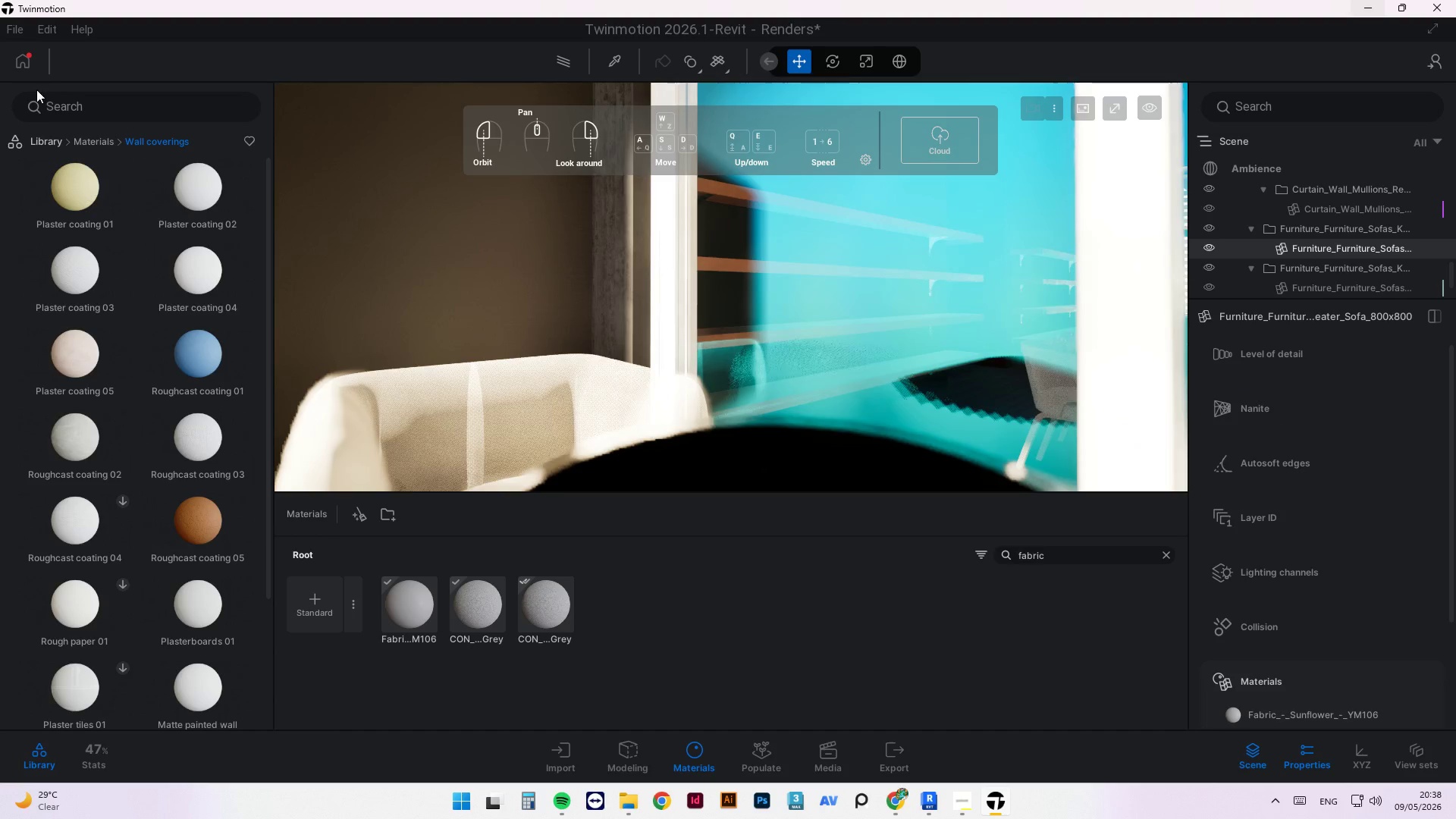 
wait(5.48)
 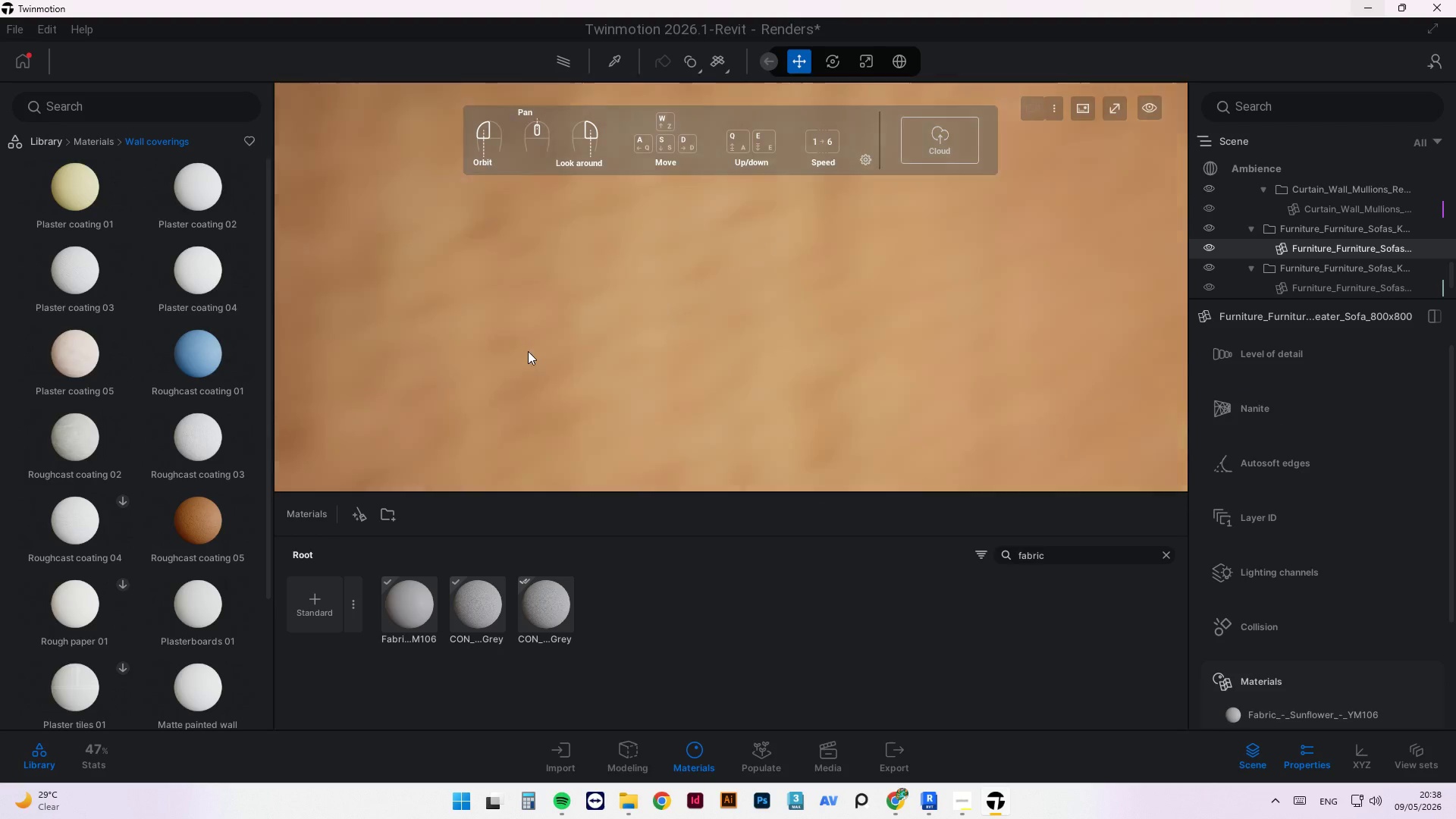 
double_click([105, 143])
 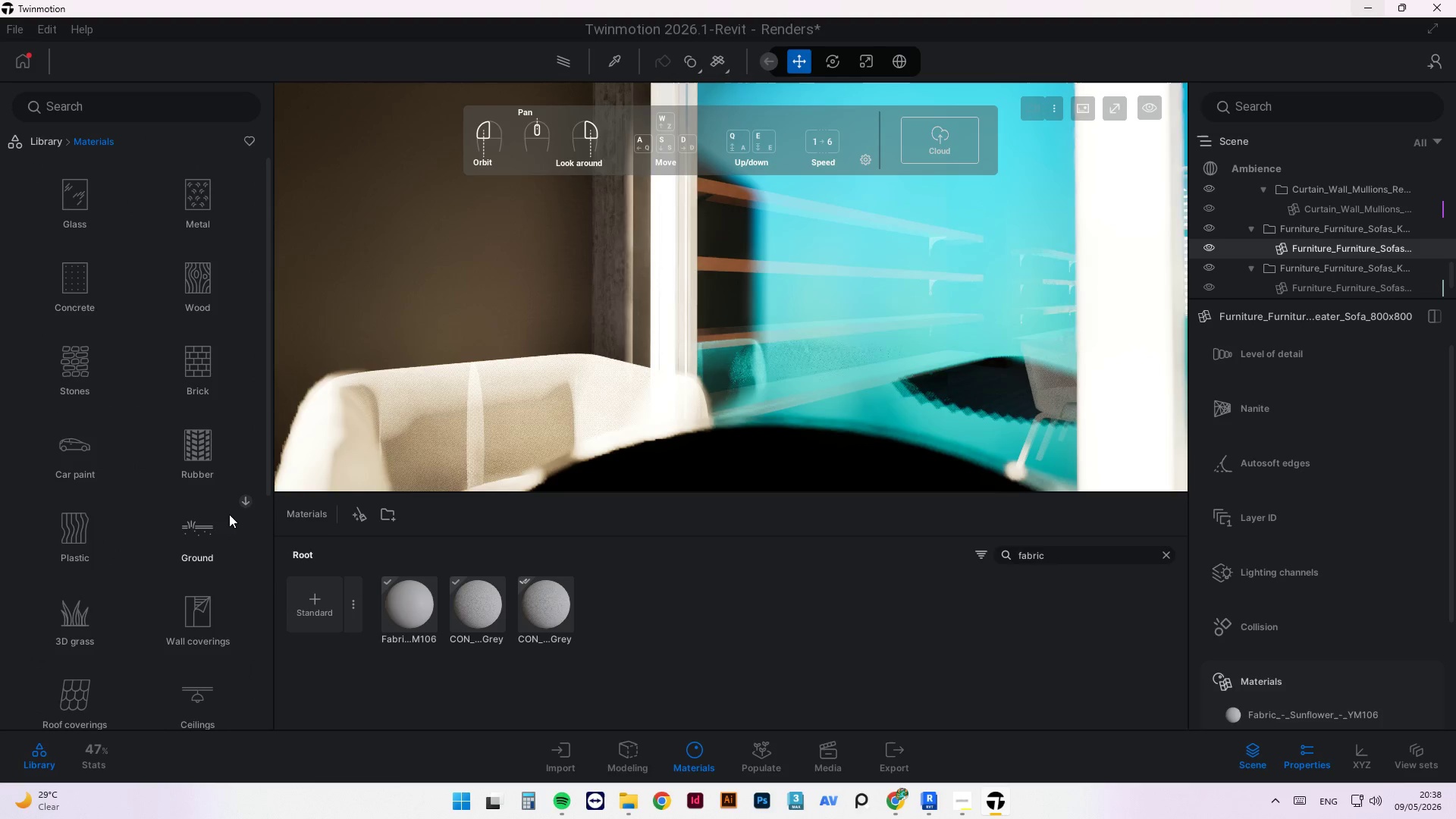 
scroll: coordinate [149, 585], scroll_direction: down, amount: 17.0
 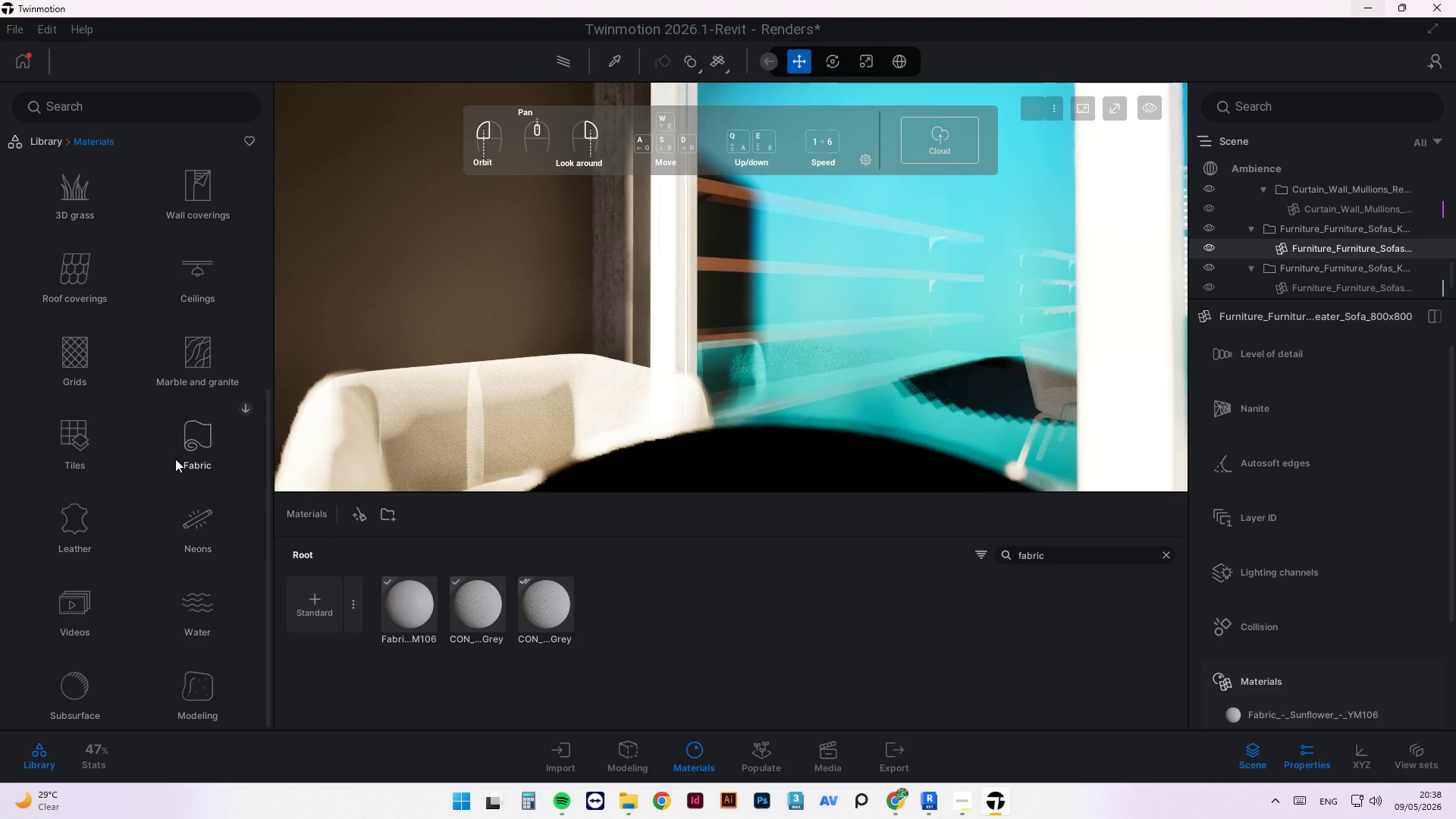 
left_click([174, 449])
 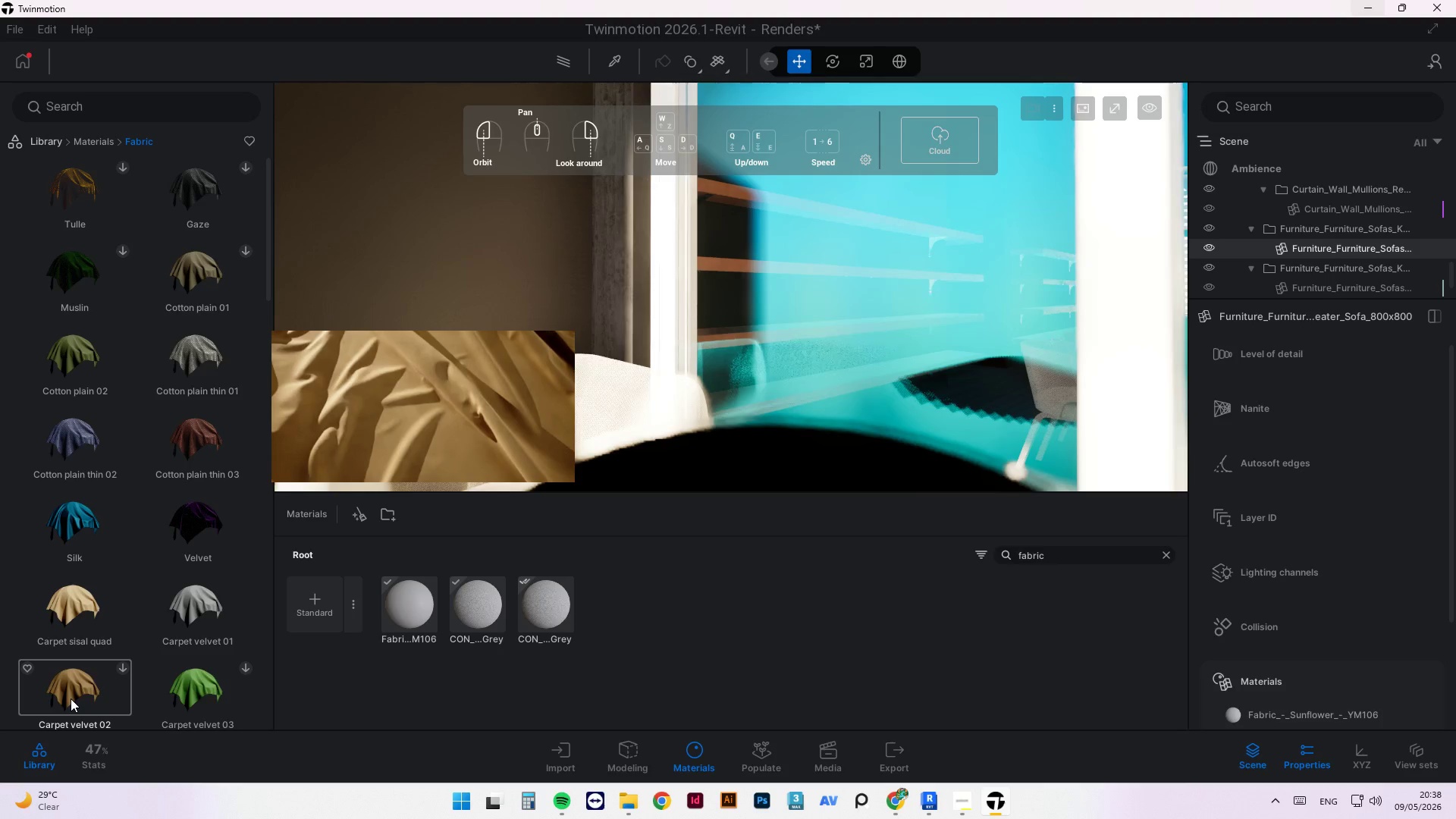 
wait(5.97)
 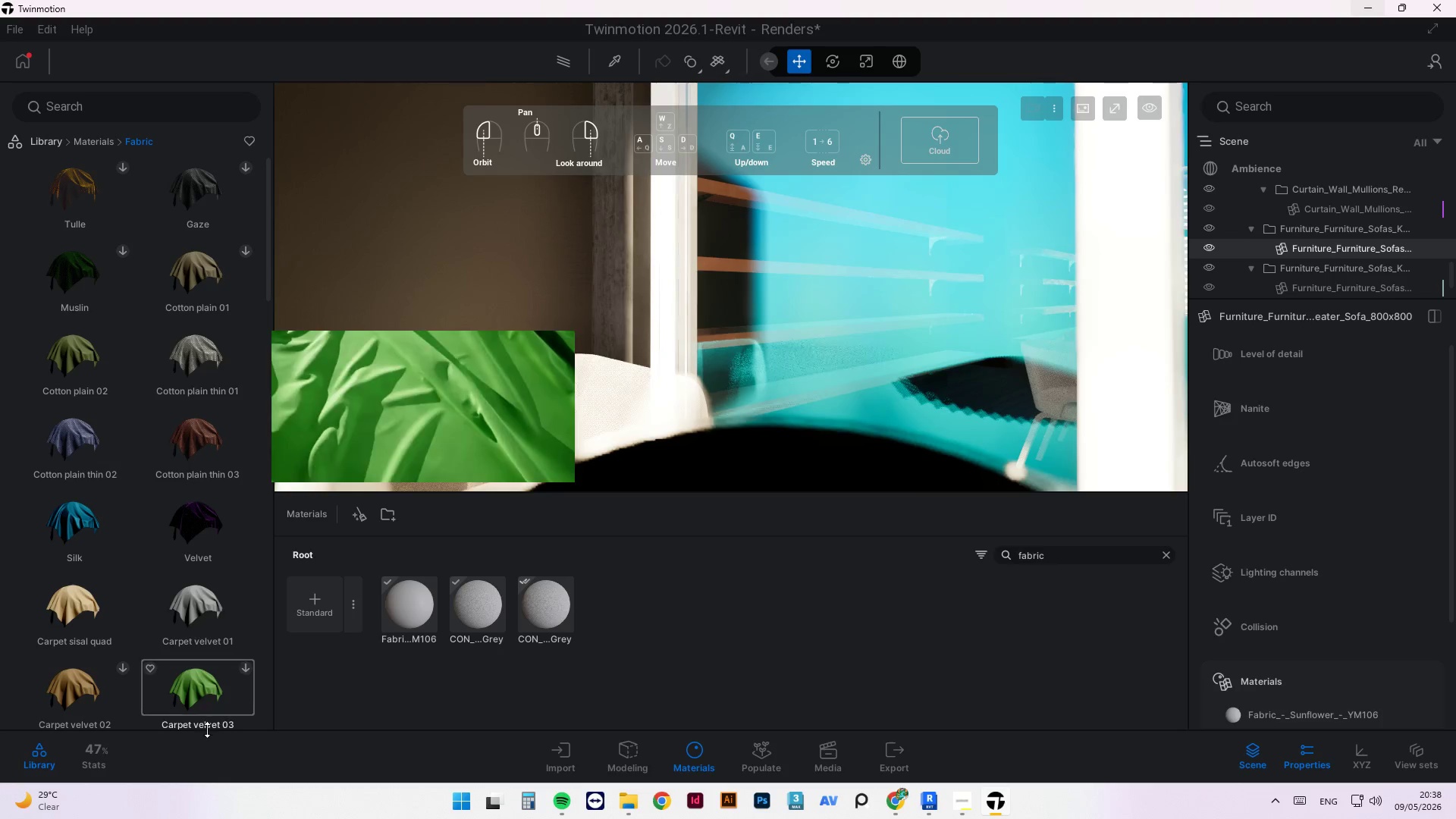 
scroll: coordinate [168, 592], scroll_direction: down, amount: 83.0
 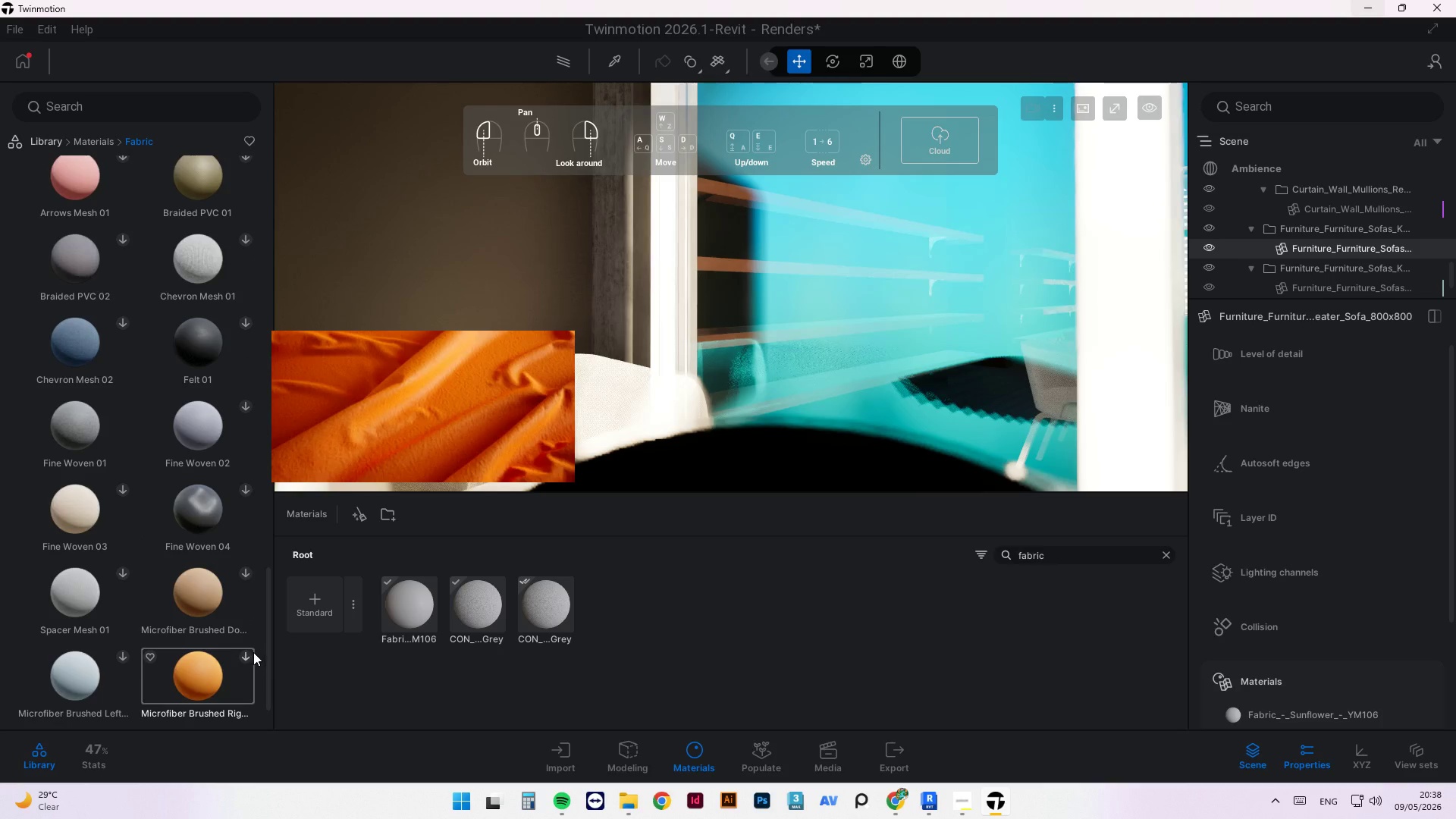 
left_click([248, 654])
 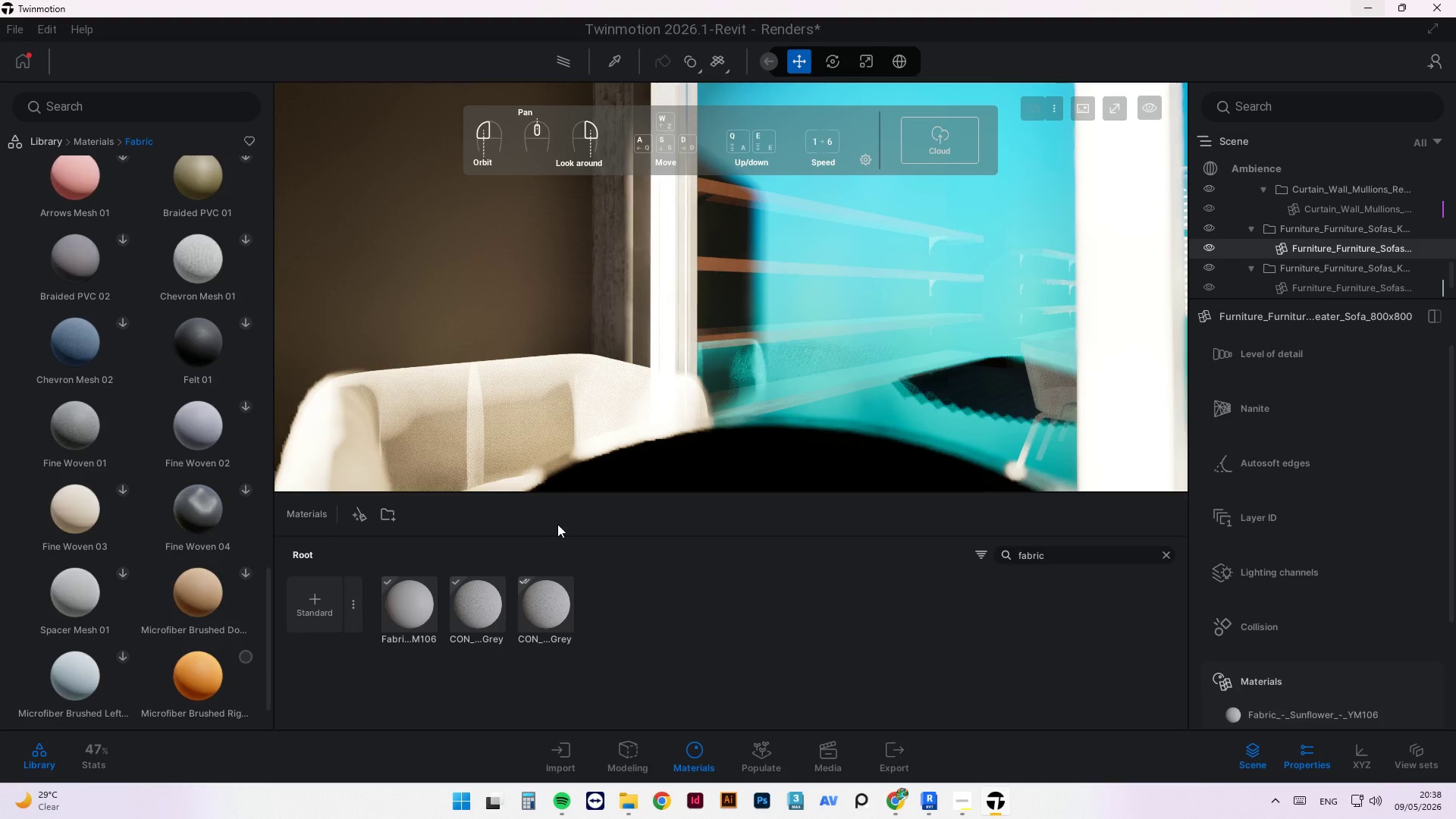 
scroll: coordinate [588, 376], scroll_direction: up, amount: 1.0
 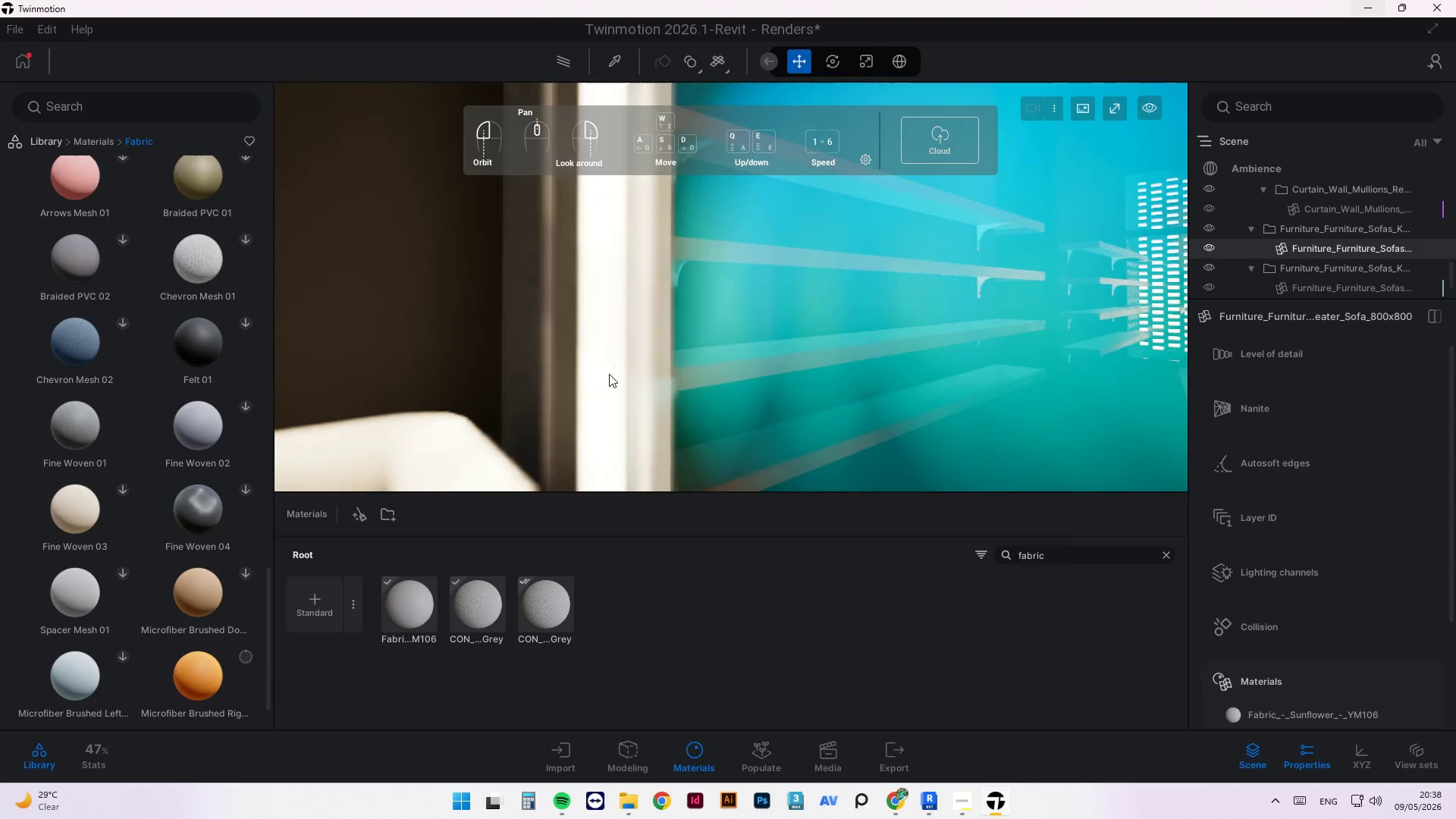 
scroll: coordinate [635, 362], scroll_direction: down, amount: 1.0
 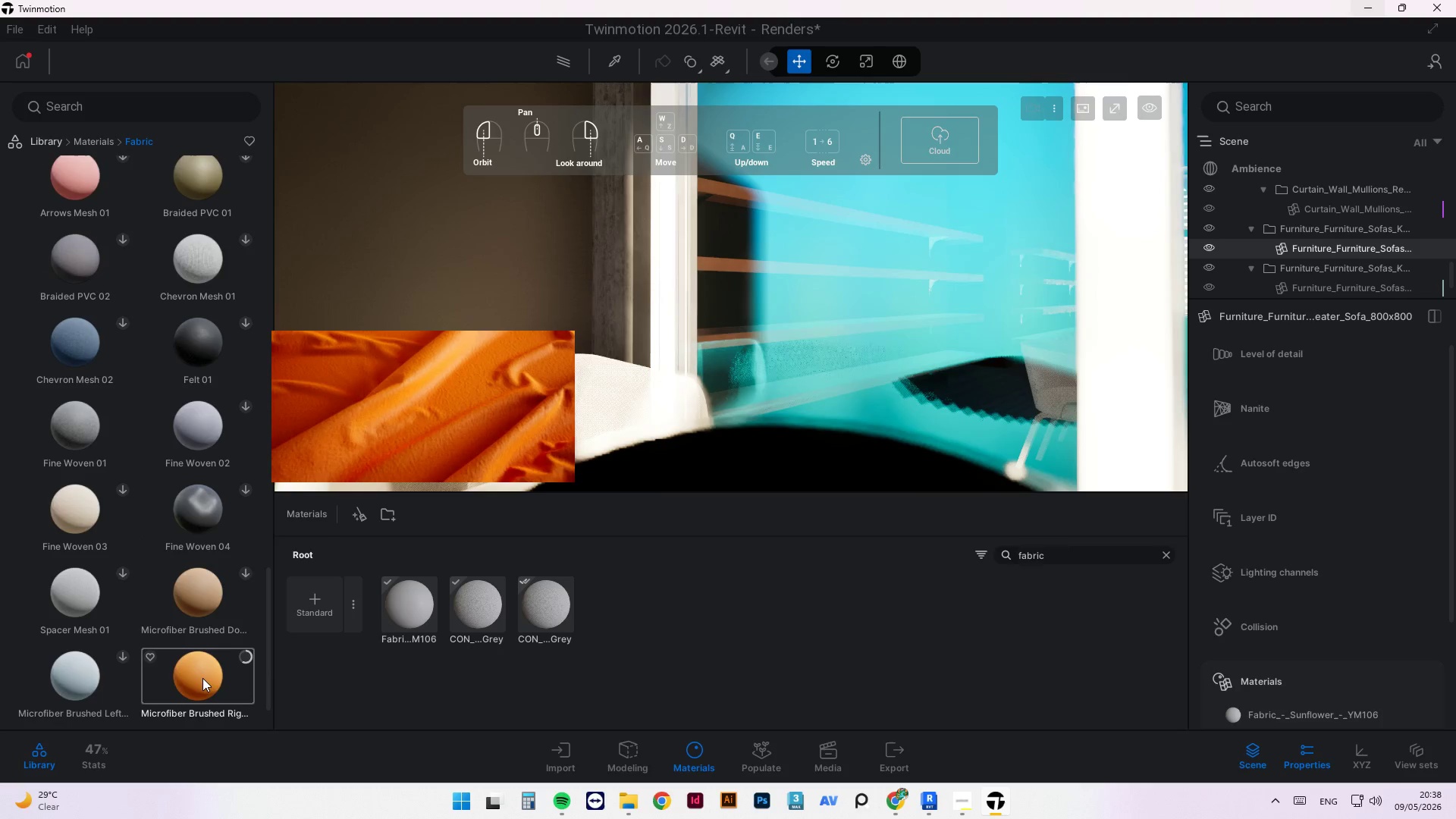 
wait(7.56)
 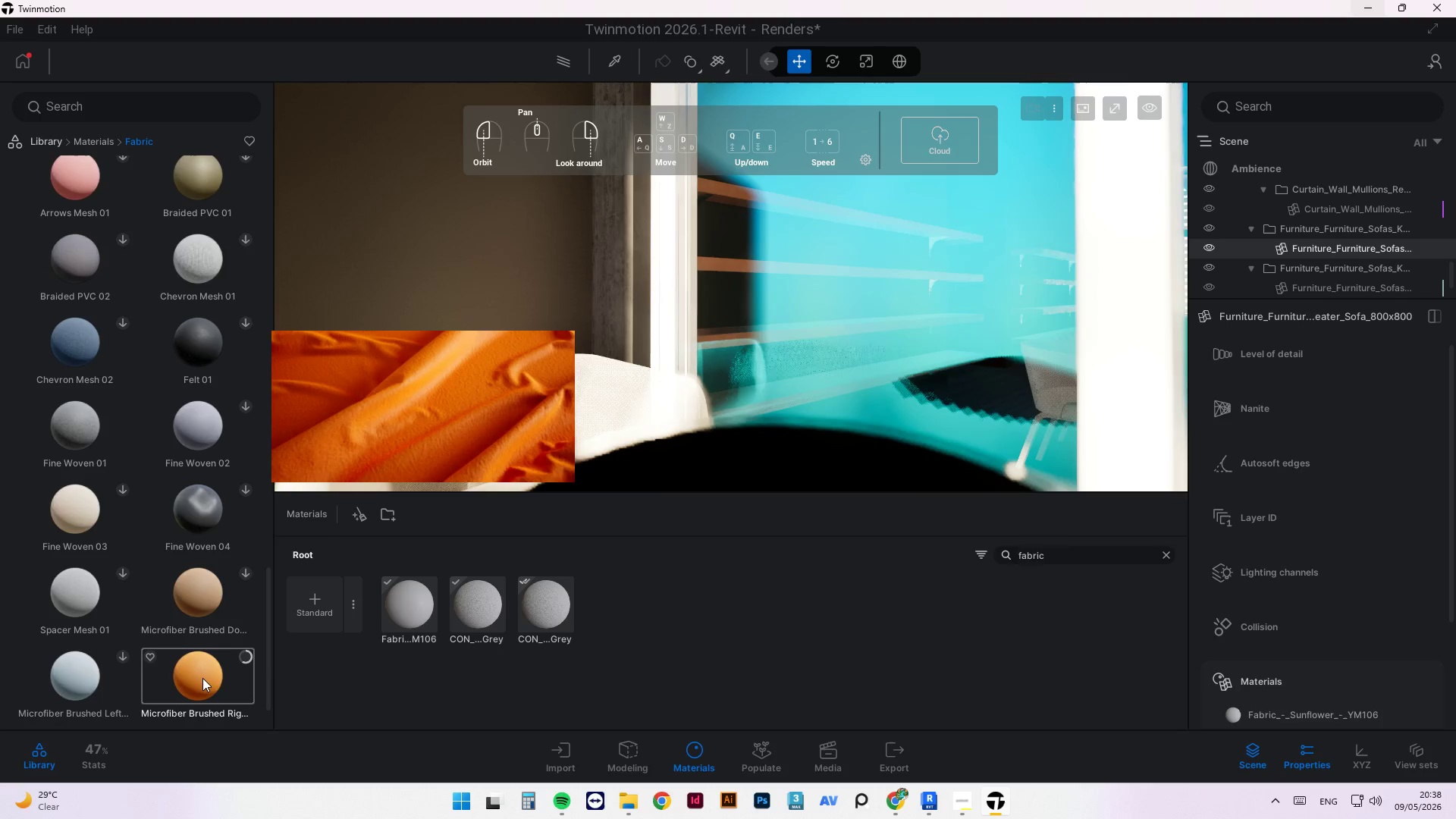 
left_click_drag(start_coordinate=[205, 682], to_coordinate=[467, 393])
 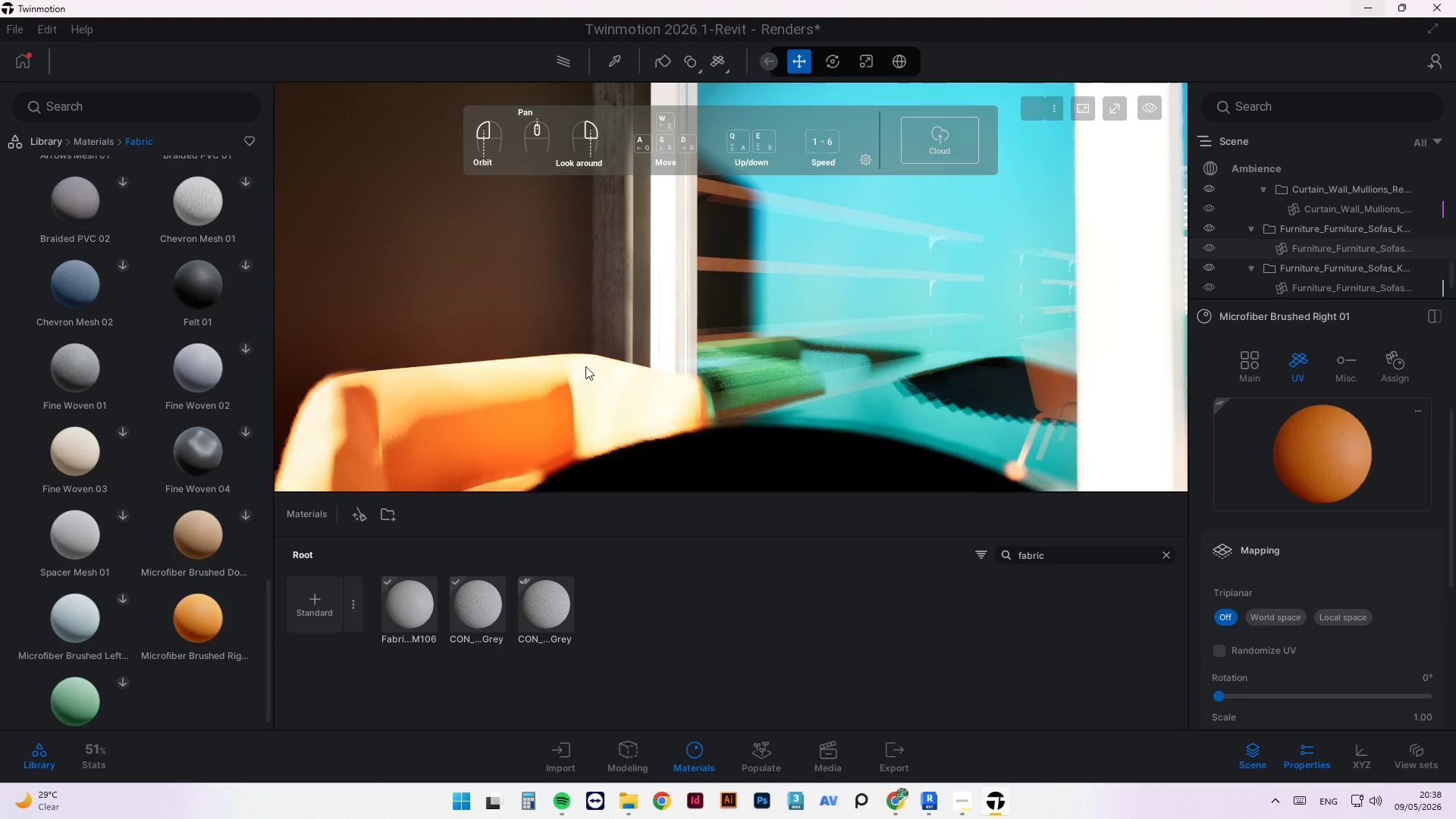 
scroll: coordinate [367, 388], scroll_direction: down, amount: 12.0
 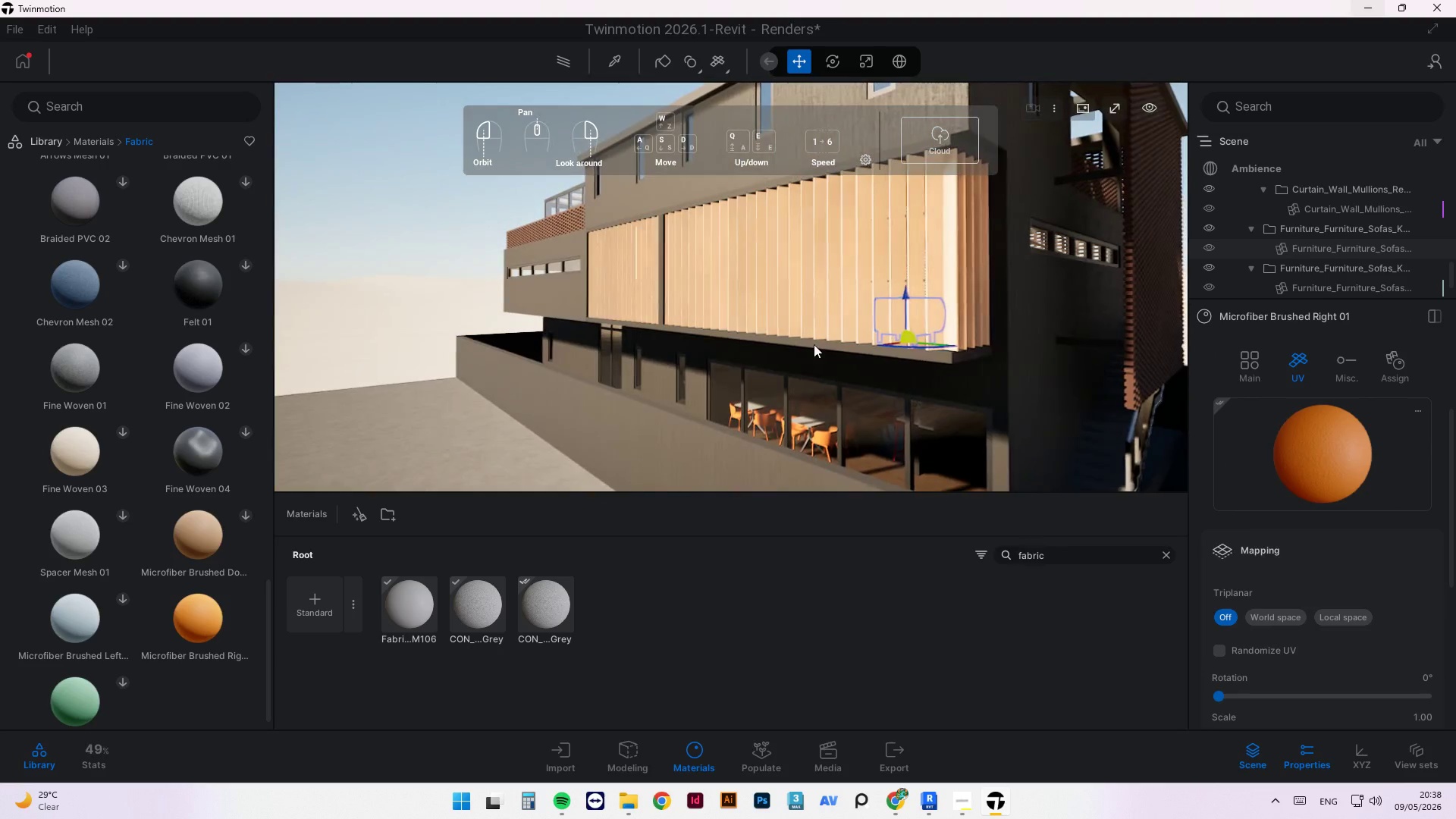 
left_click_drag(start_coordinate=[816, 344], to_coordinate=[803, 367])
 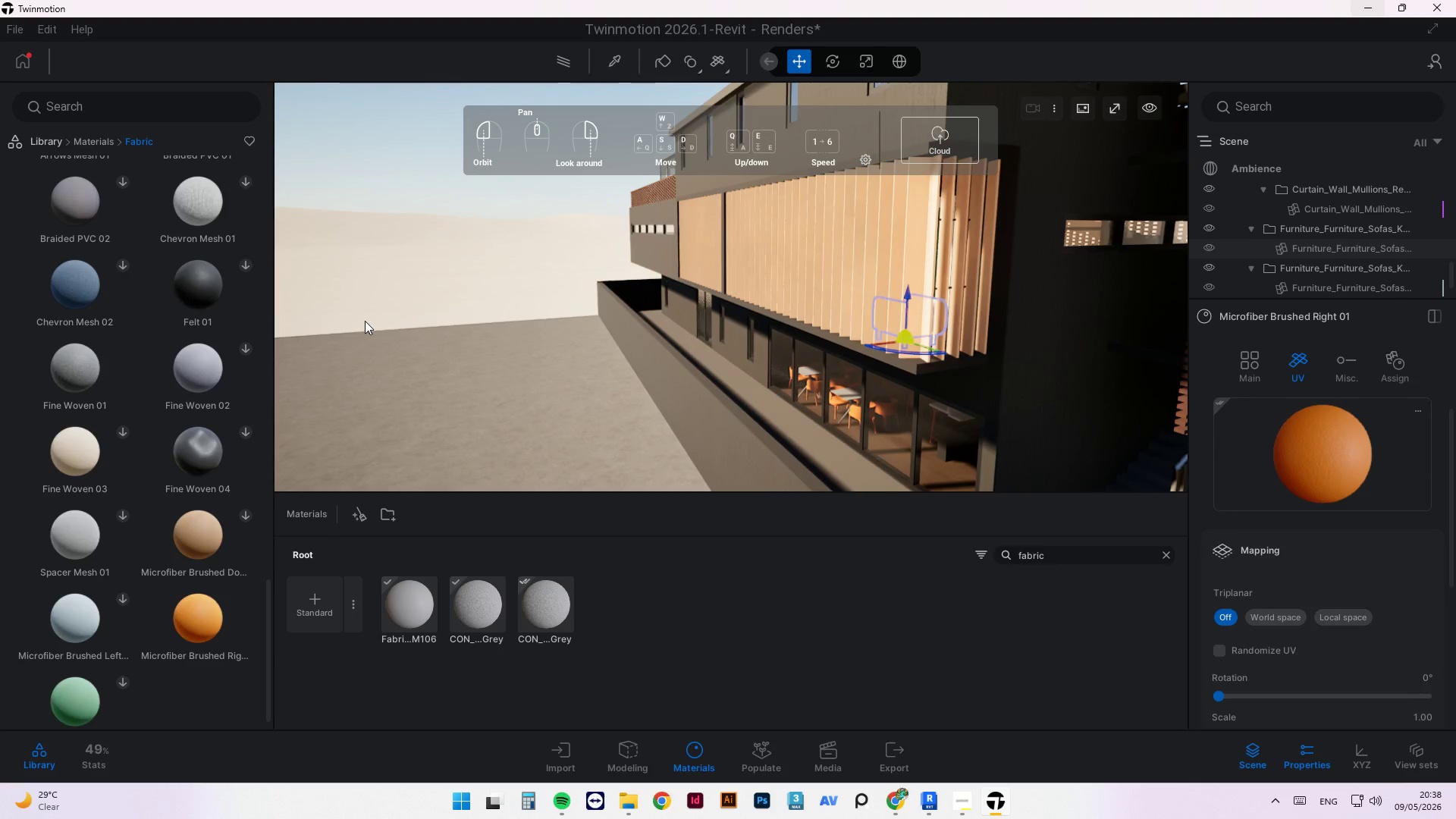 
left_click_drag(start_coordinate=[972, 336], to_coordinate=[758, 366])
 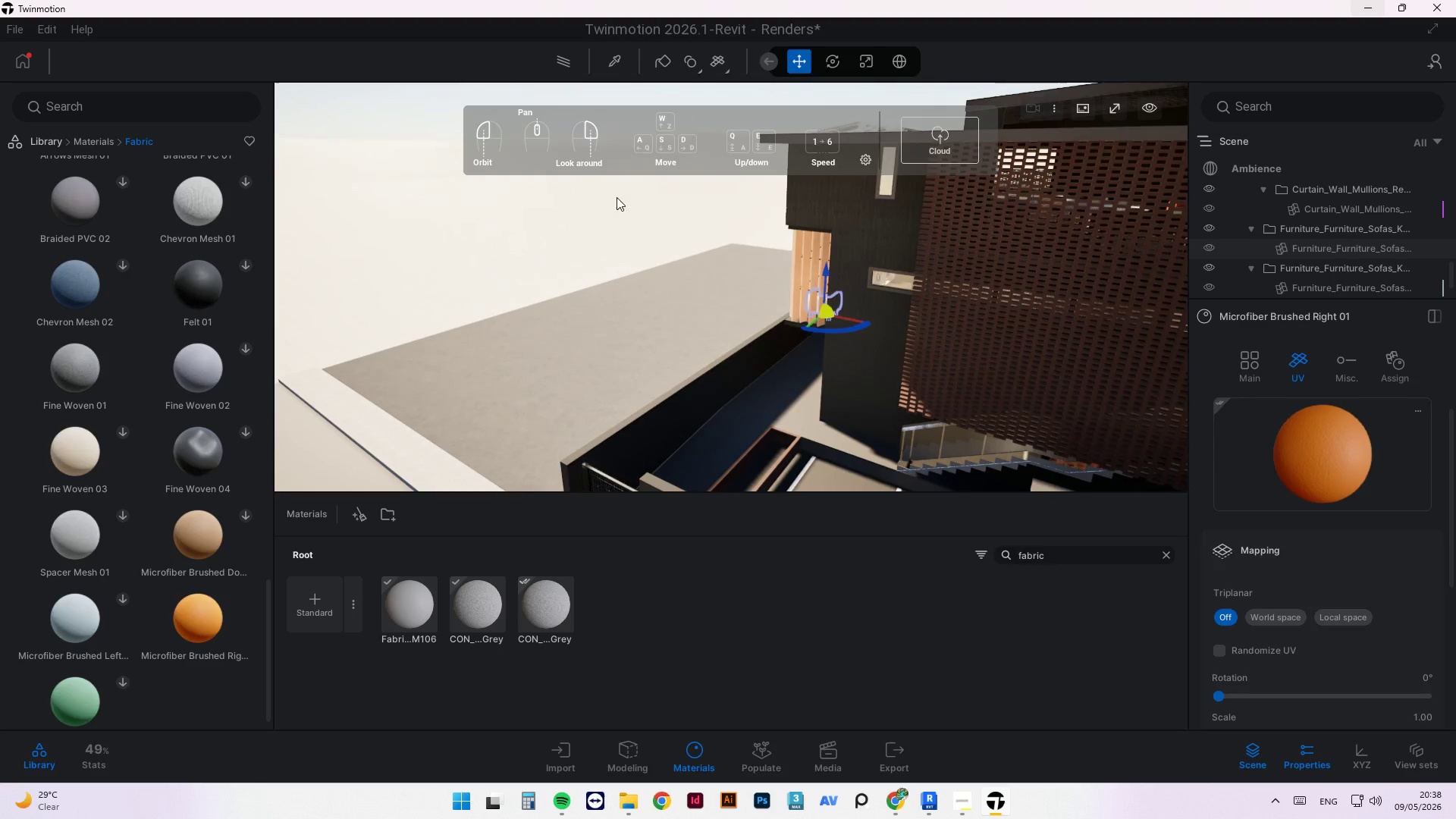 
scroll: coordinate [467, 345], scroll_direction: down, amount: 8.0
 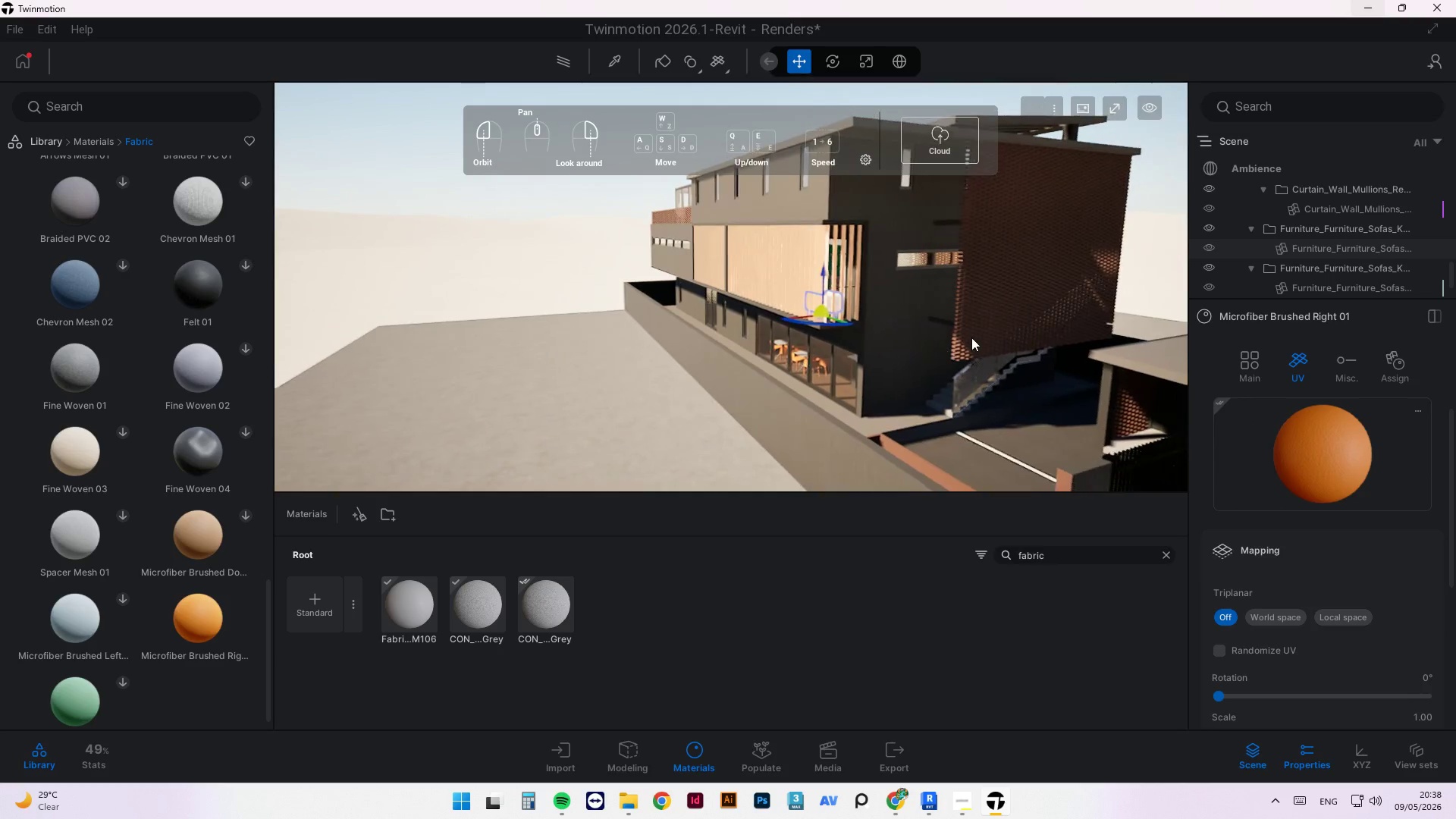 
left_click([562, 200])
 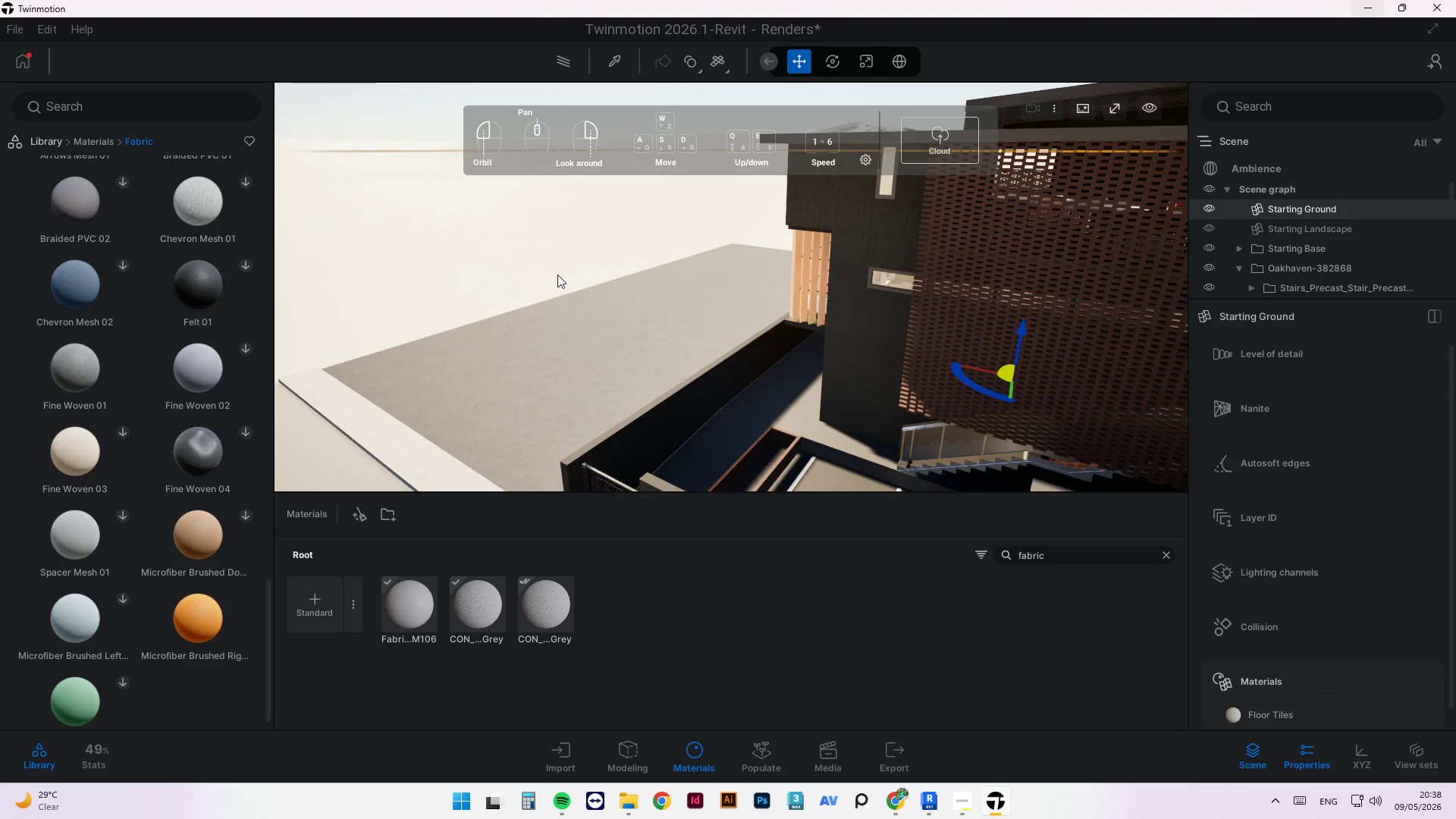 
left_click_drag(start_coordinate=[817, 275], to_coordinate=[1024, 236])
 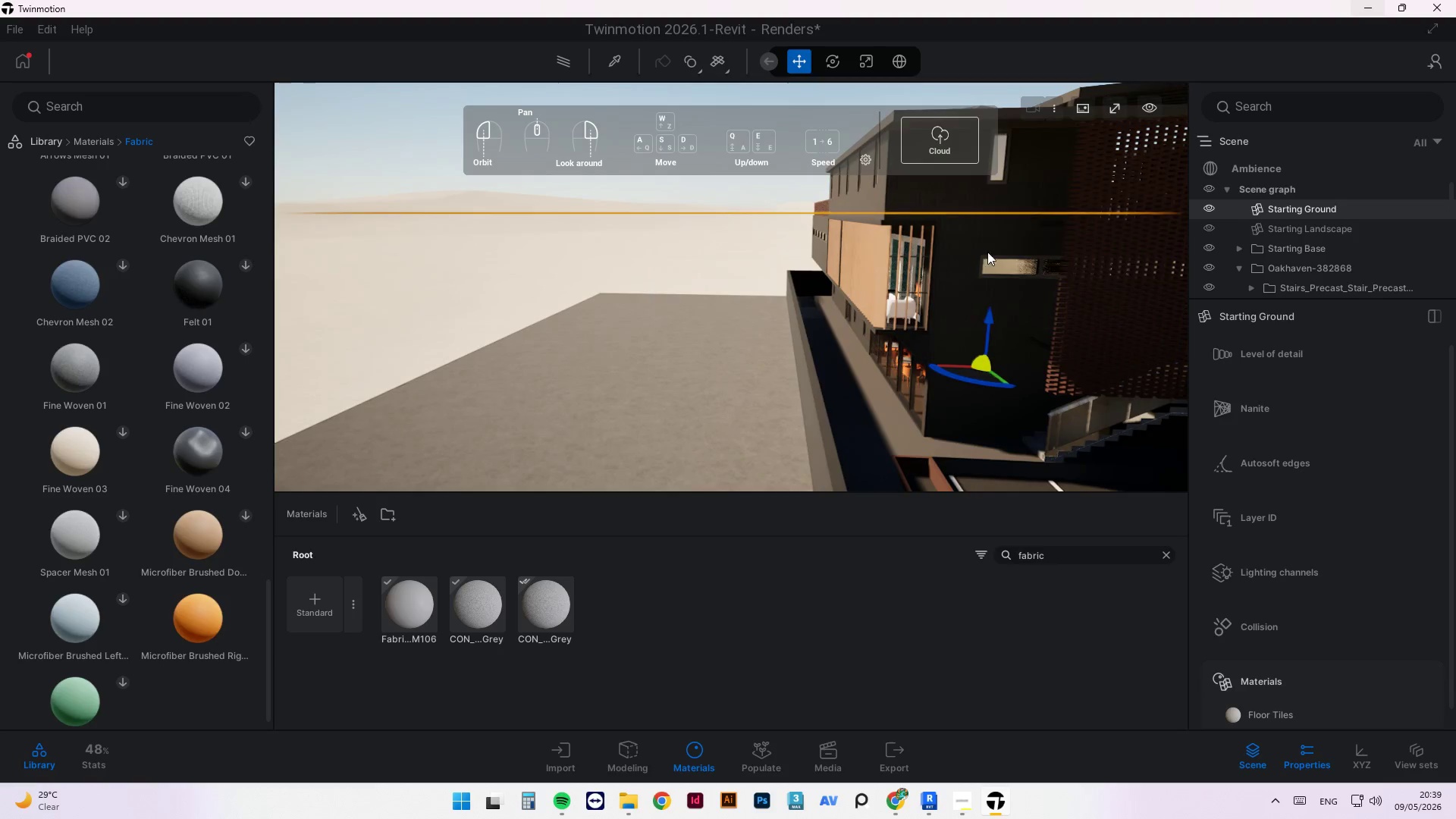 
scroll: coordinate [548, 290], scroll_direction: down, amount: 2.0
 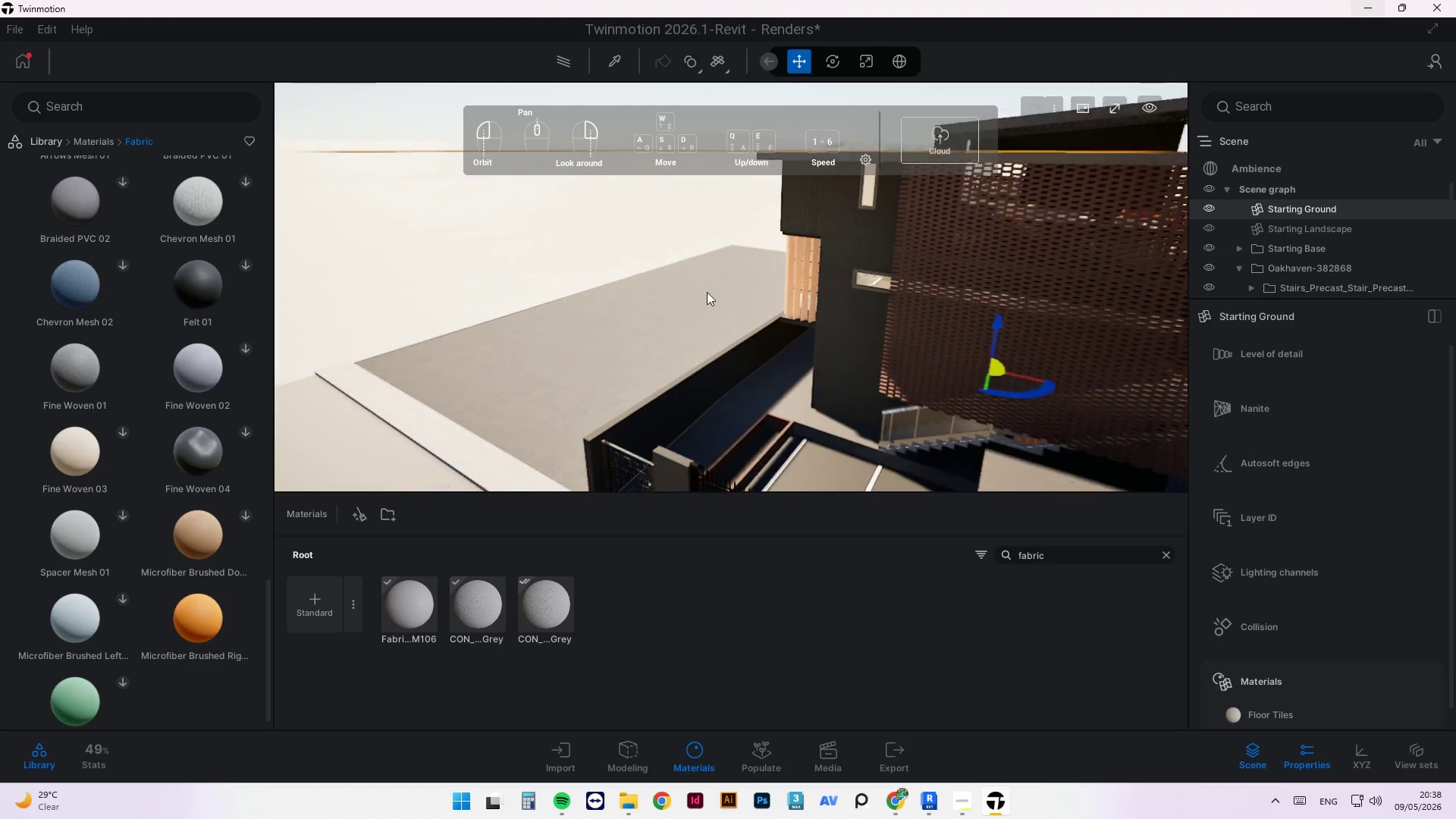 
scroll: coordinate [786, 409], scroll_direction: up, amount: 14.0
 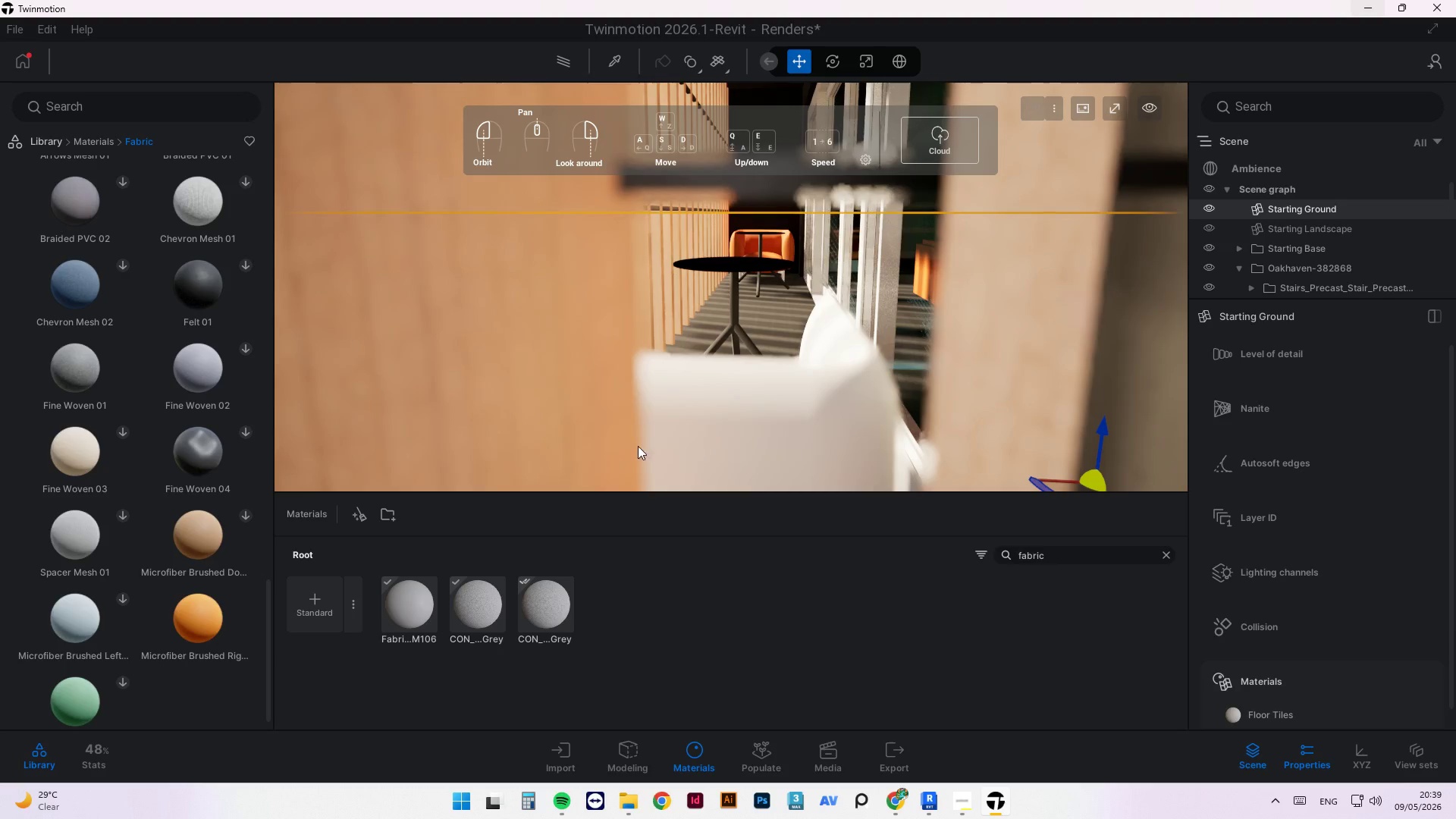 
wait(7.18)
 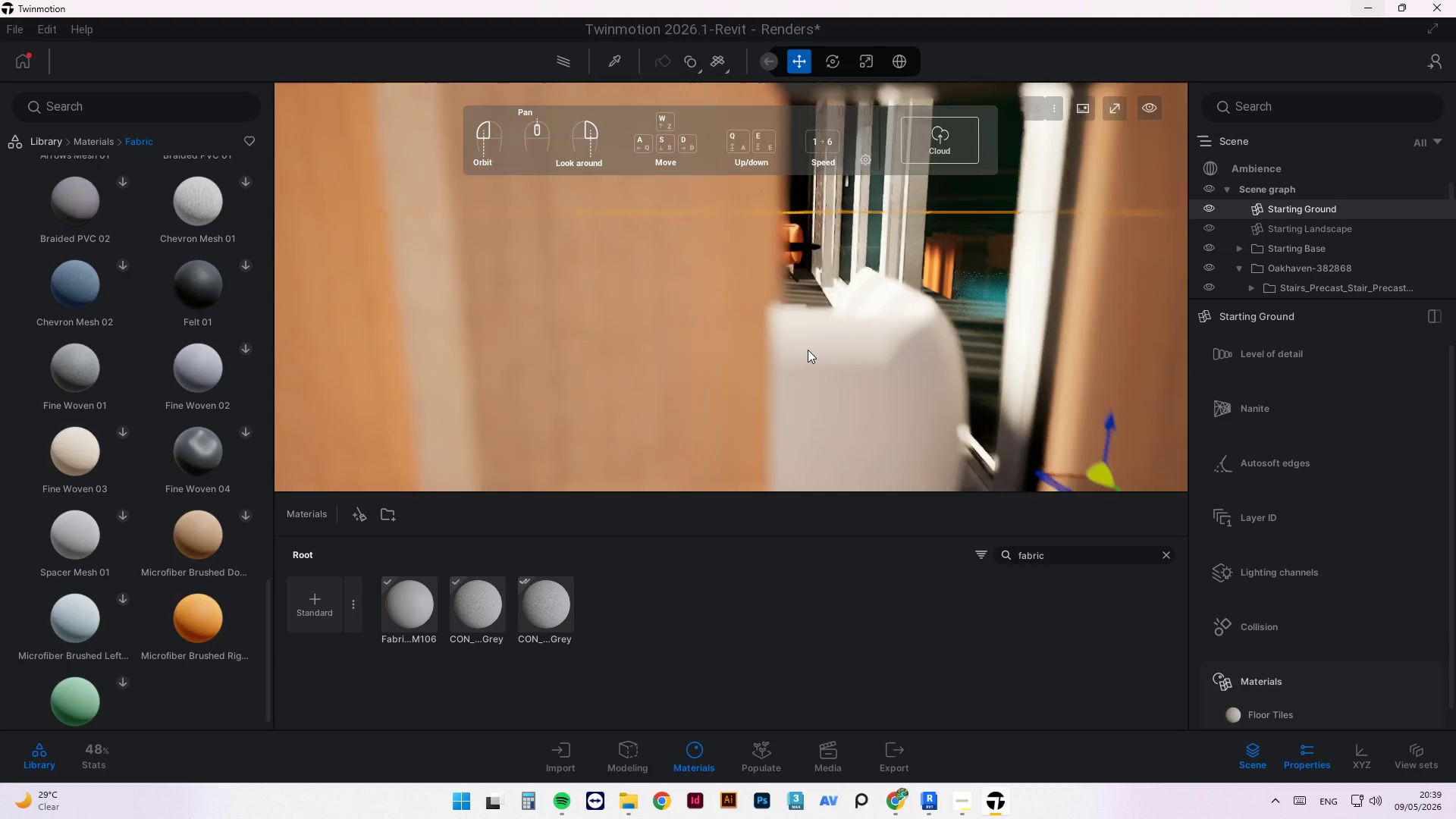 
left_click_drag(start_coordinate=[201, 628], to_coordinate=[811, 412])
 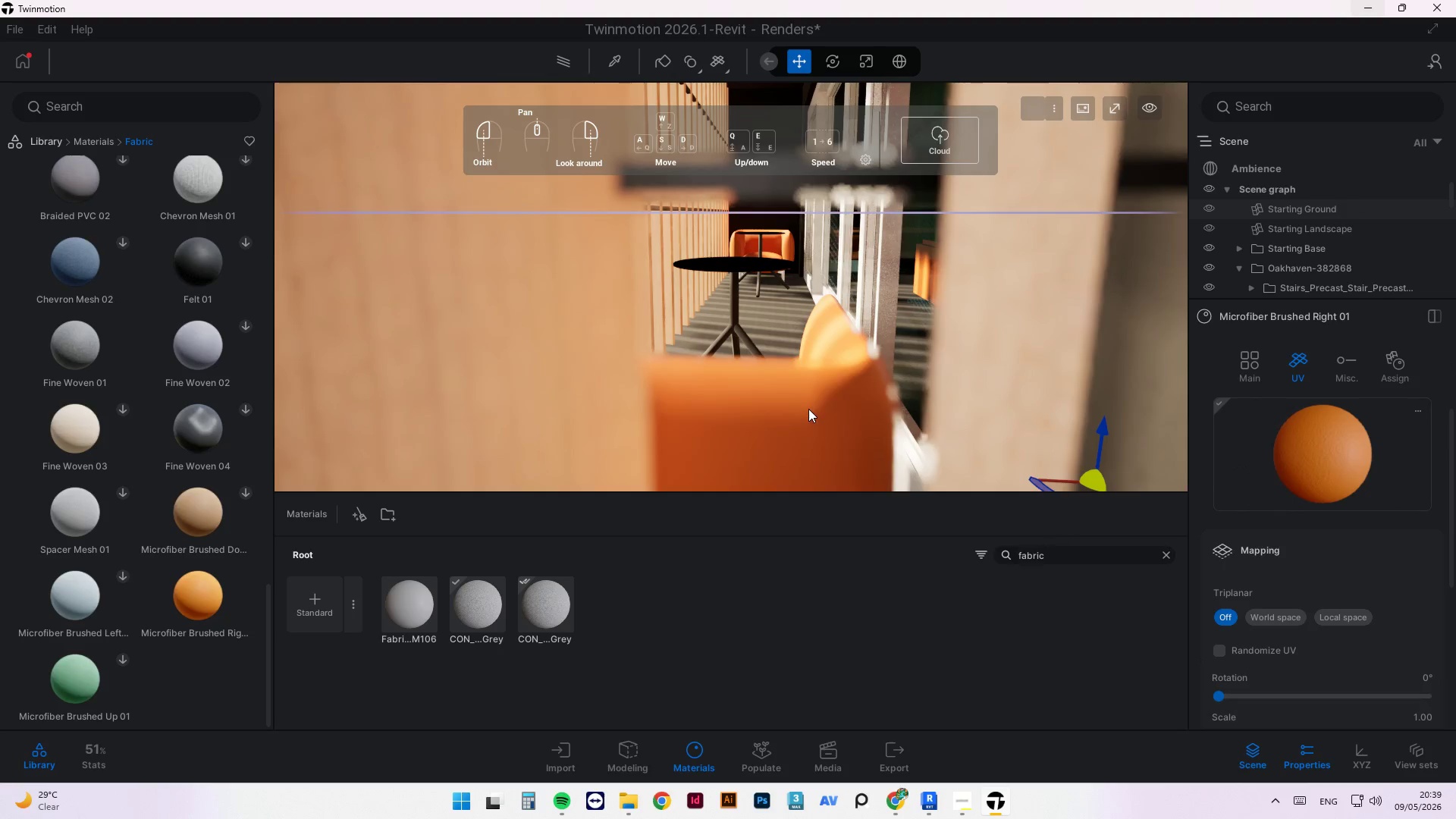 
scroll: coordinate [804, 412], scroll_direction: up, amount: 5.0
 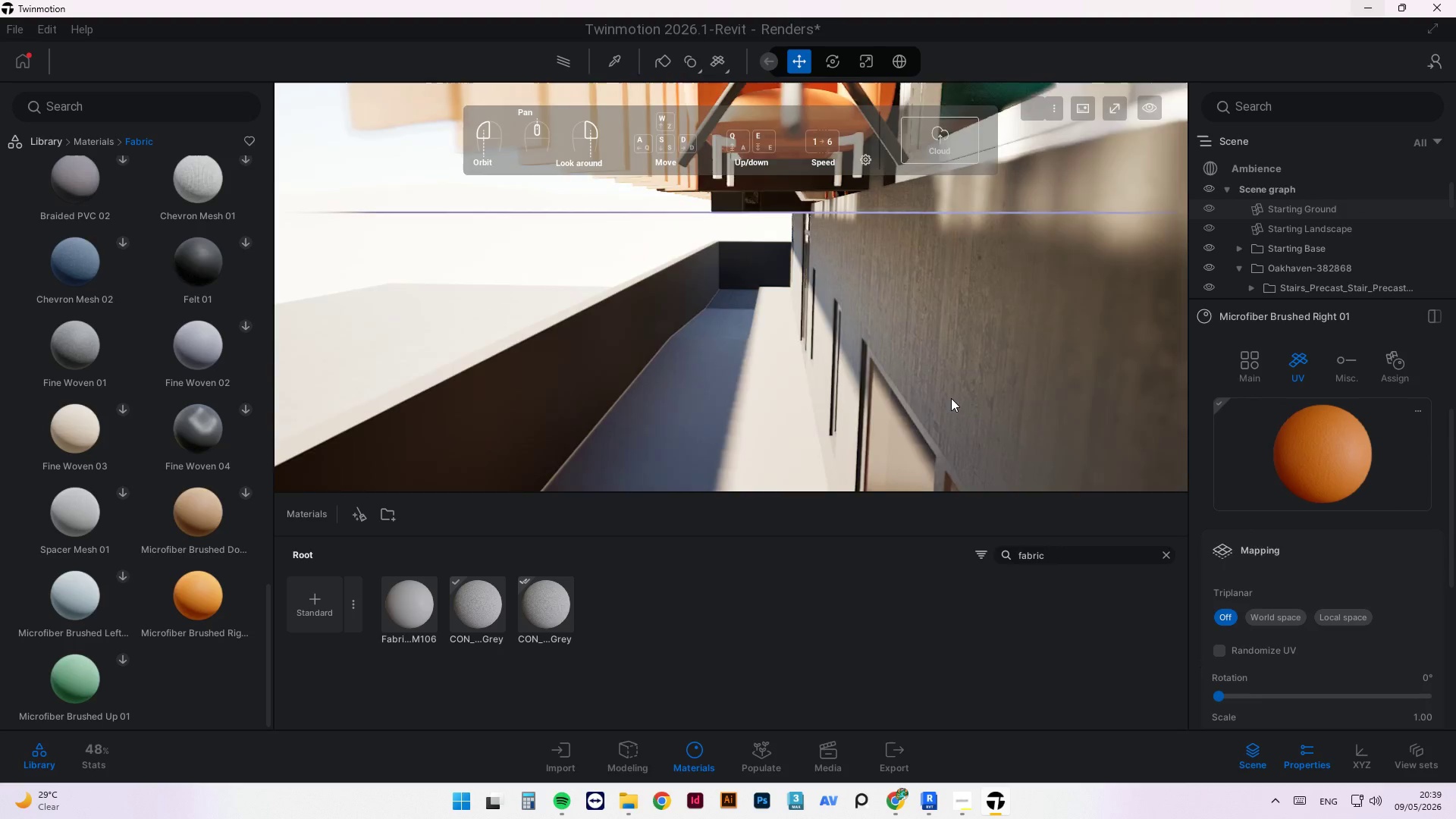 
scroll: coordinate [841, 355], scroll_direction: down, amount: 6.0
 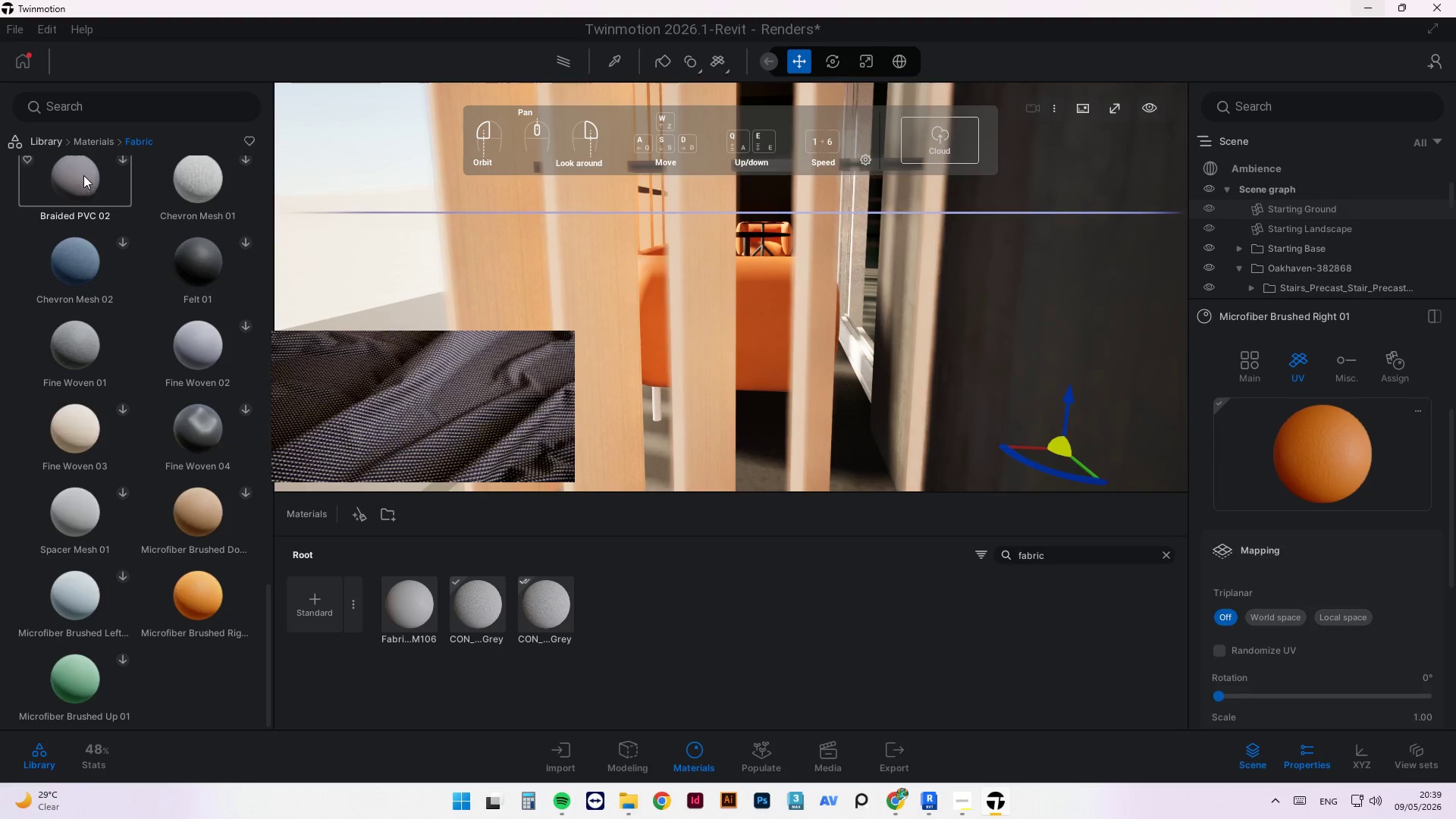 
left_click([79, 136])
 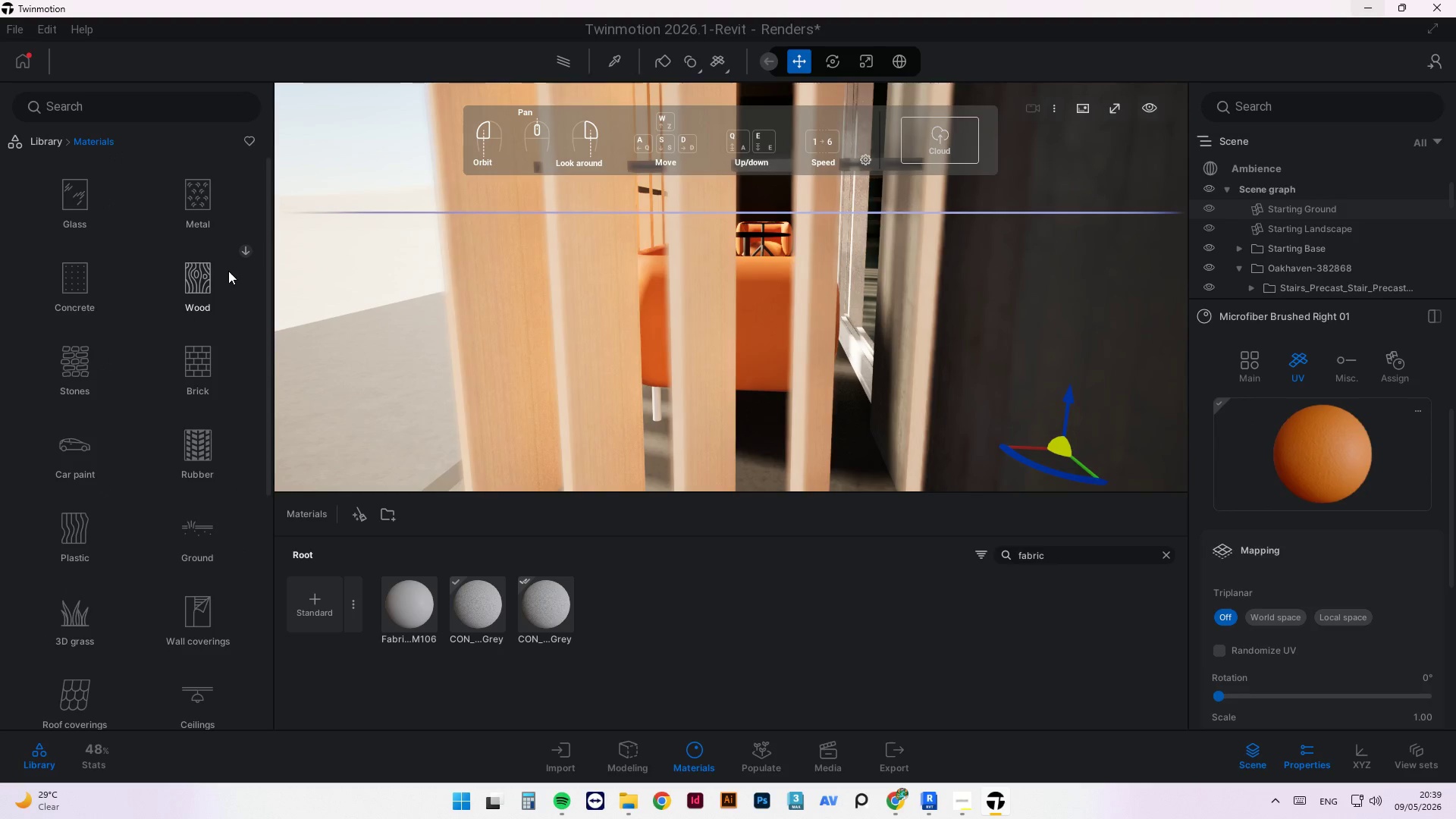 
left_click([192, 205])
 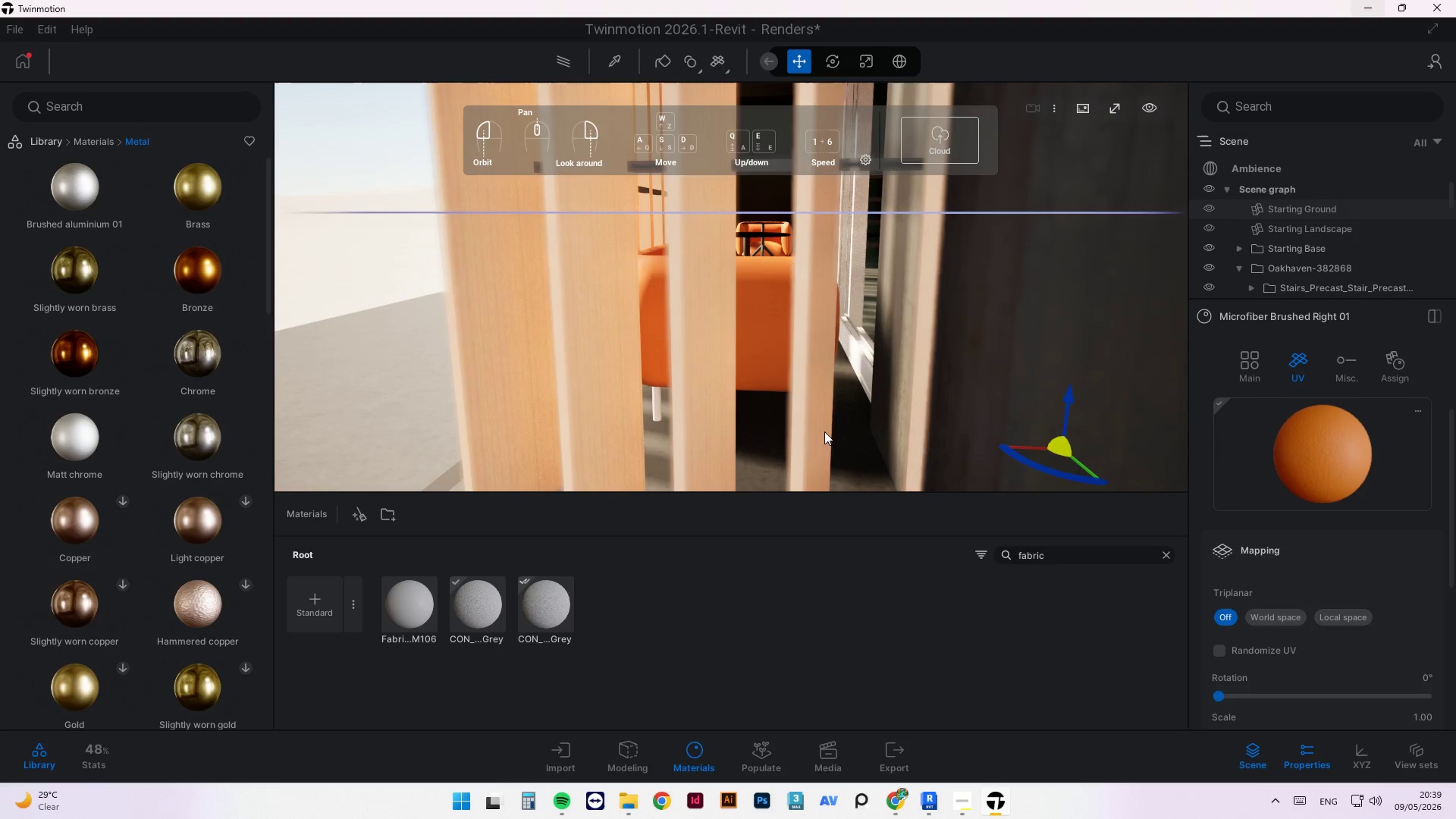 
scroll: coordinate [767, 240], scroll_direction: up, amount: 3.0
 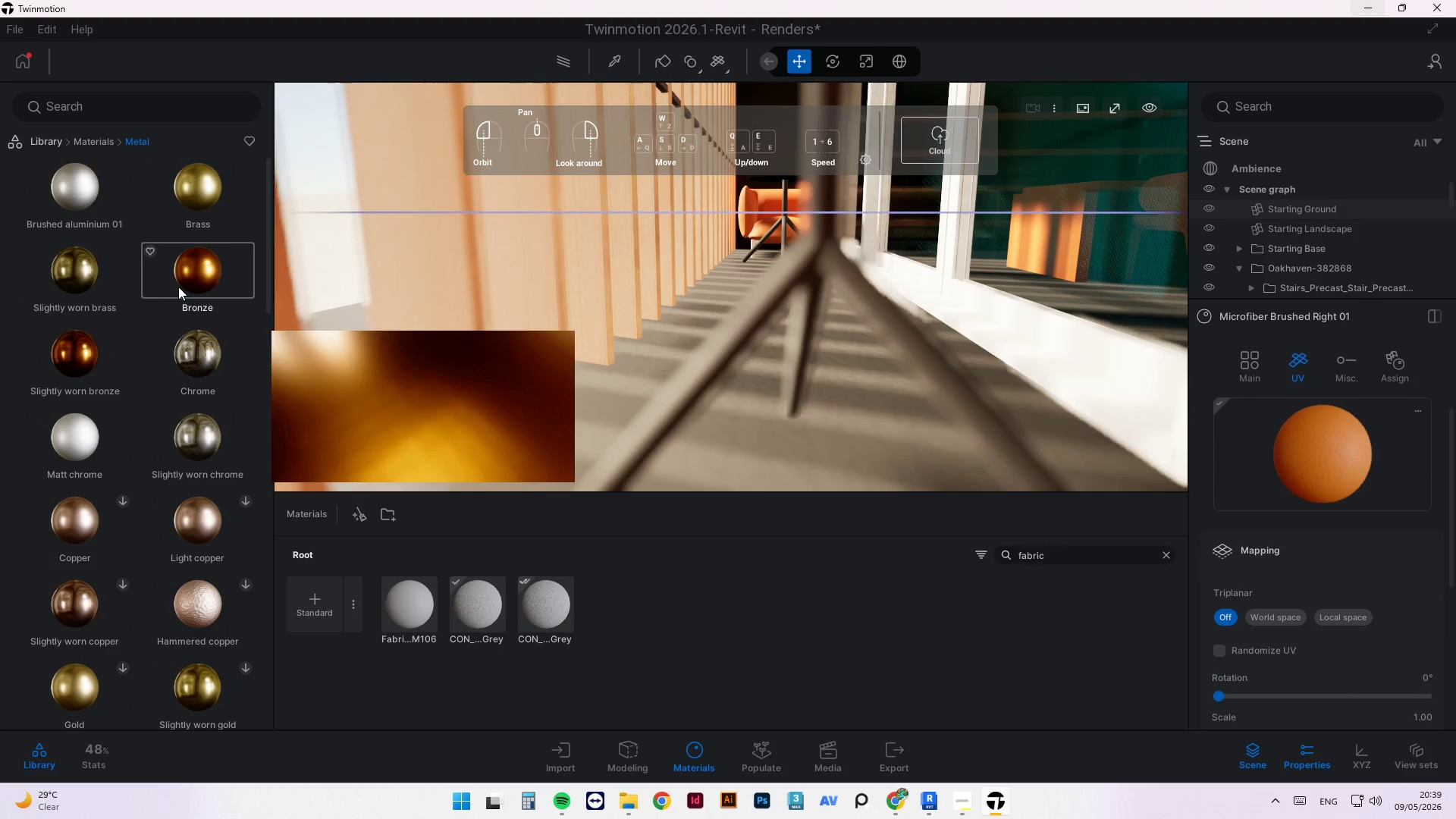 
left_click_drag(start_coordinate=[182, 285], to_coordinate=[796, 273])
 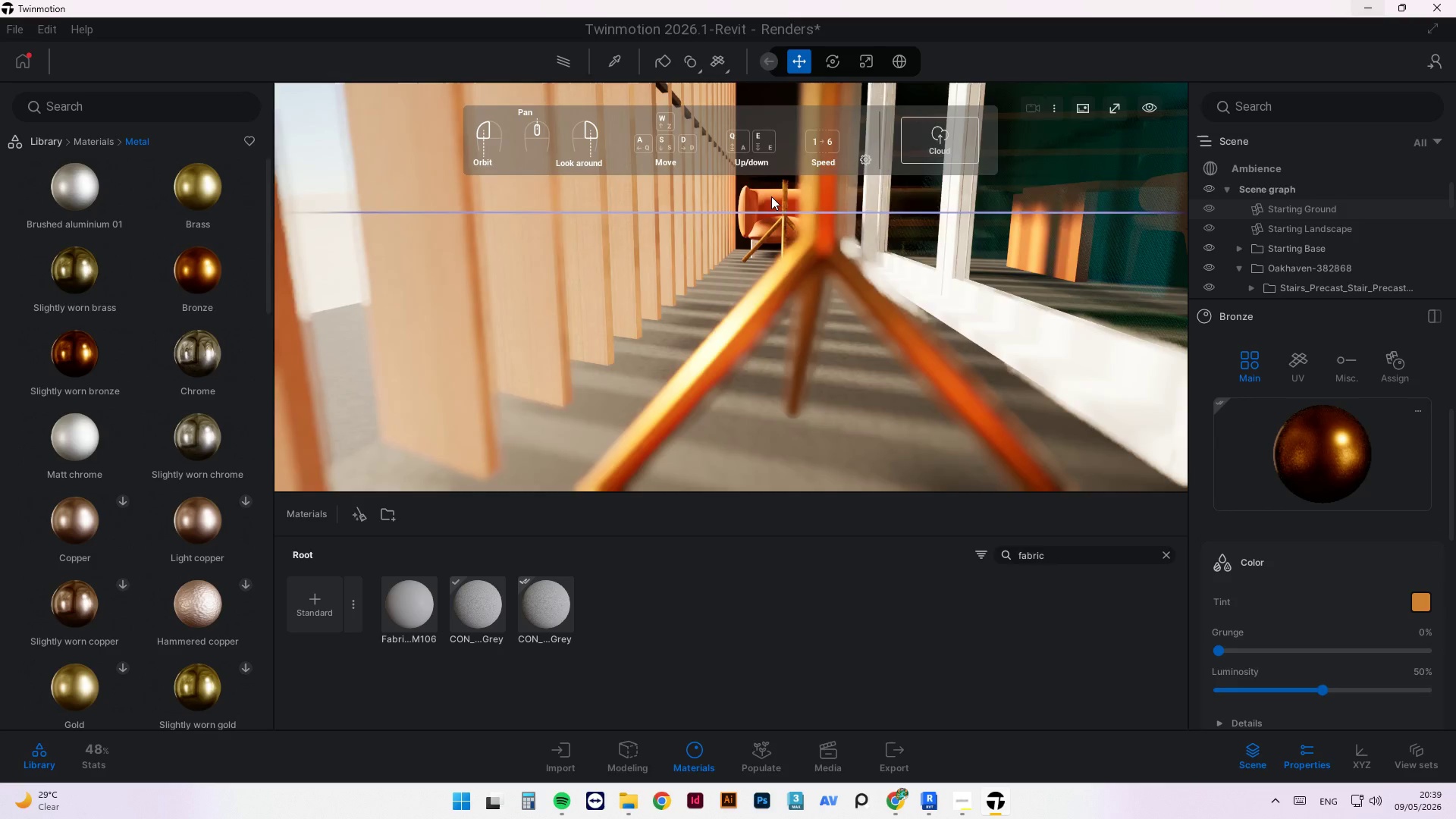 
scroll: coordinate [766, 315], scroll_direction: none, amount: 0.0
 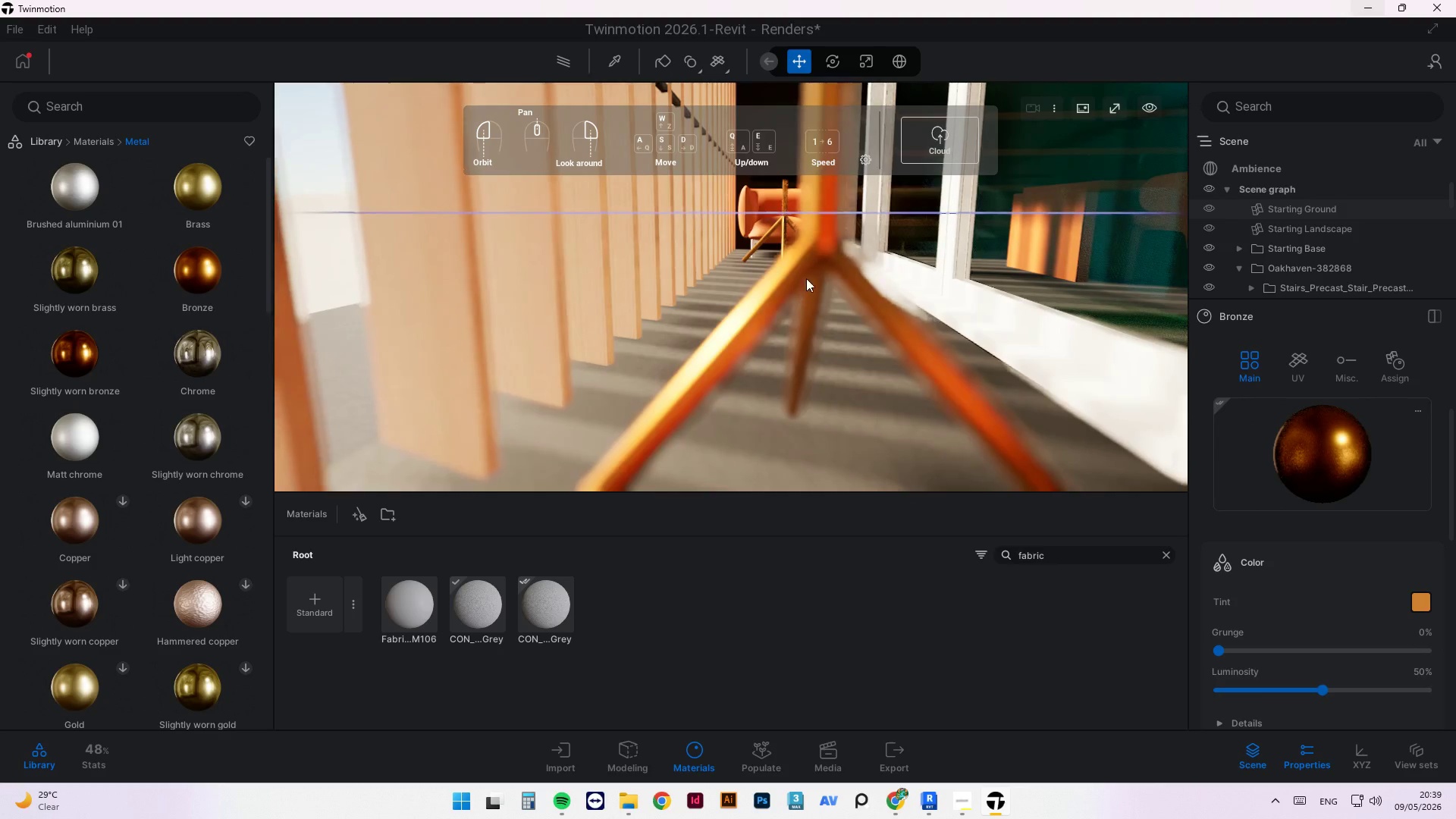 
scroll: coordinate [767, 241], scroll_direction: up, amount: 3.0
 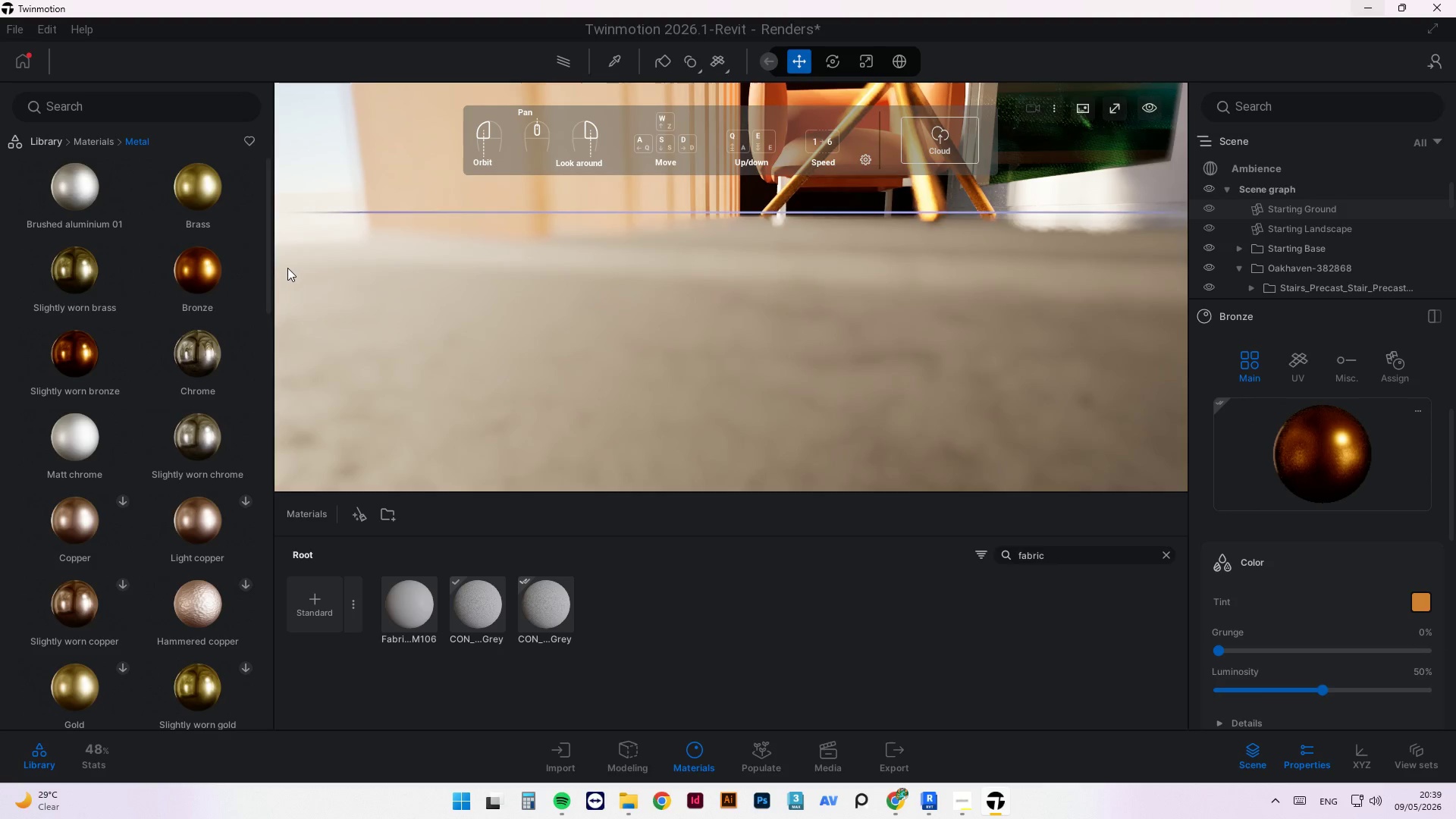 
left_click_drag(start_coordinate=[199, 275], to_coordinate=[783, 182])
 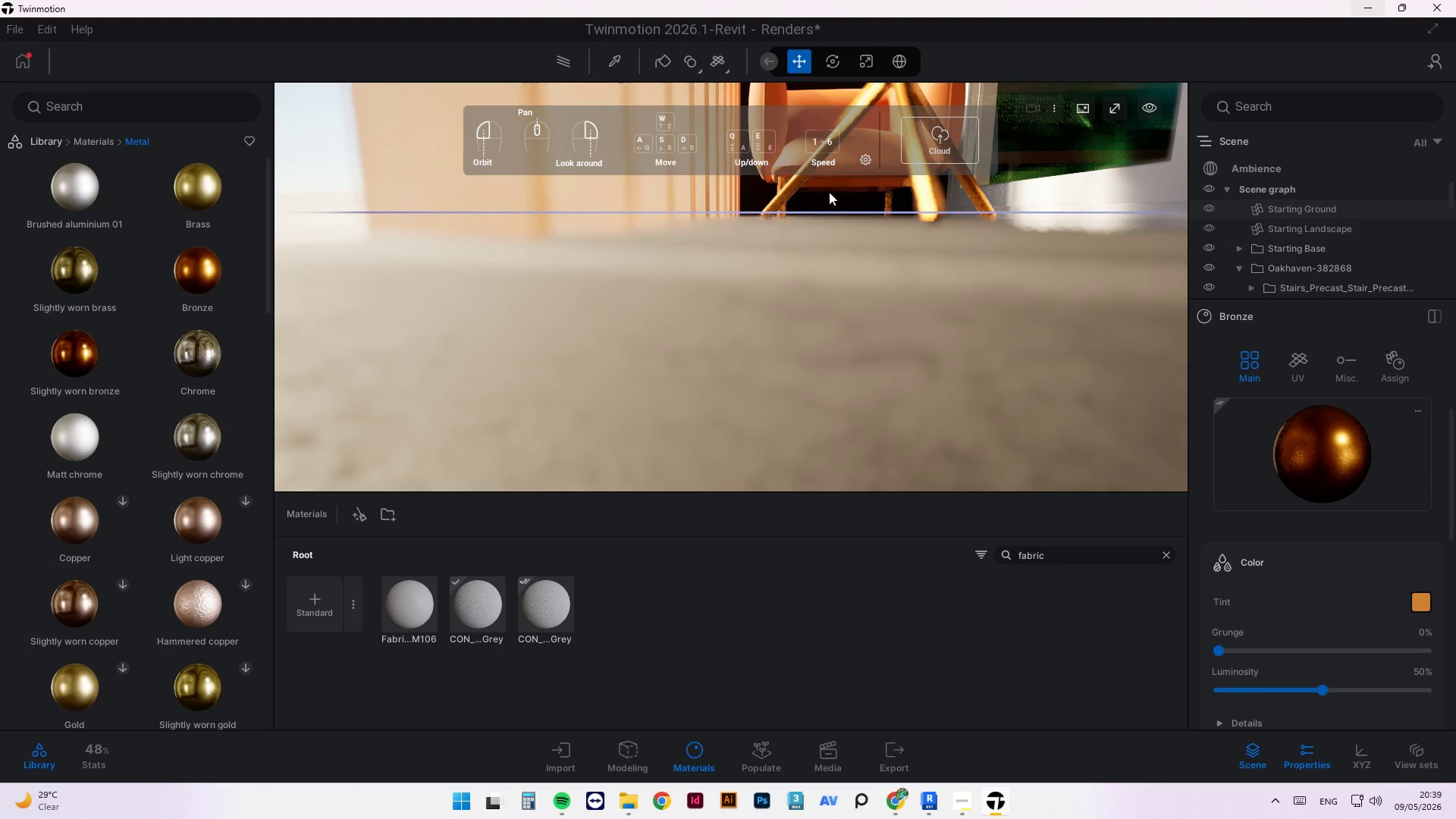 
scroll: coordinate [830, 199], scroll_direction: down, amount: 3.0
 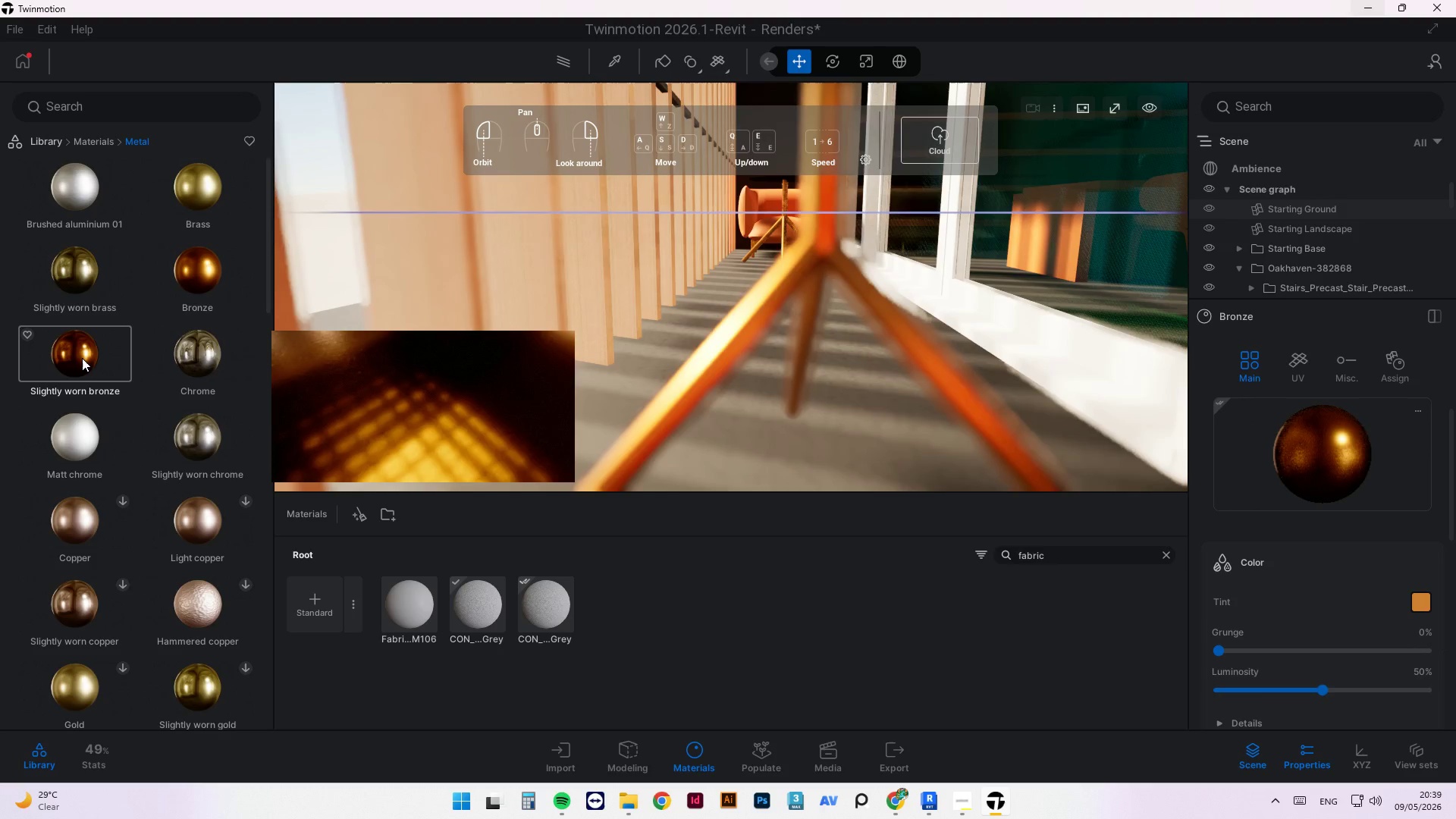 
left_click_drag(start_coordinate=[82, 358], to_coordinate=[769, 211])
 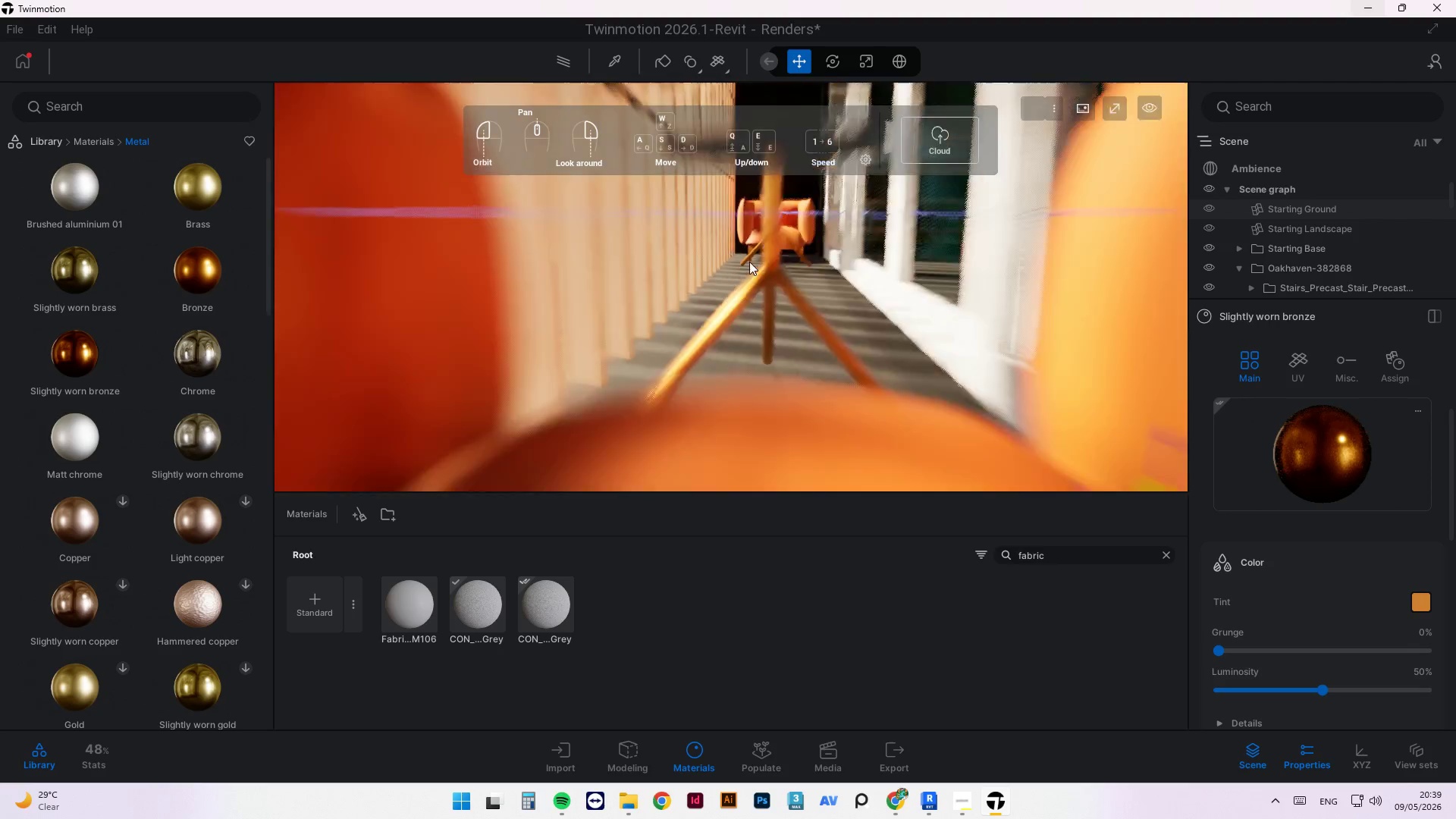 
scroll: coordinate [755, 237], scroll_direction: up, amount: 4.0
 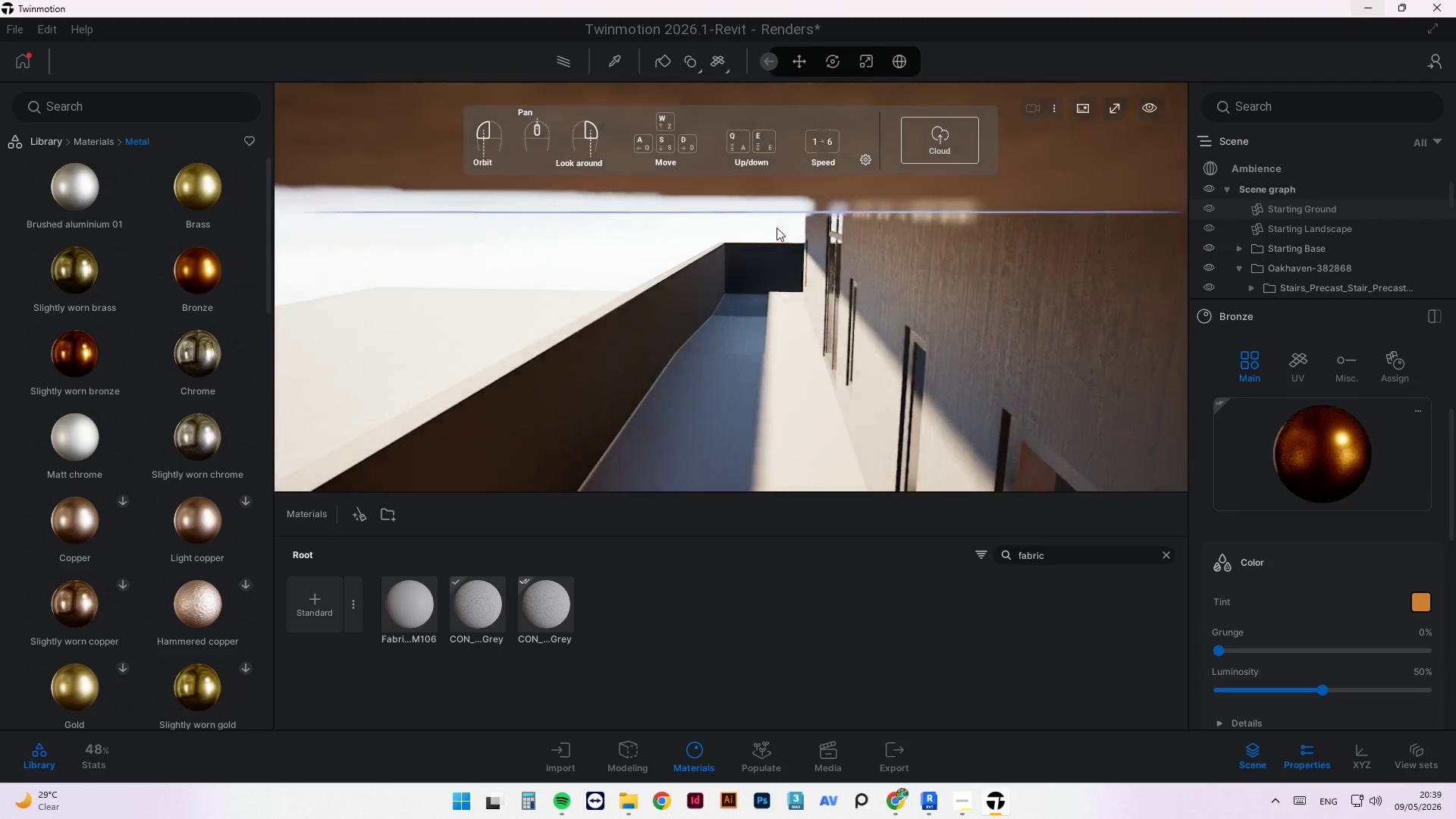 
scroll: coordinate [759, 240], scroll_direction: down, amount: 2.0
 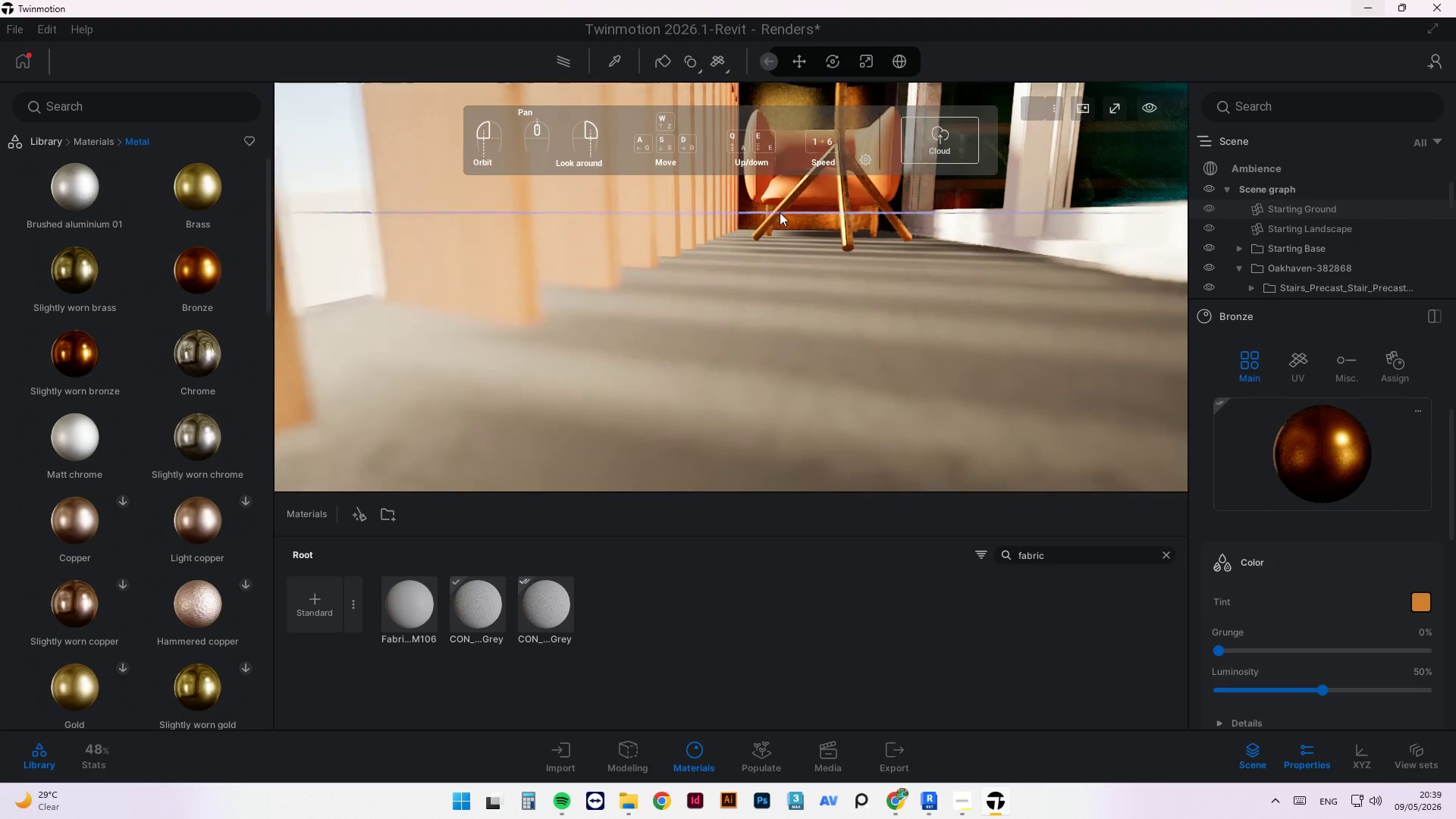 
scroll: coordinate [787, 206], scroll_direction: none, amount: 0.0
 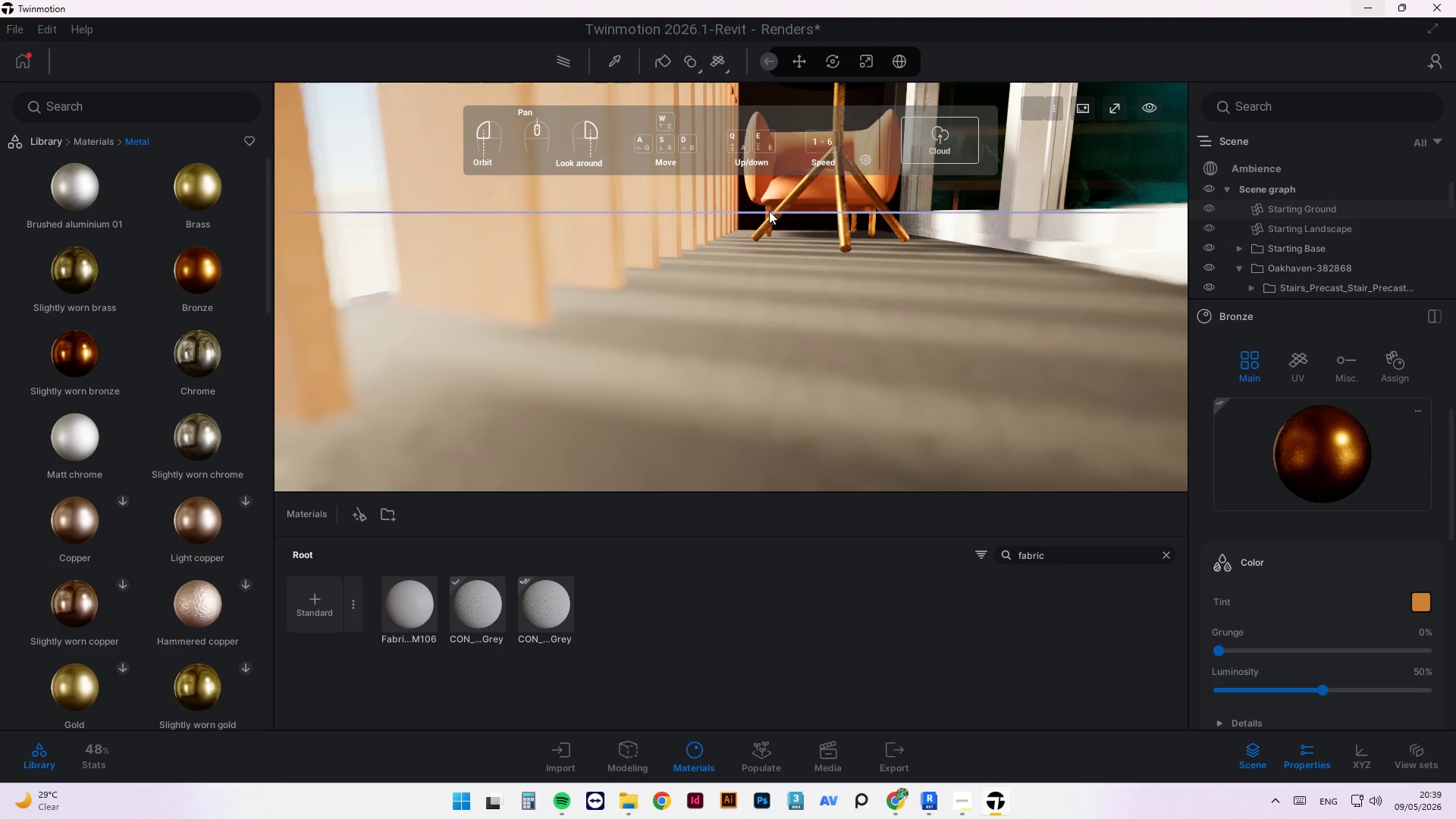 
scroll: coordinate [775, 273], scroll_direction: down, amount: 7.0
 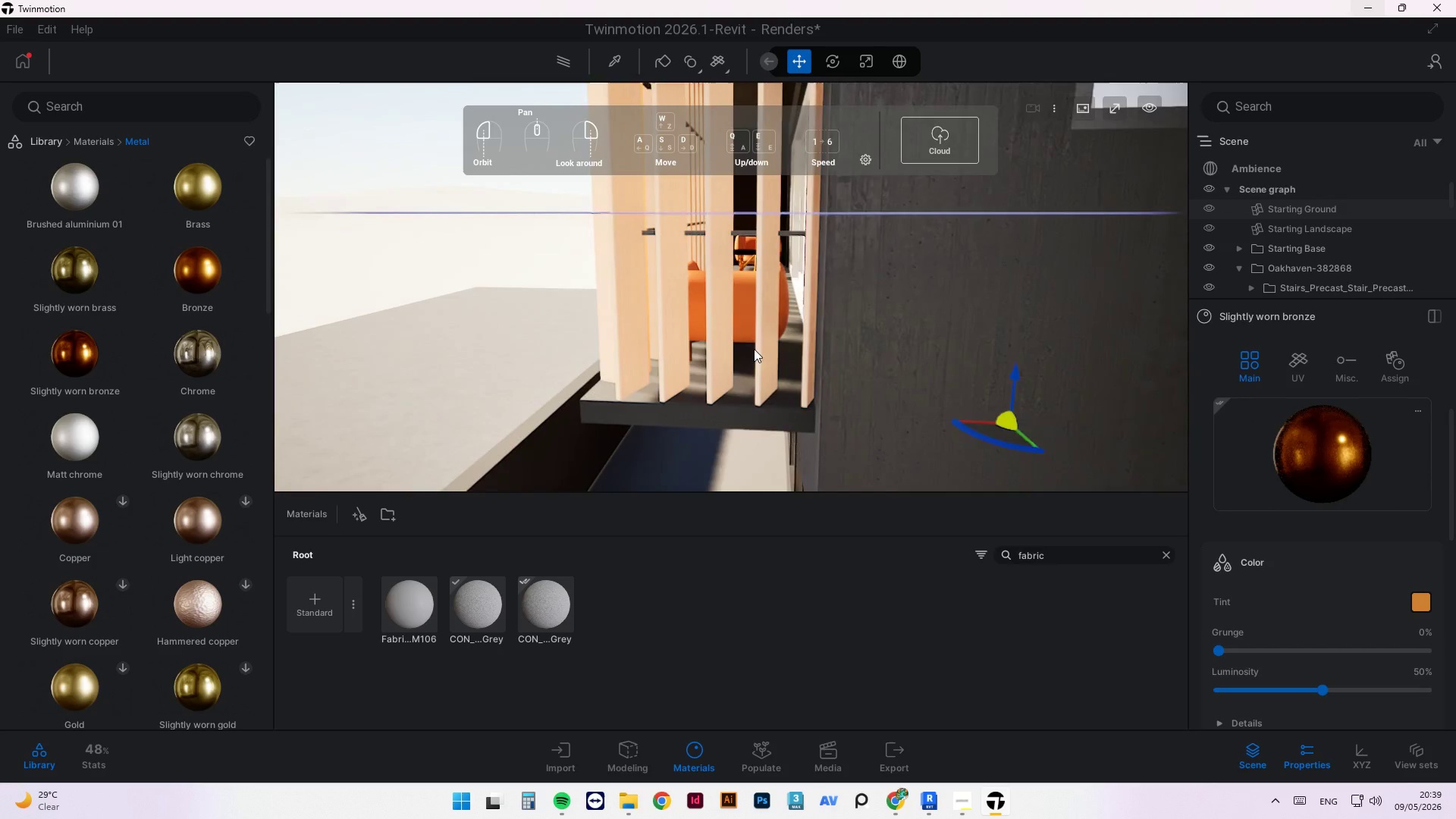 
scroll: coordinate [648, 402], scroll_direction: up, amount: 3.0
 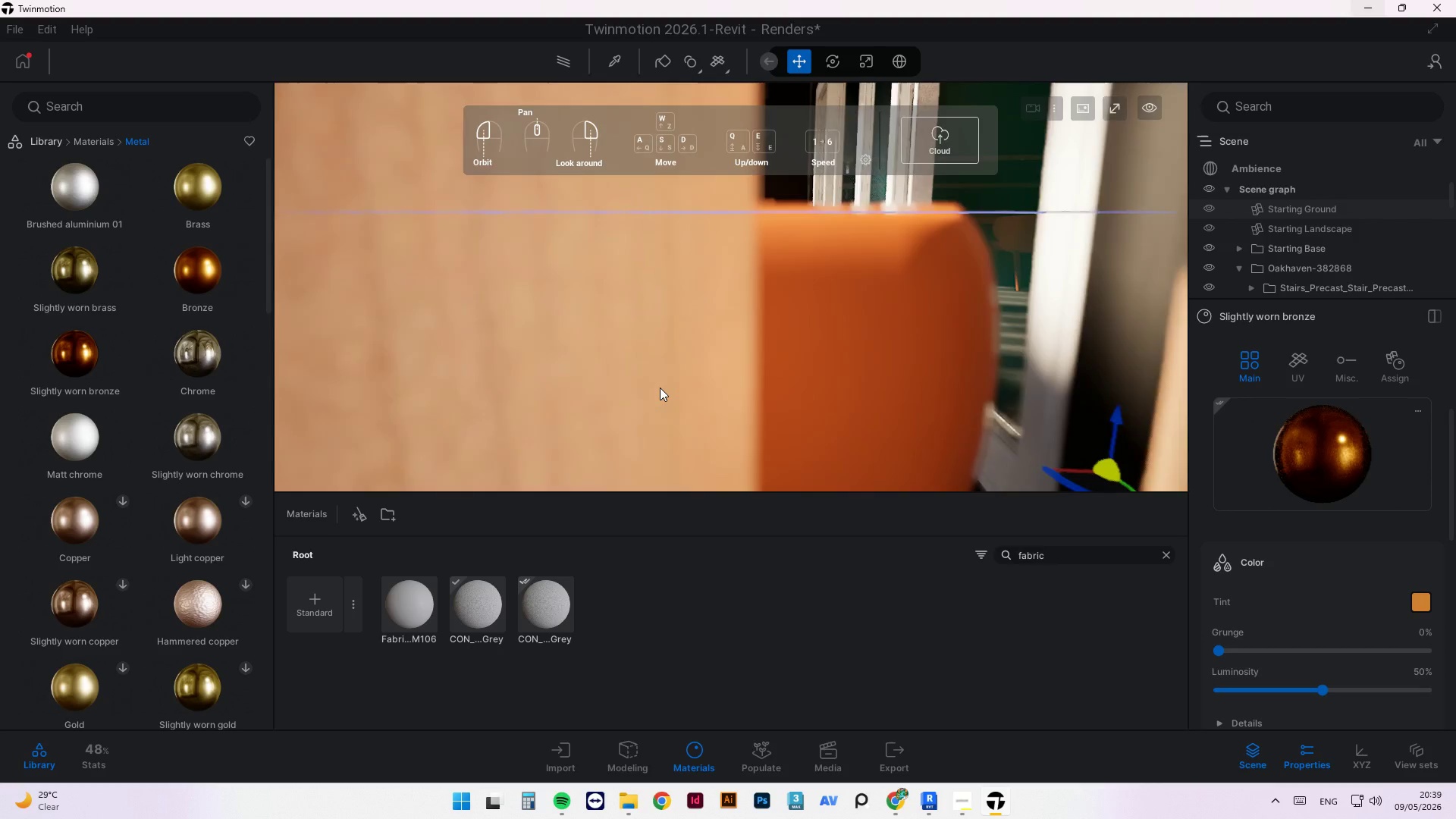 
scroll: coordinate [655, 323], scroll_direction: down, amount: 20.0
 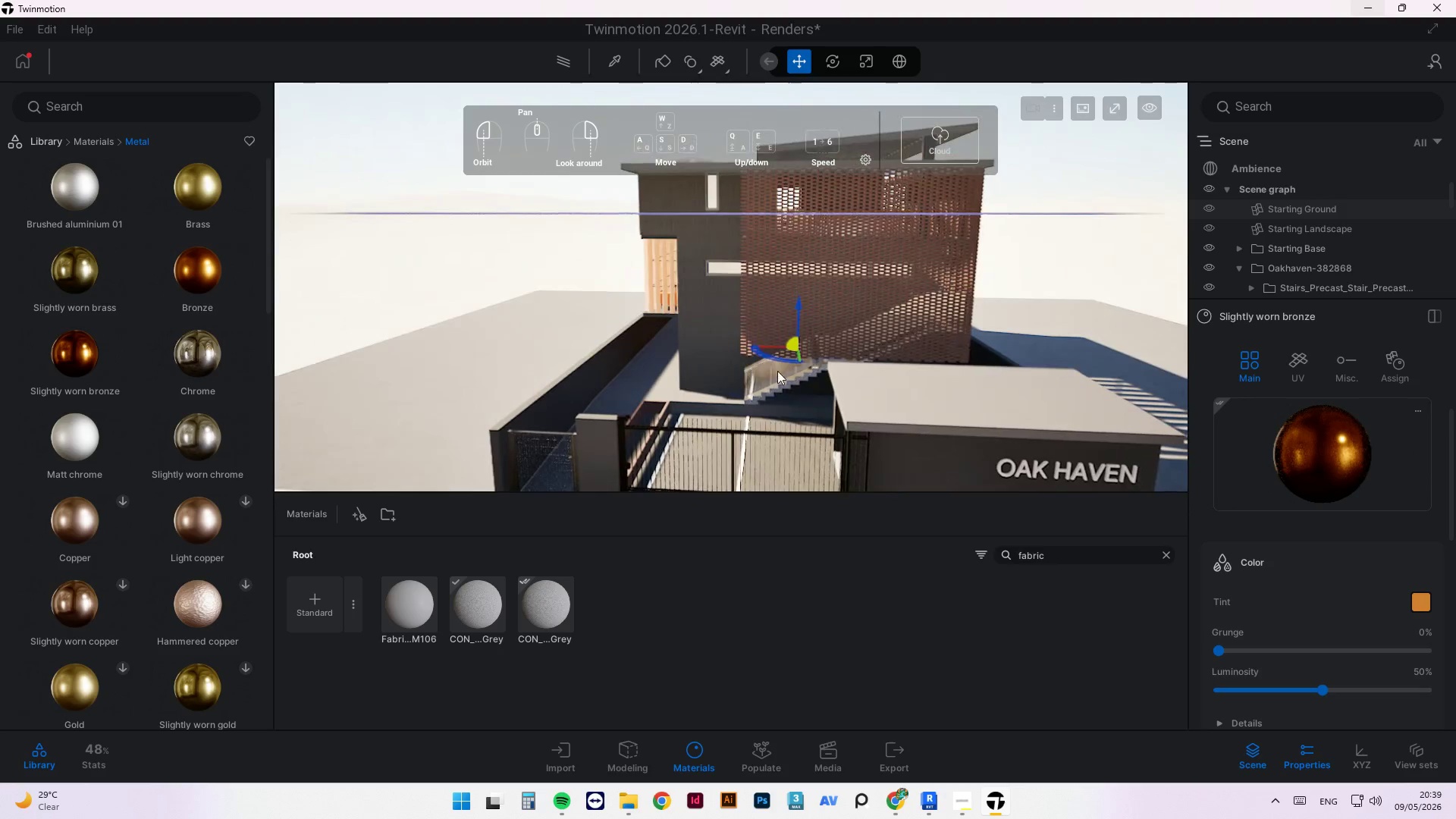 
left_click_drag(start_coordinate=[810, 371], to_coordinate=[954, 291])
 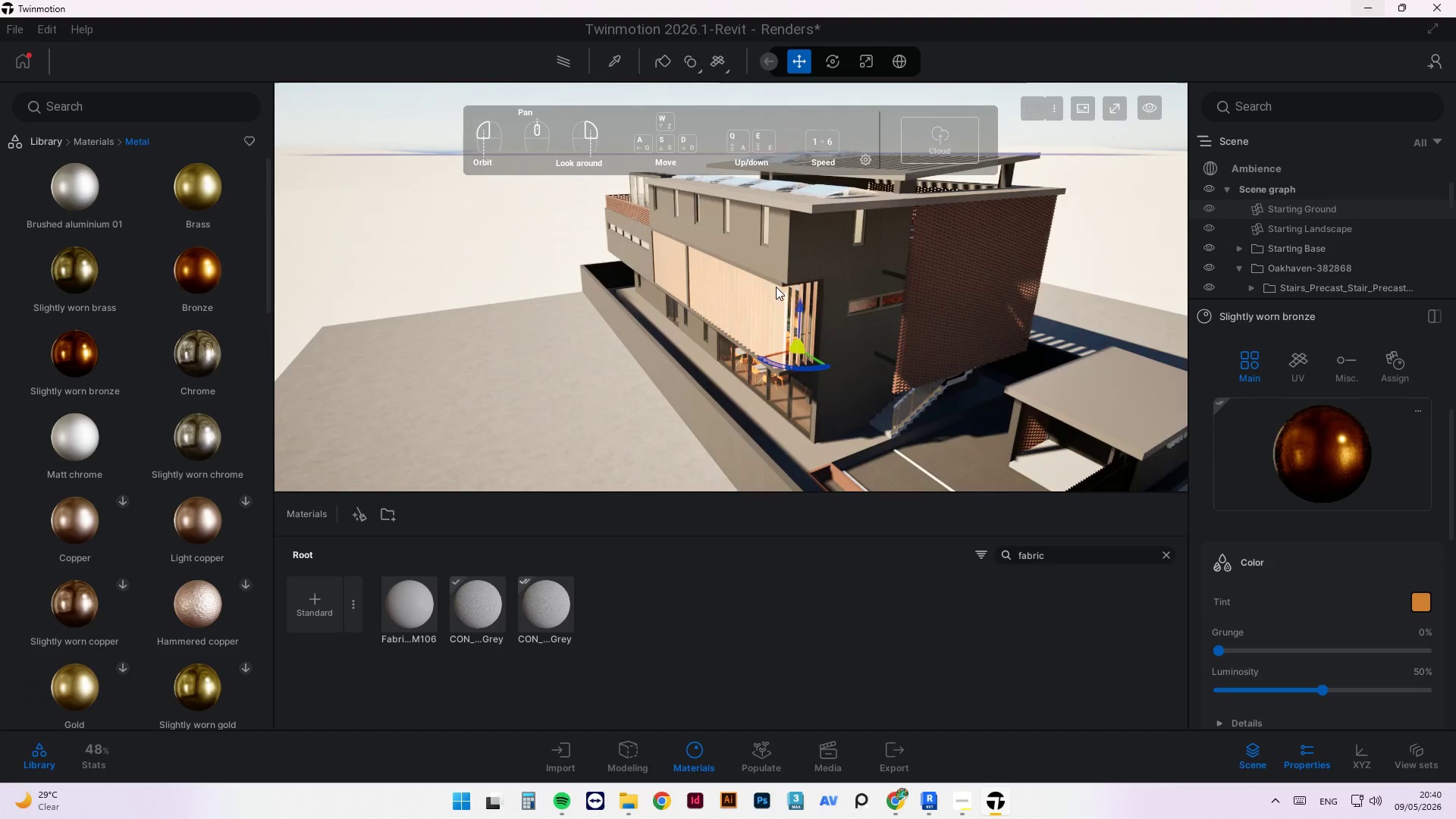 
scroll: coordinate [770, 291], scroll_direction: up, amount: 3.0
 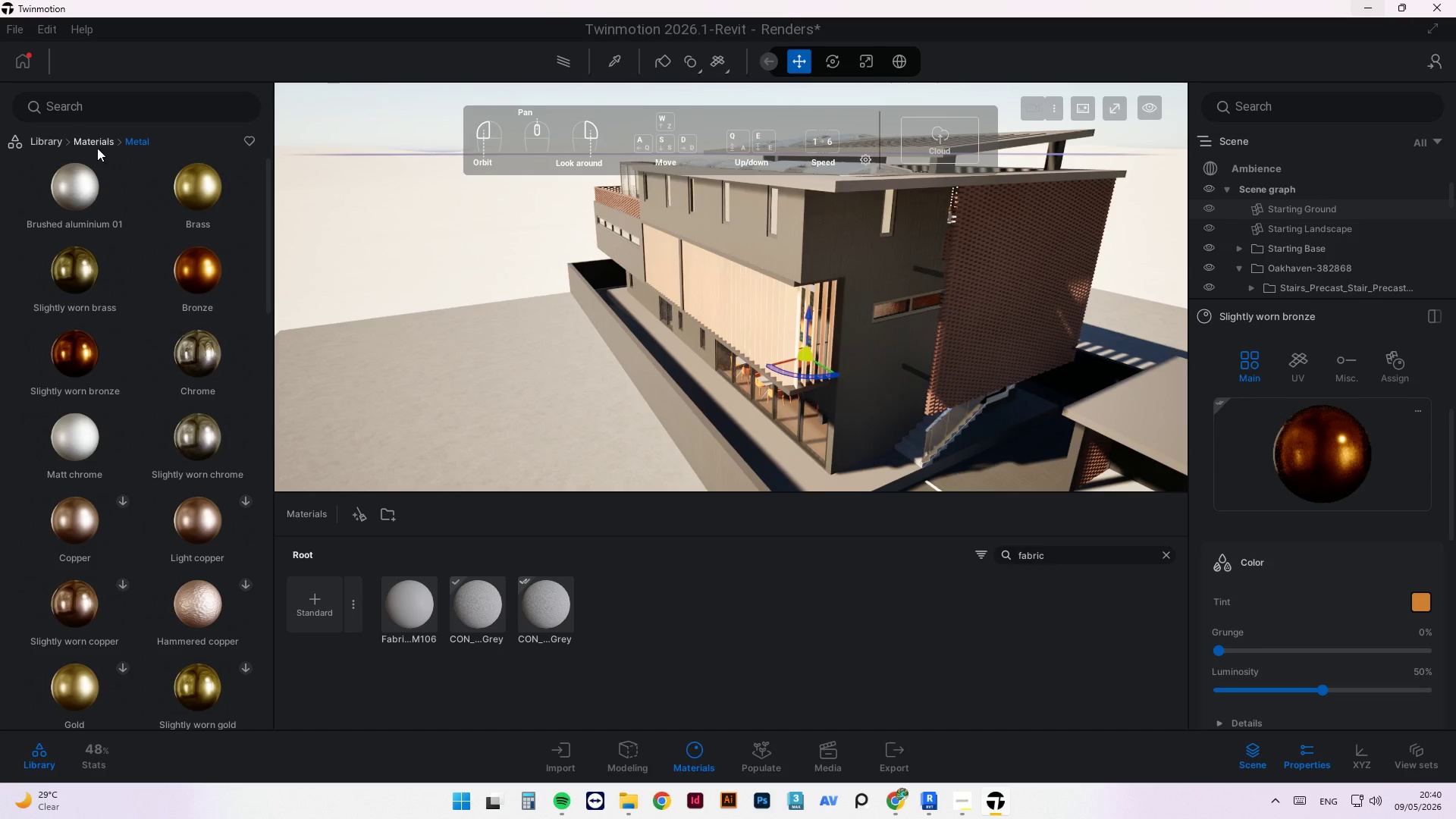 
double_click([102, 143])
 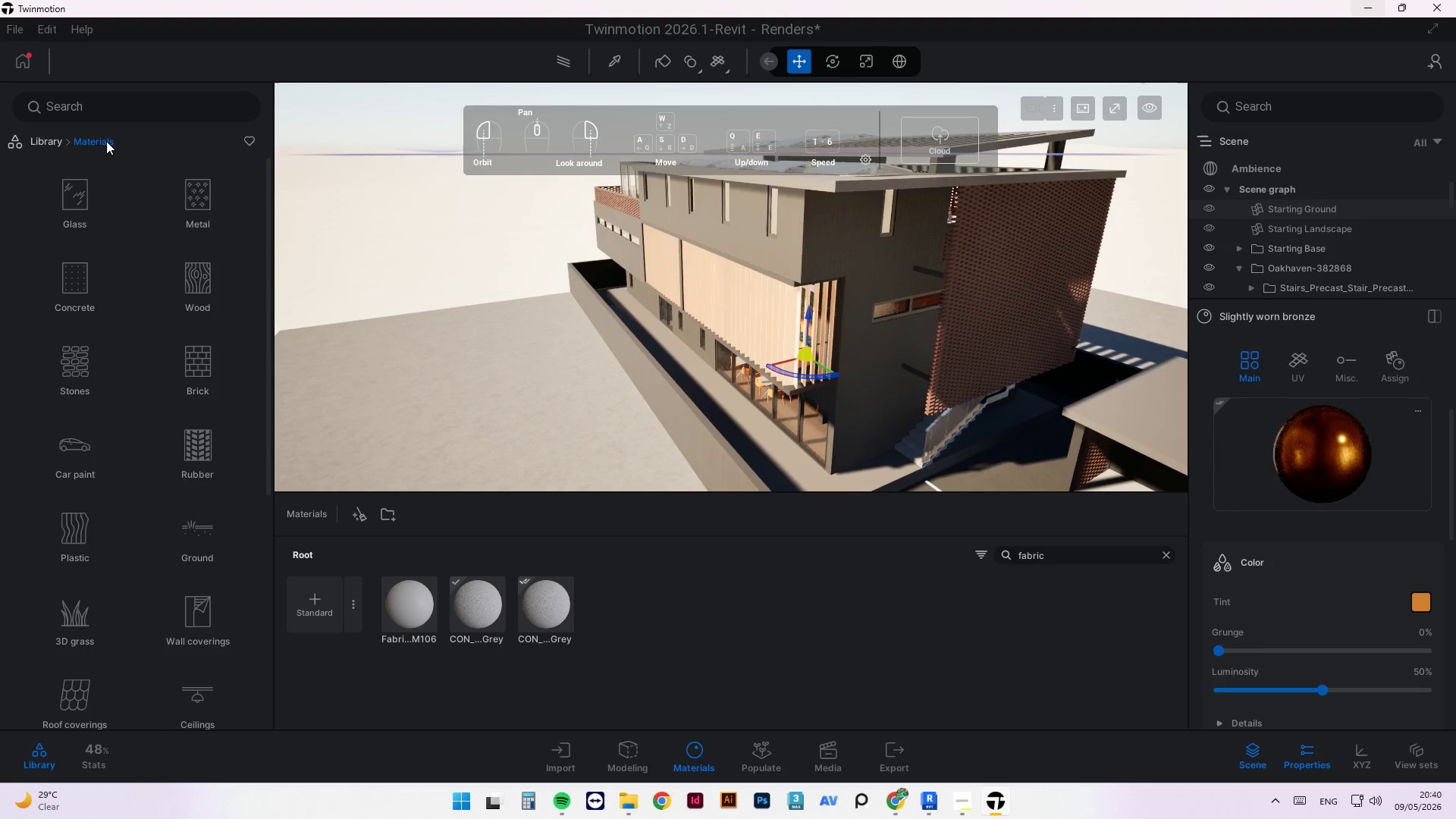 
left_click([196, 273])
 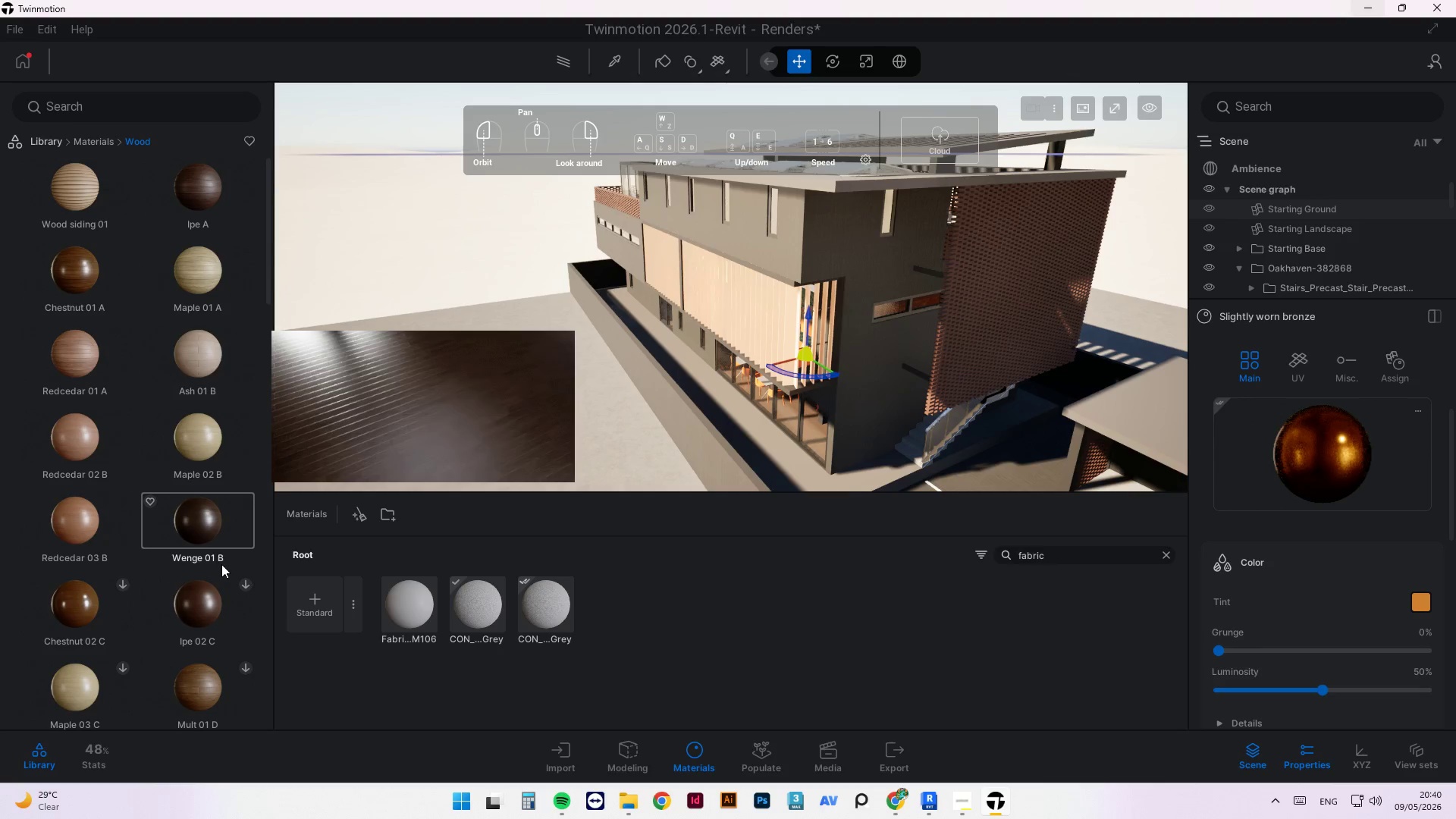 
scroll: coordinate [216, 488], scroll_direction: down, amount: 21.0
 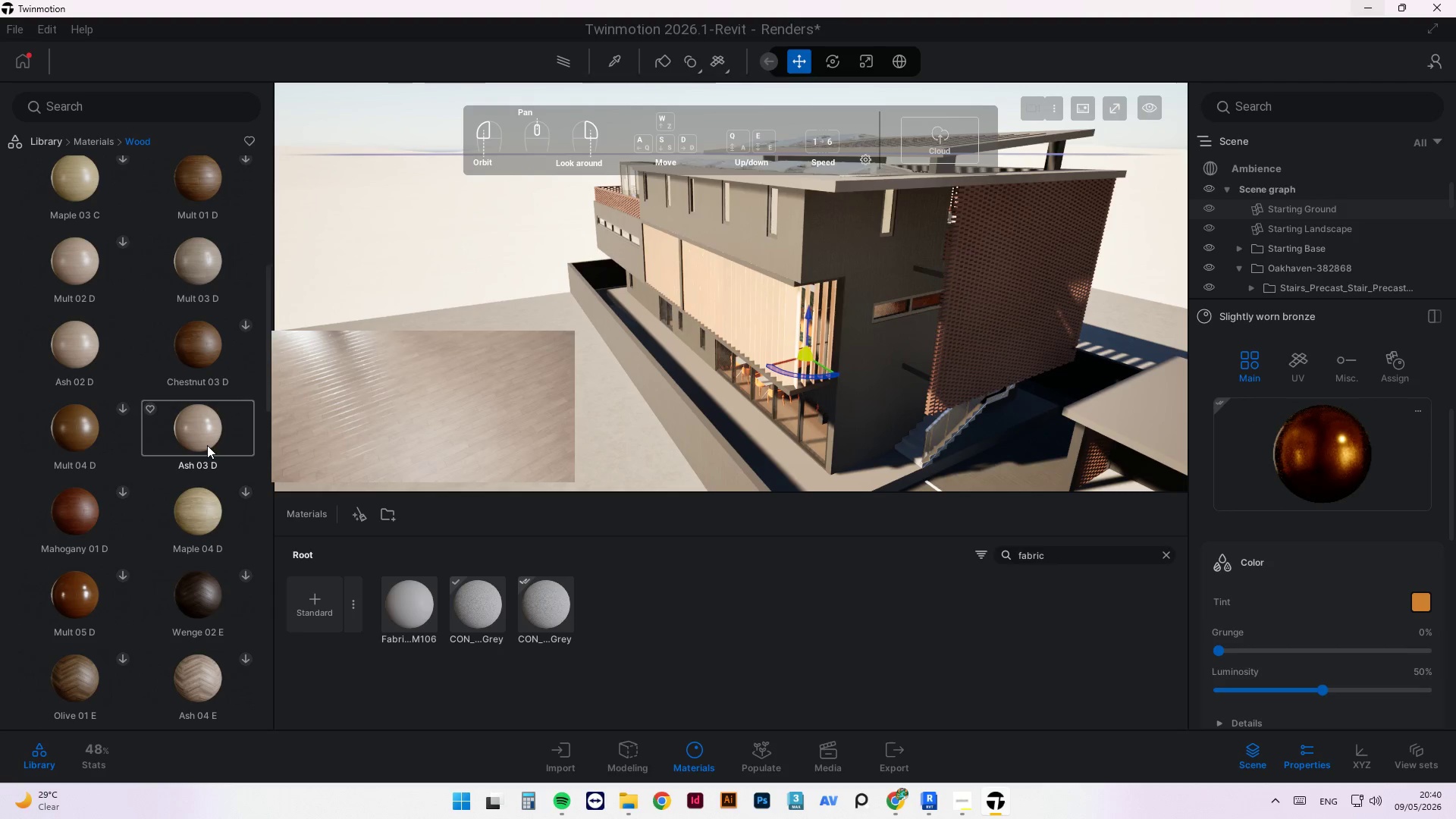 
left_click_drag(start_coordinate=[202, 435], to_coordinate=[849, 327])
 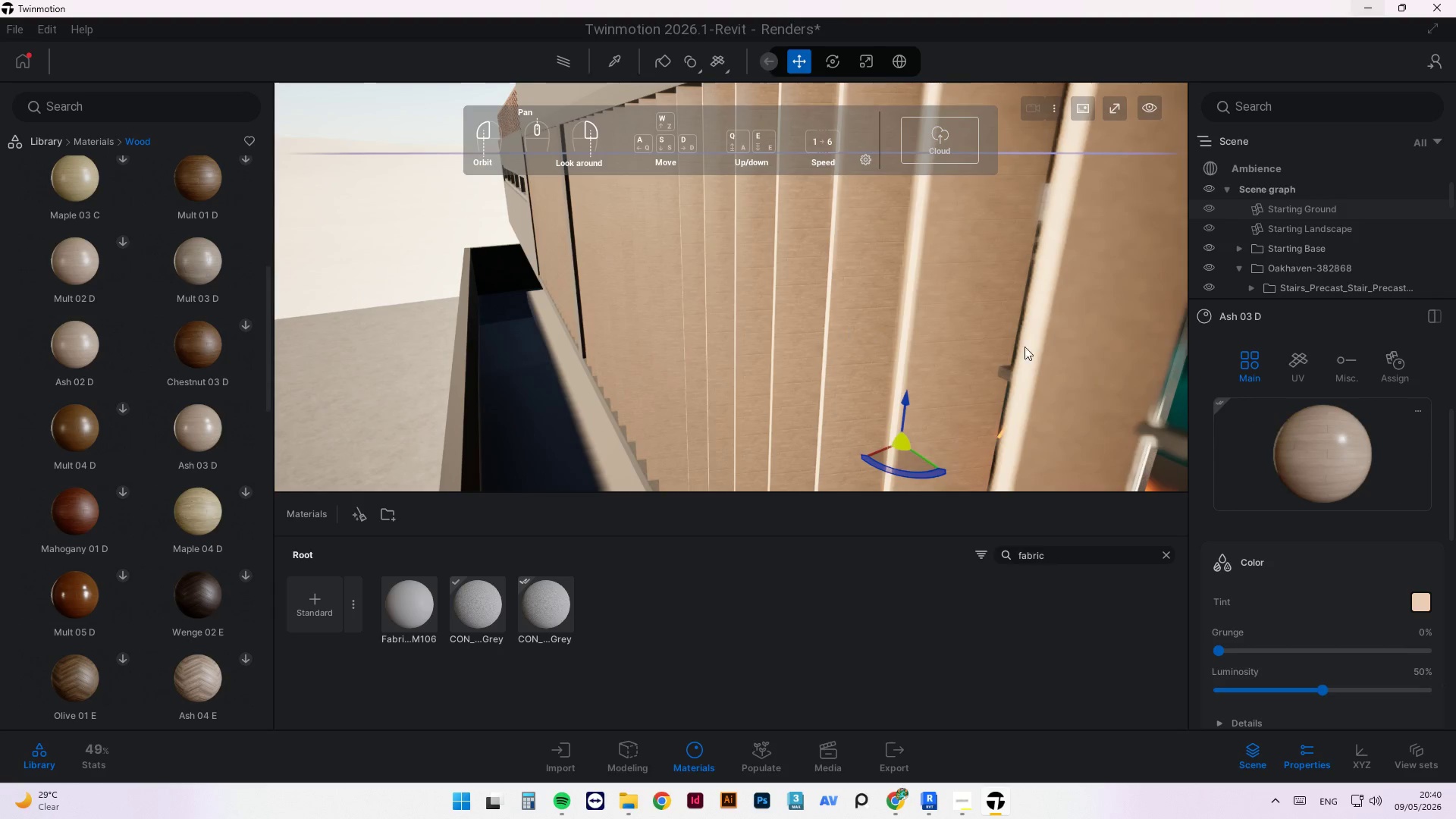 
scroll: coordinate [806, 320], scroll_direction: up, amount: 13.0
 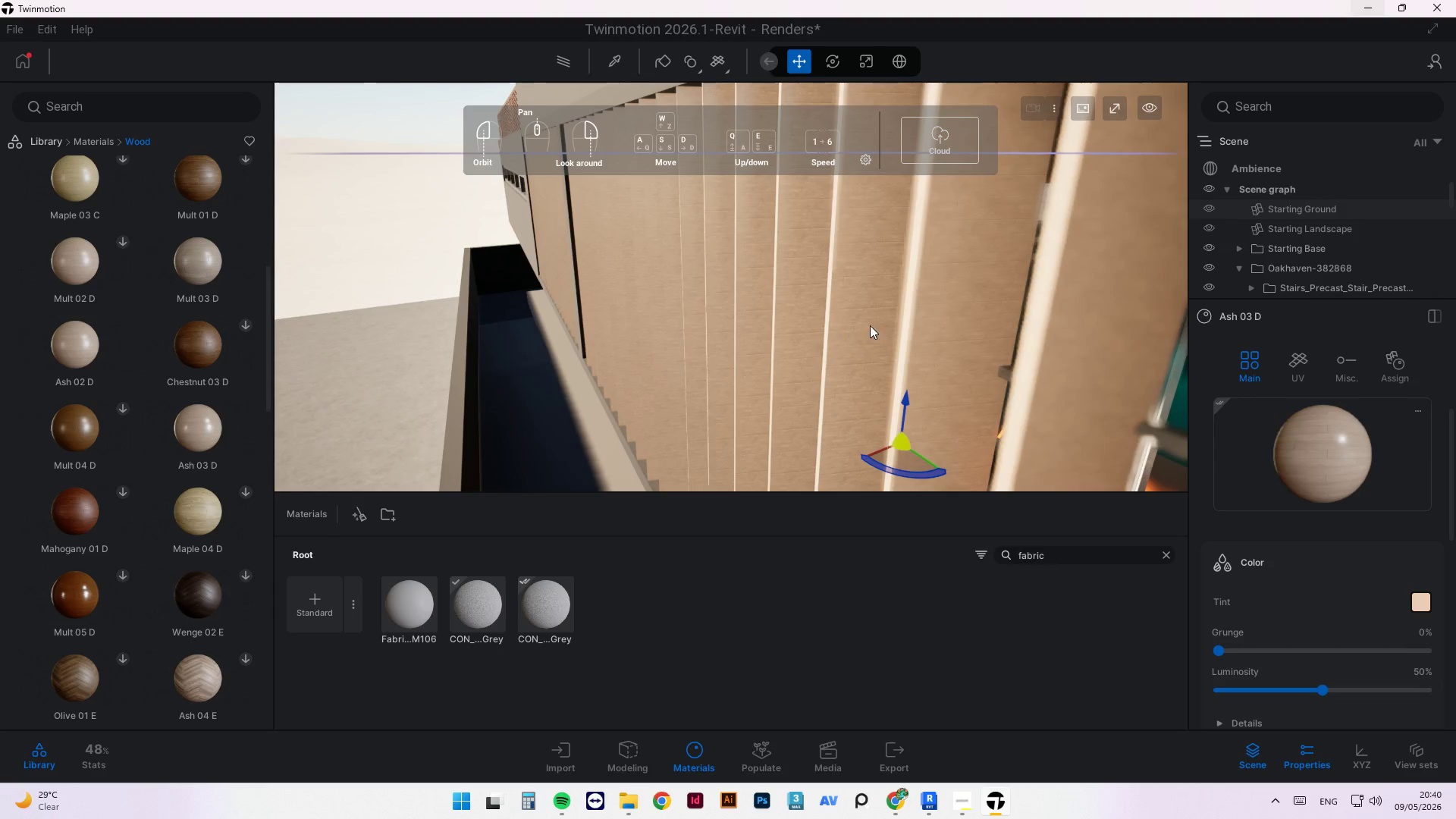 
left_click([1301, 369])
 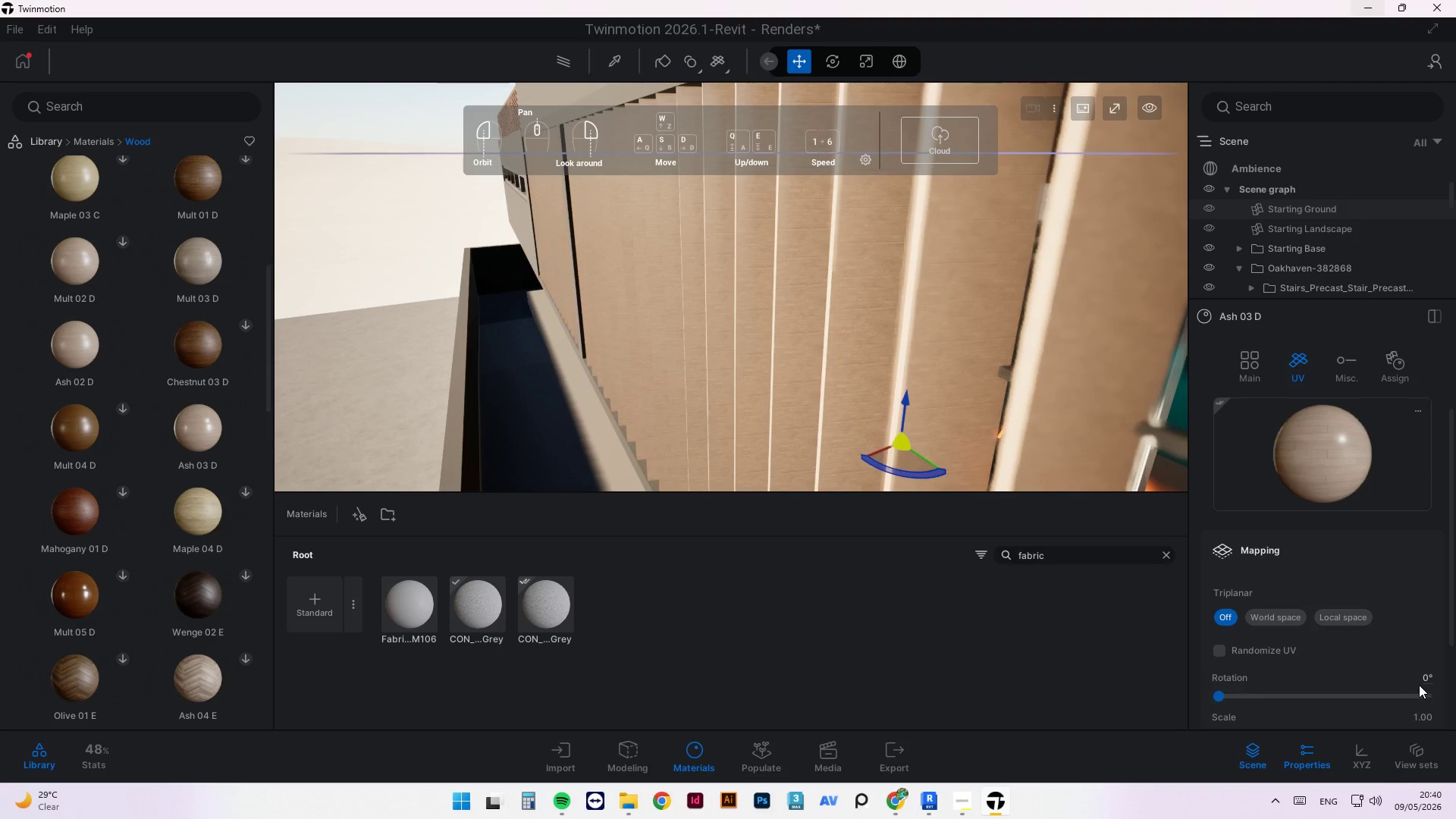 
left_click_drag(start_coordinate=[1434, 677], to_coordinate=[1382, 673])
 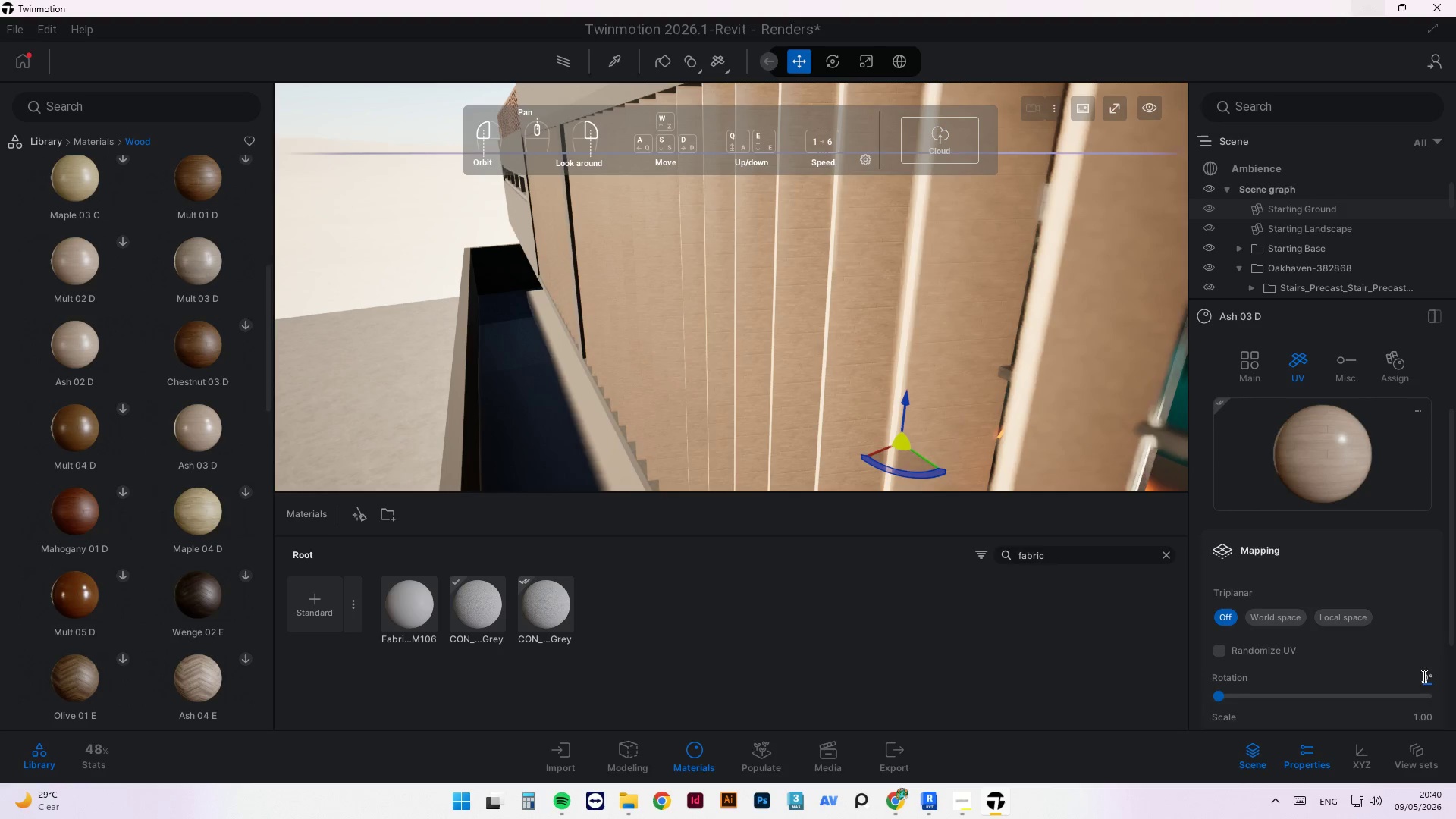 
left_click([1417, 676])
 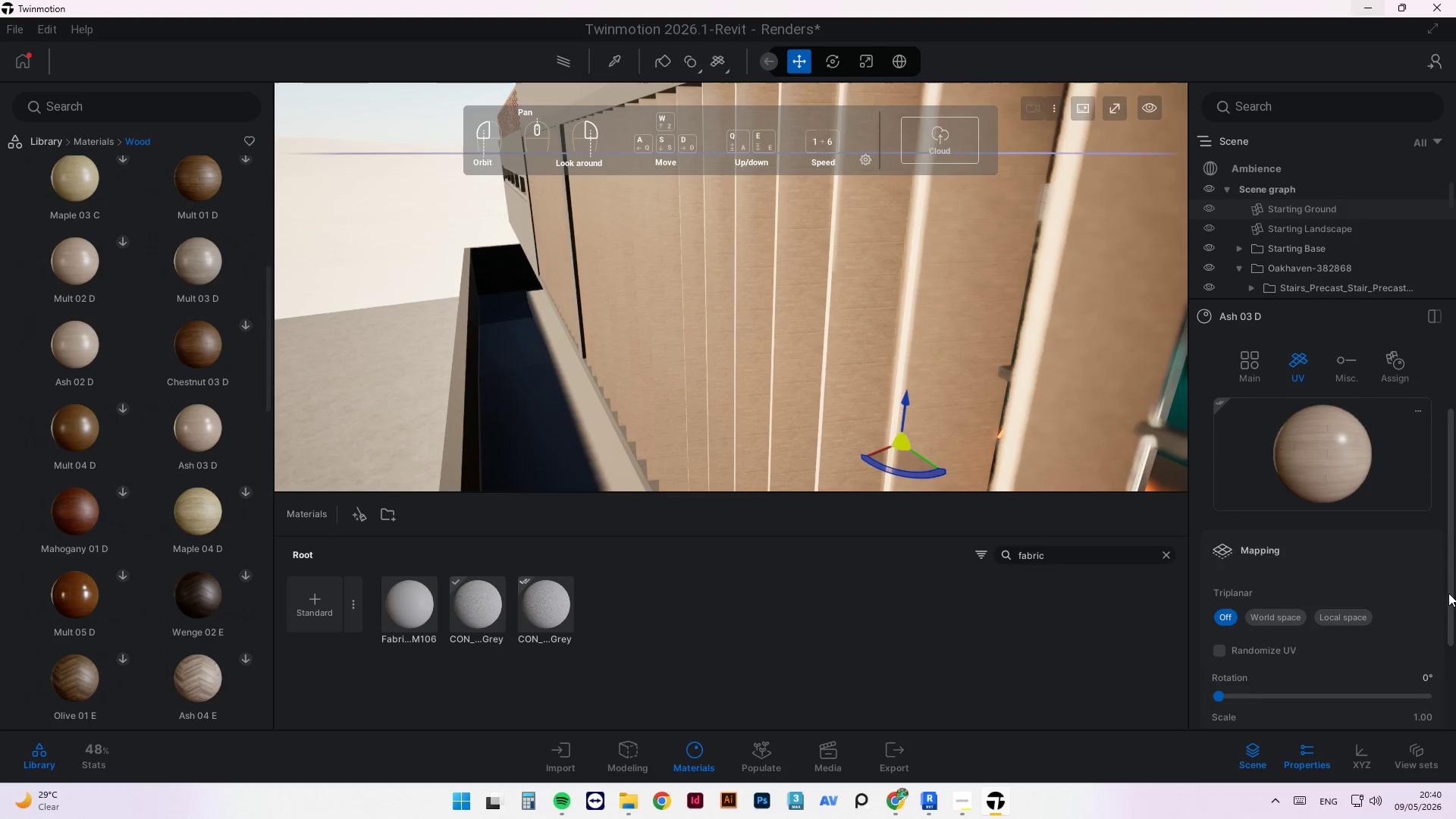 
key(Numpad9)
 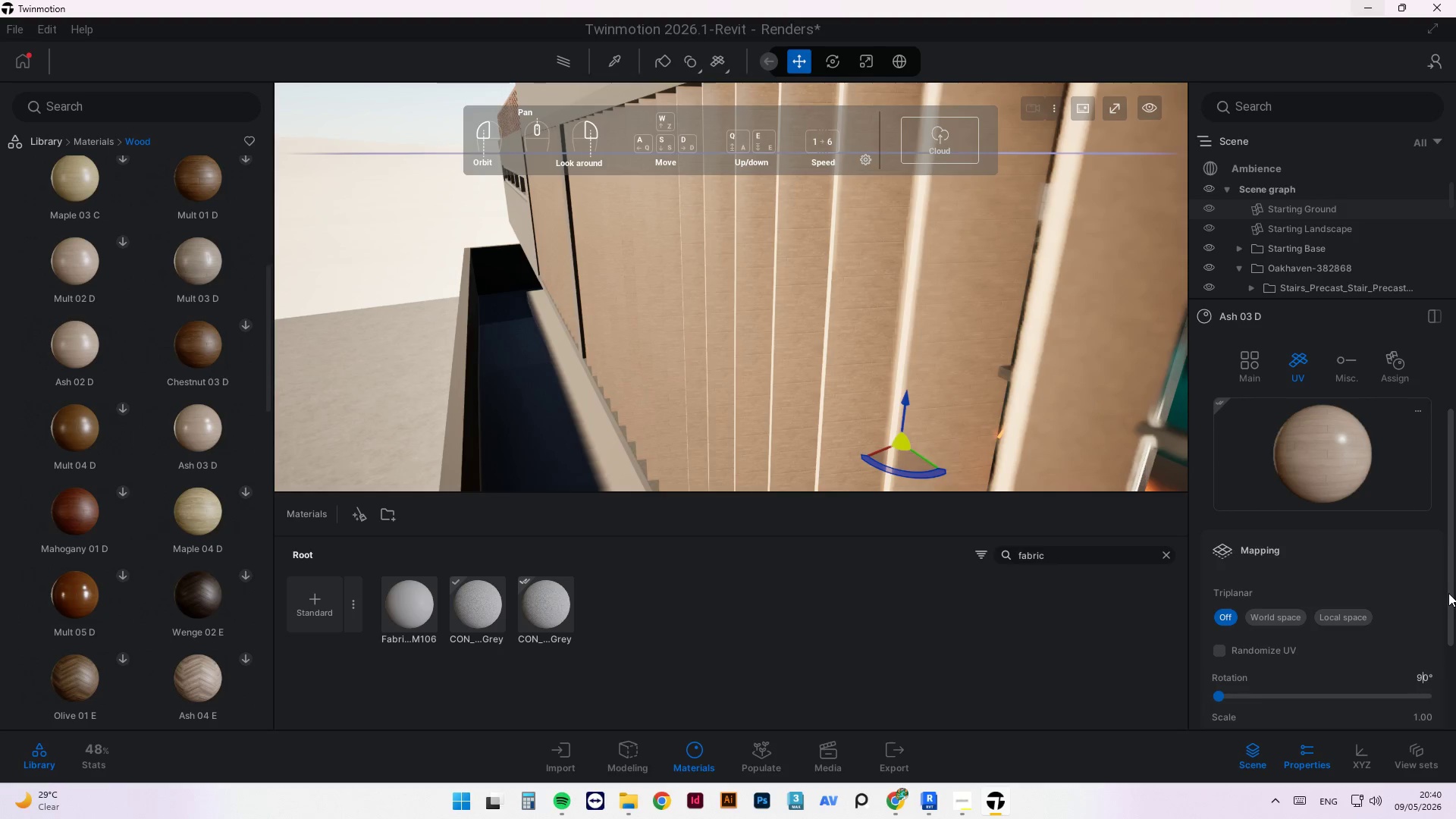 
key(NumpadEnter)
 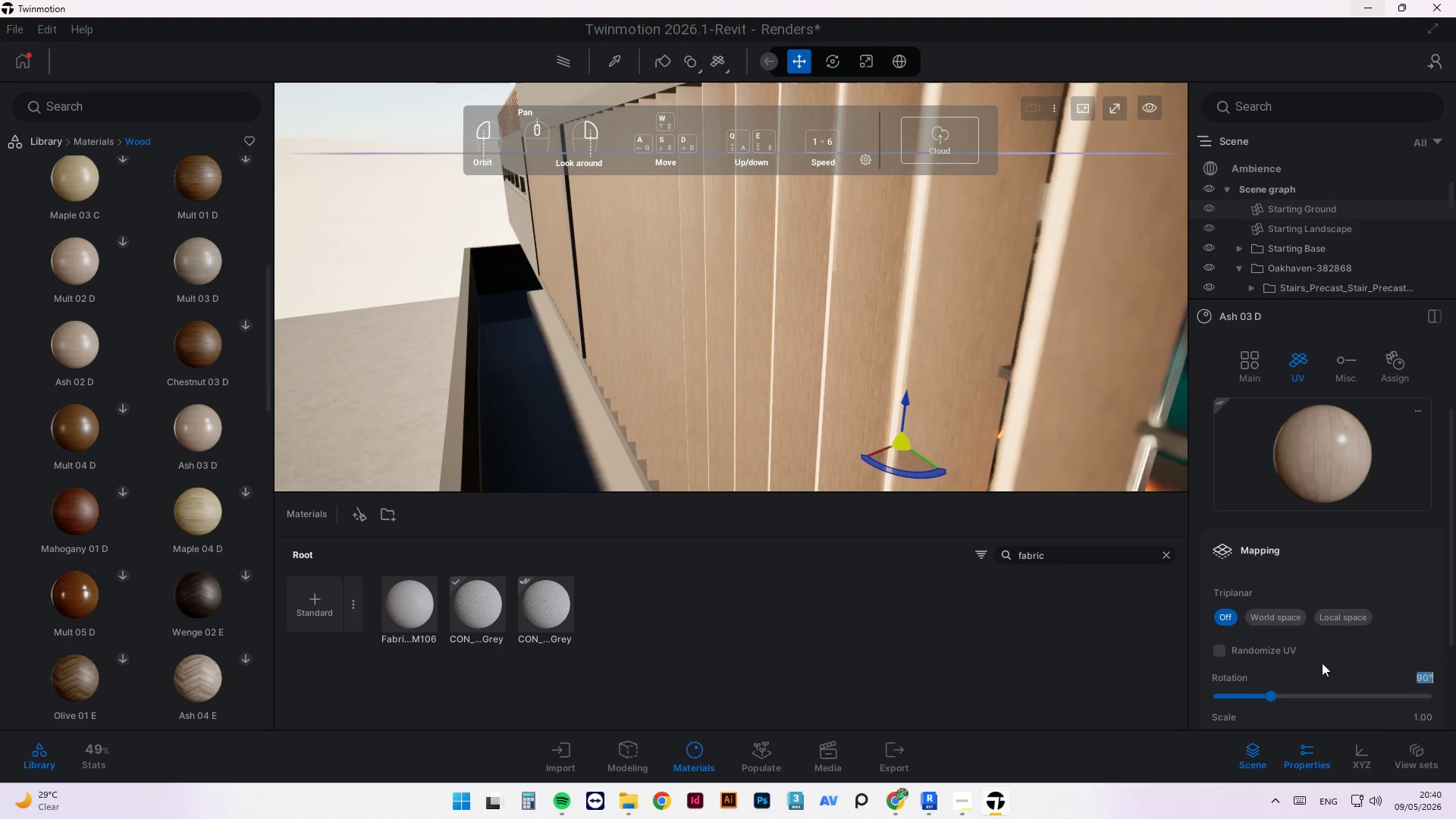 
scroll: coordinate [1319, 634], scroll_direction: down, amount: 3.0
 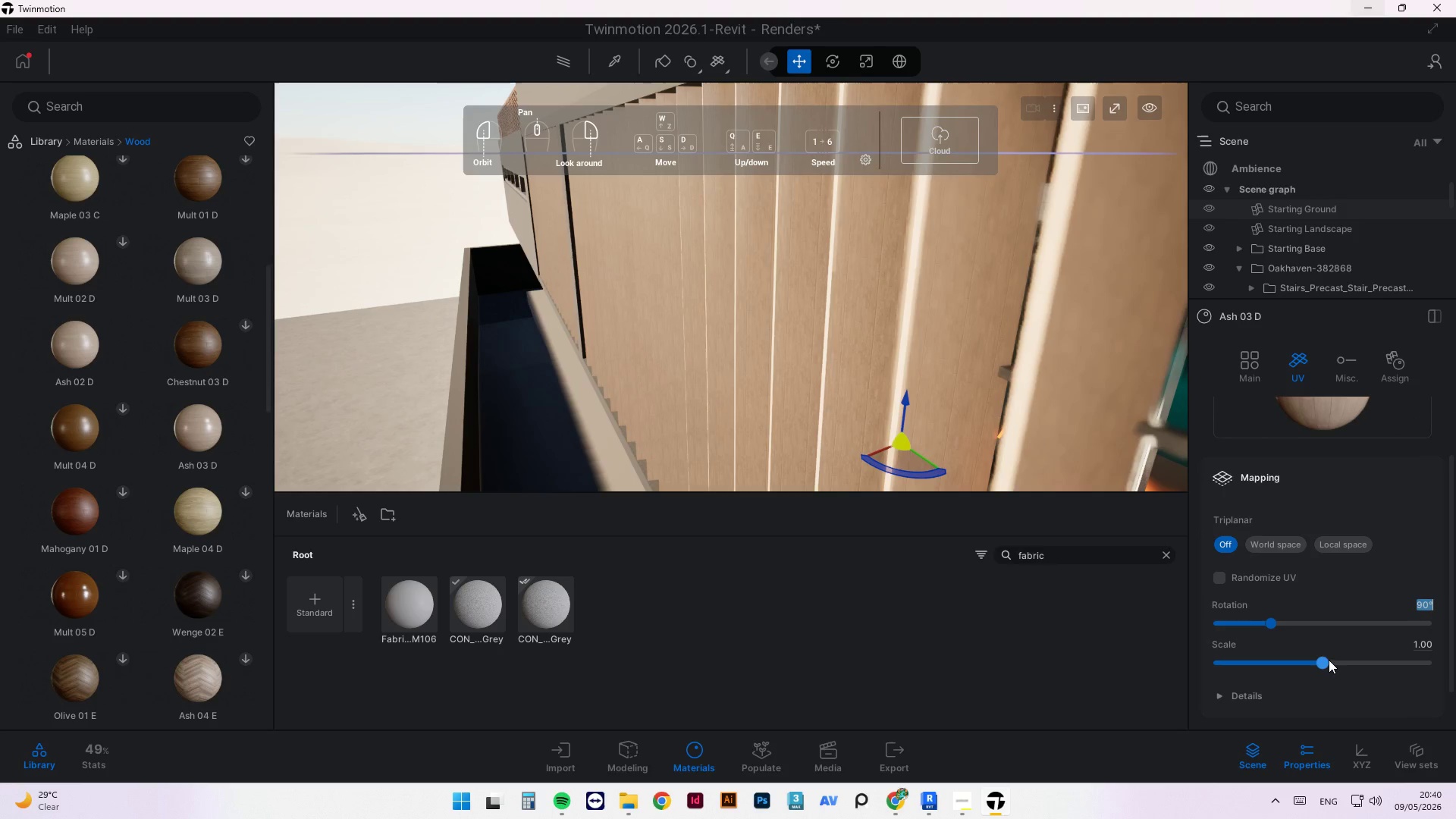 
left_click_drag(start_coordinate=[1328, 661], to_coordinate=[1455, 623])
 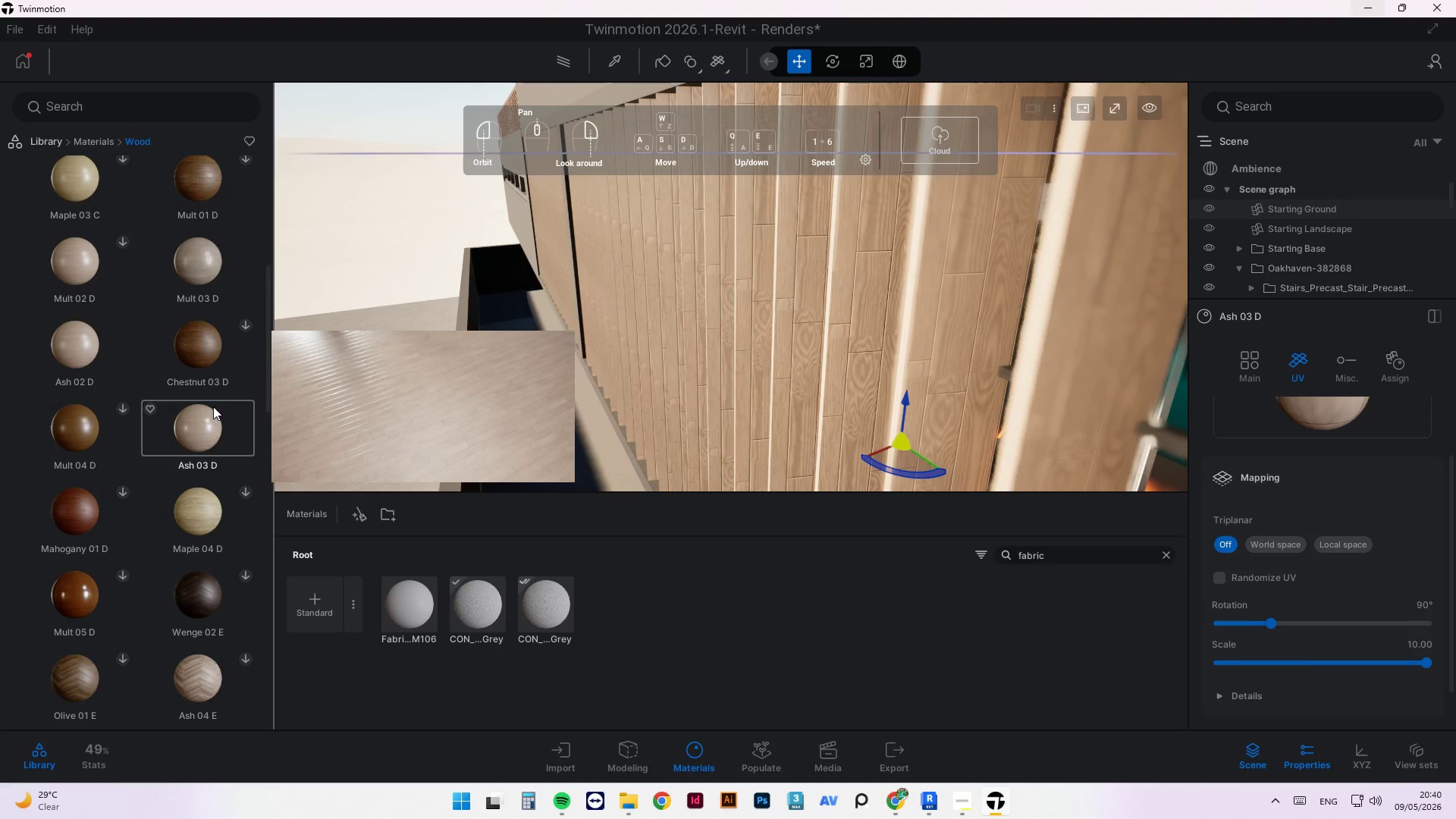 
scroll: coordinate [202, 595], scroll_direction: down, amount: 70.0
 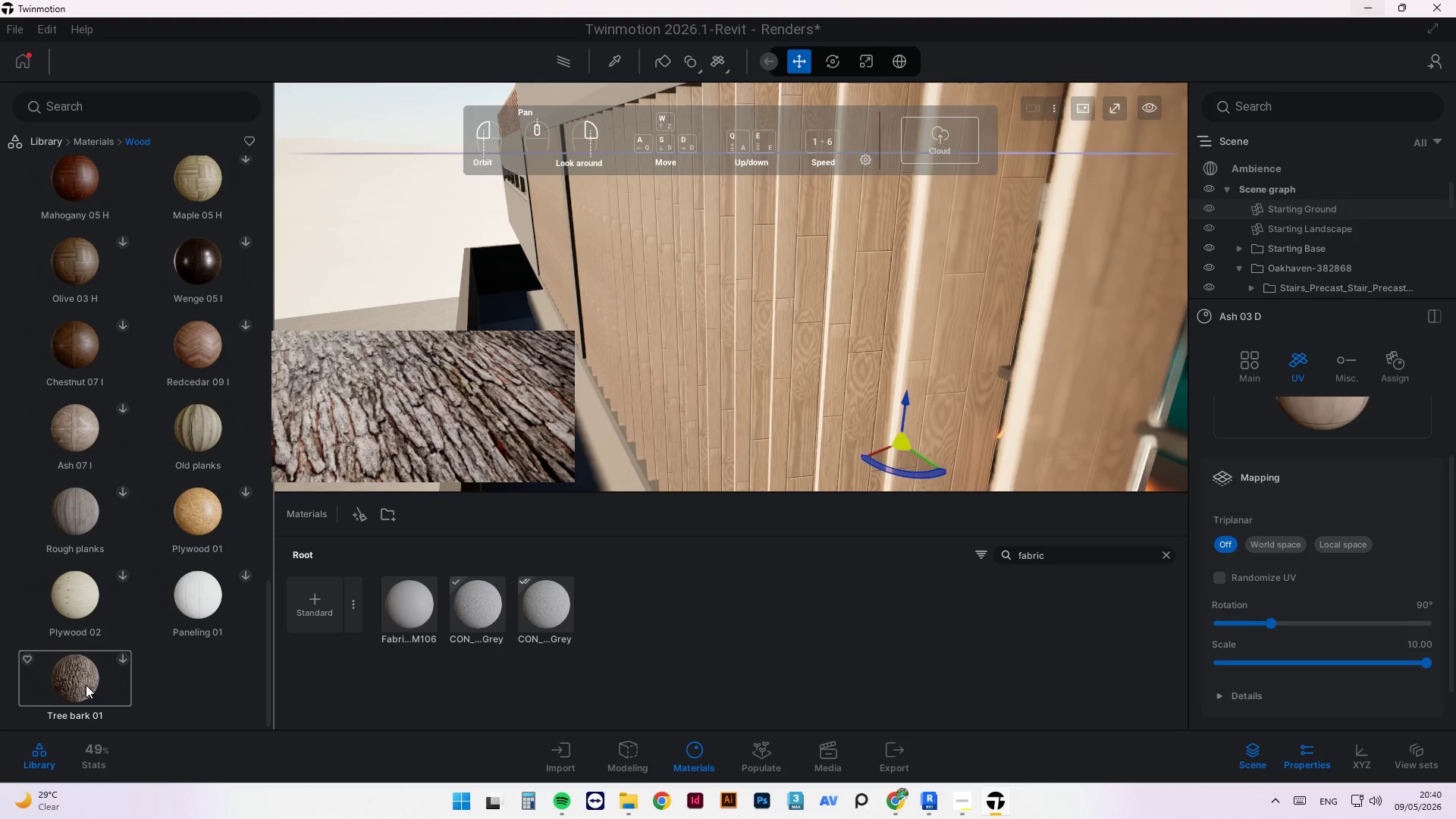 
wait(9.48)
 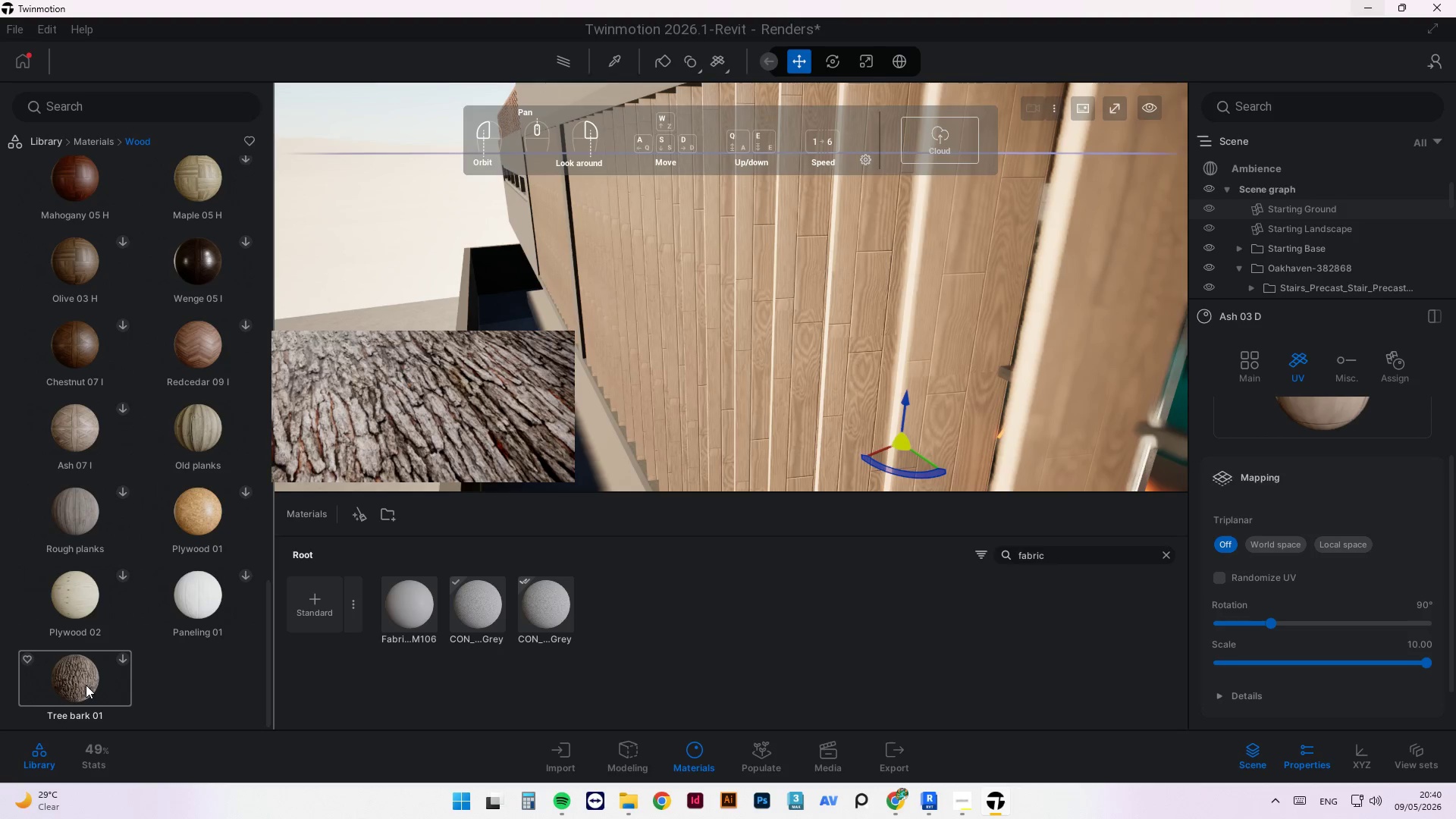 
scroll: coordinate [125, 382], scroll_direction: up, amount: 30.0
 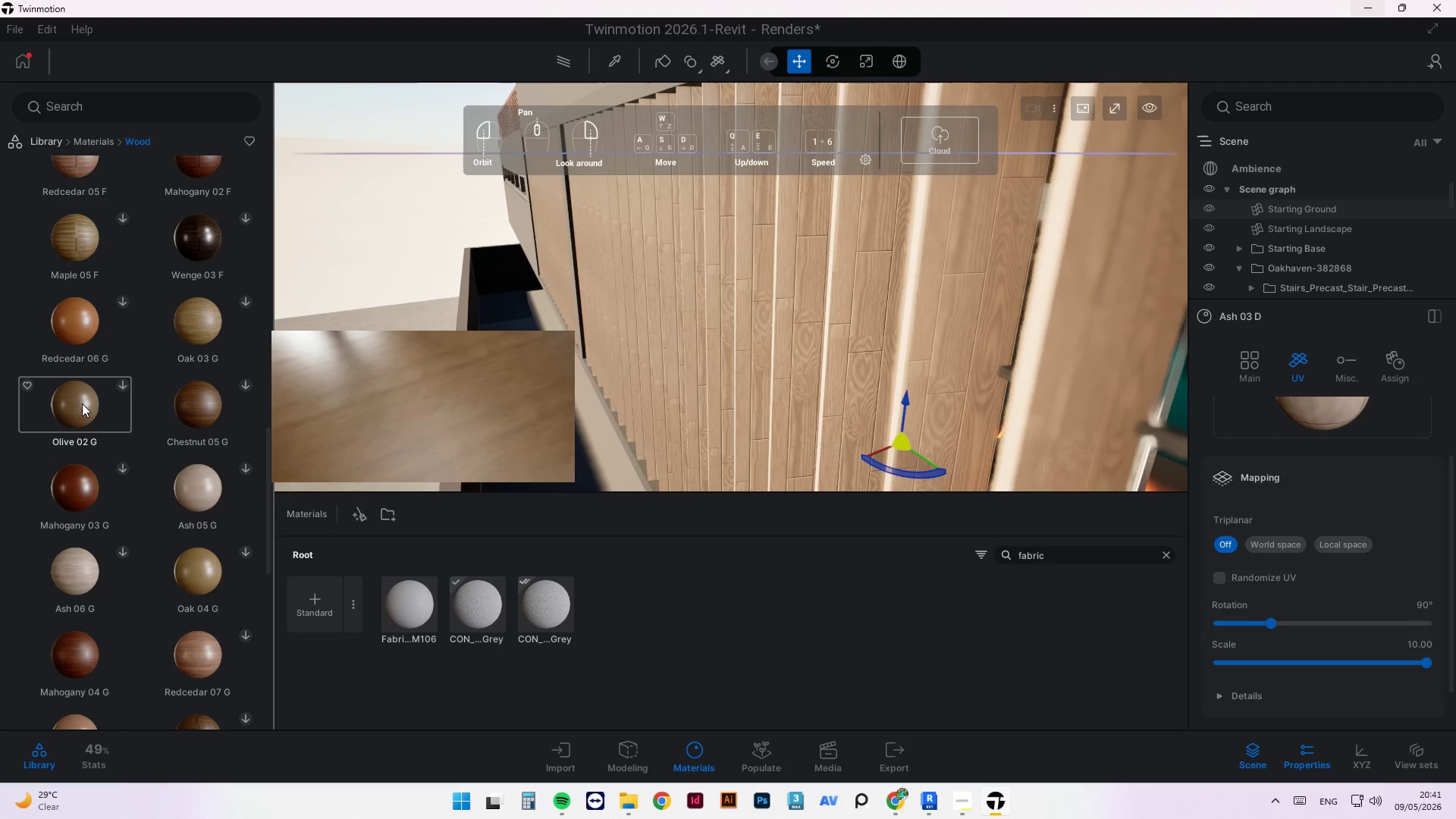 
left_click([124, 382])
 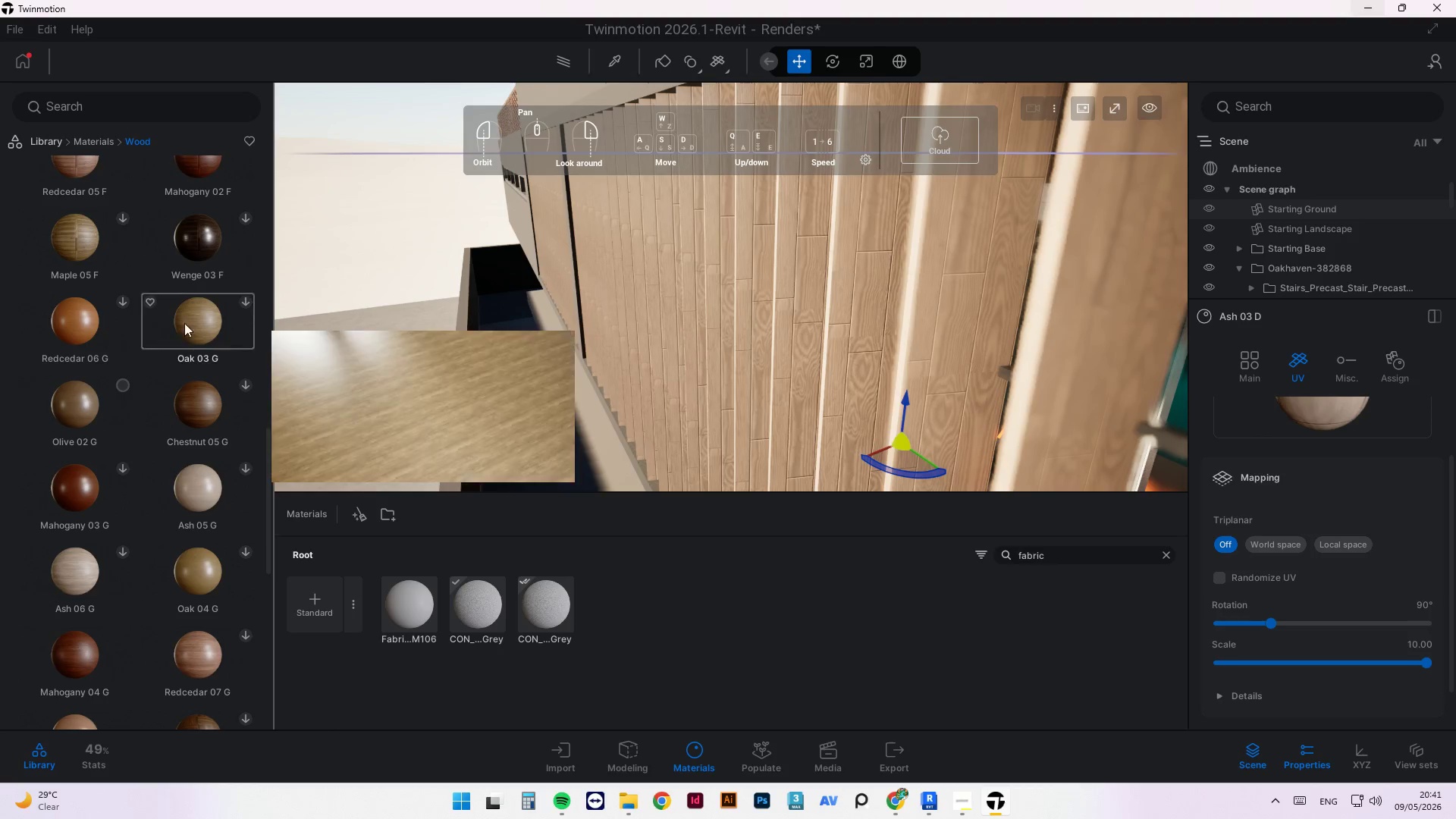 
scroll: coordinate [112, 362], scroll_direction: up, amount: 49.0
 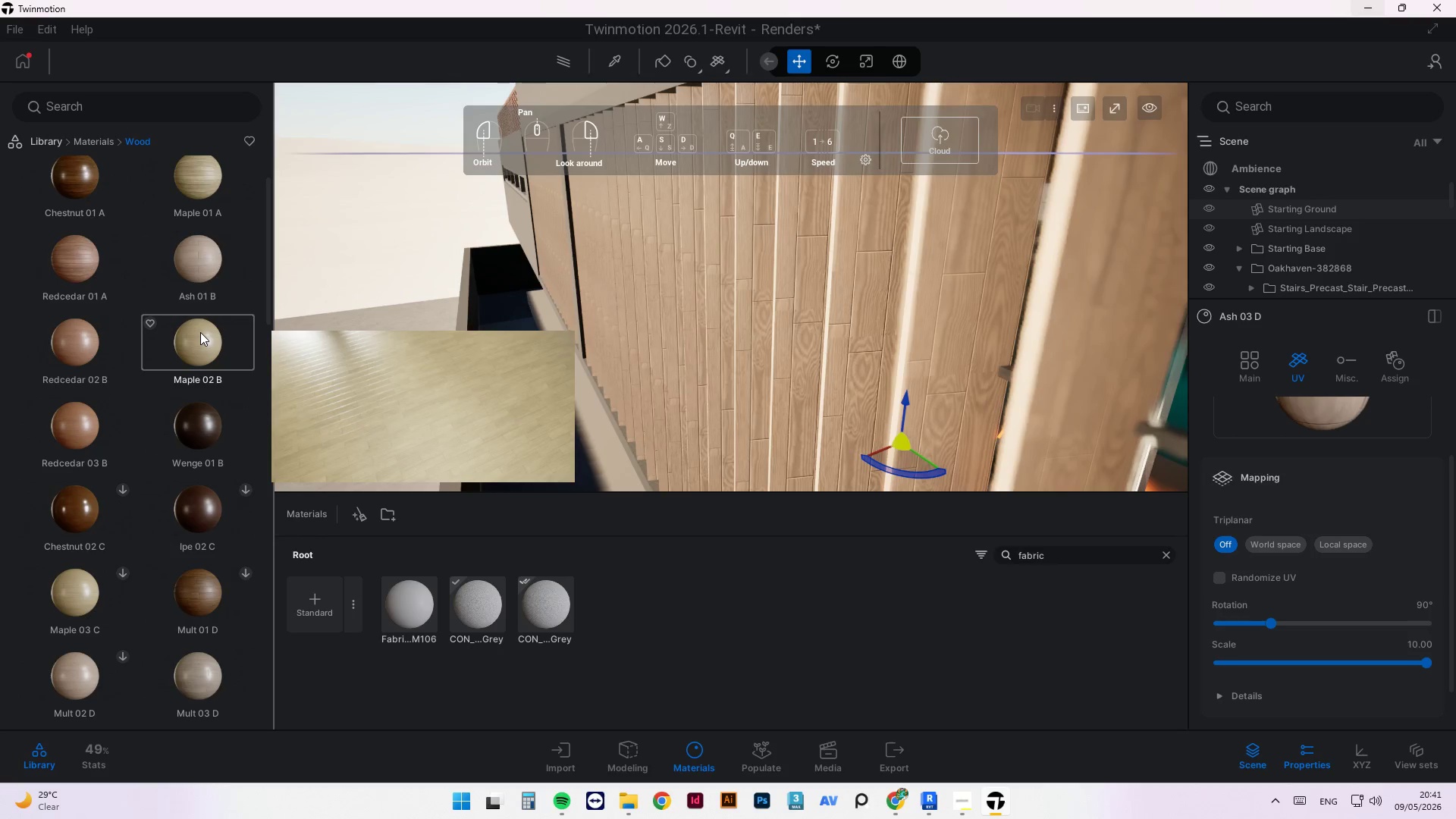 
scroll: coordinate [73, 294], scroll_direction: up, amount: 8.0
 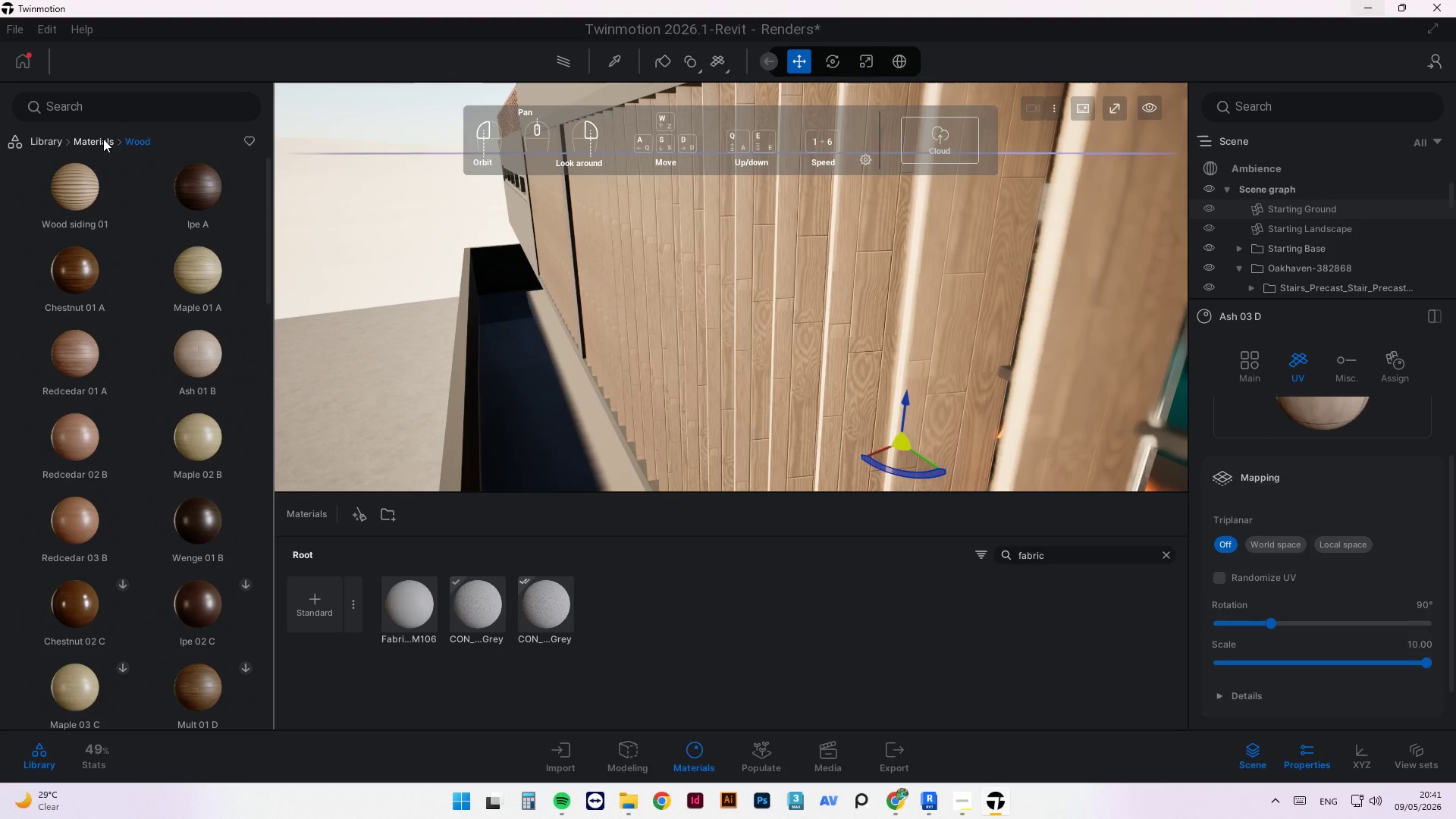 
left_click([95, 139])
 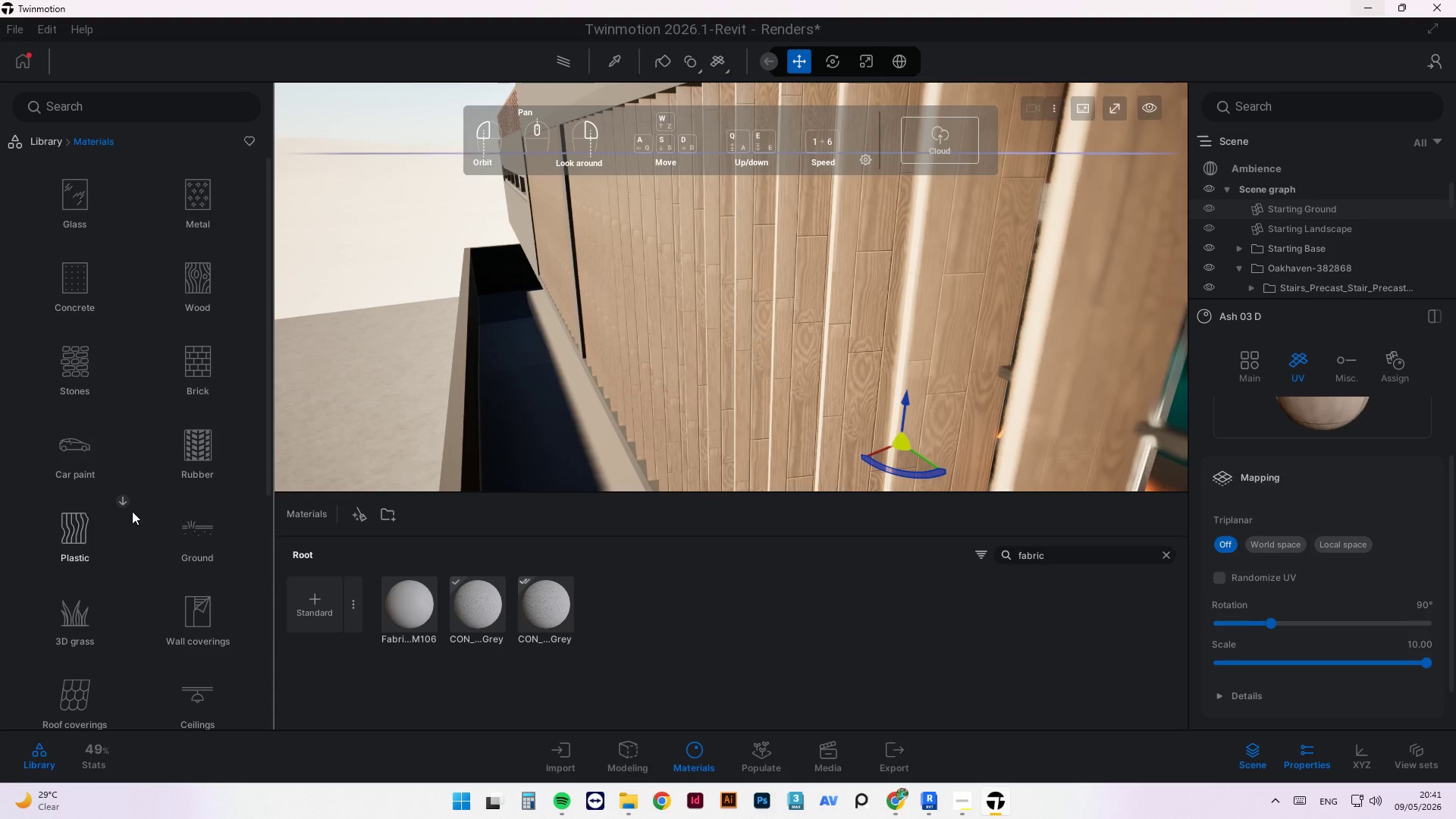 
left_click([201, 199])
 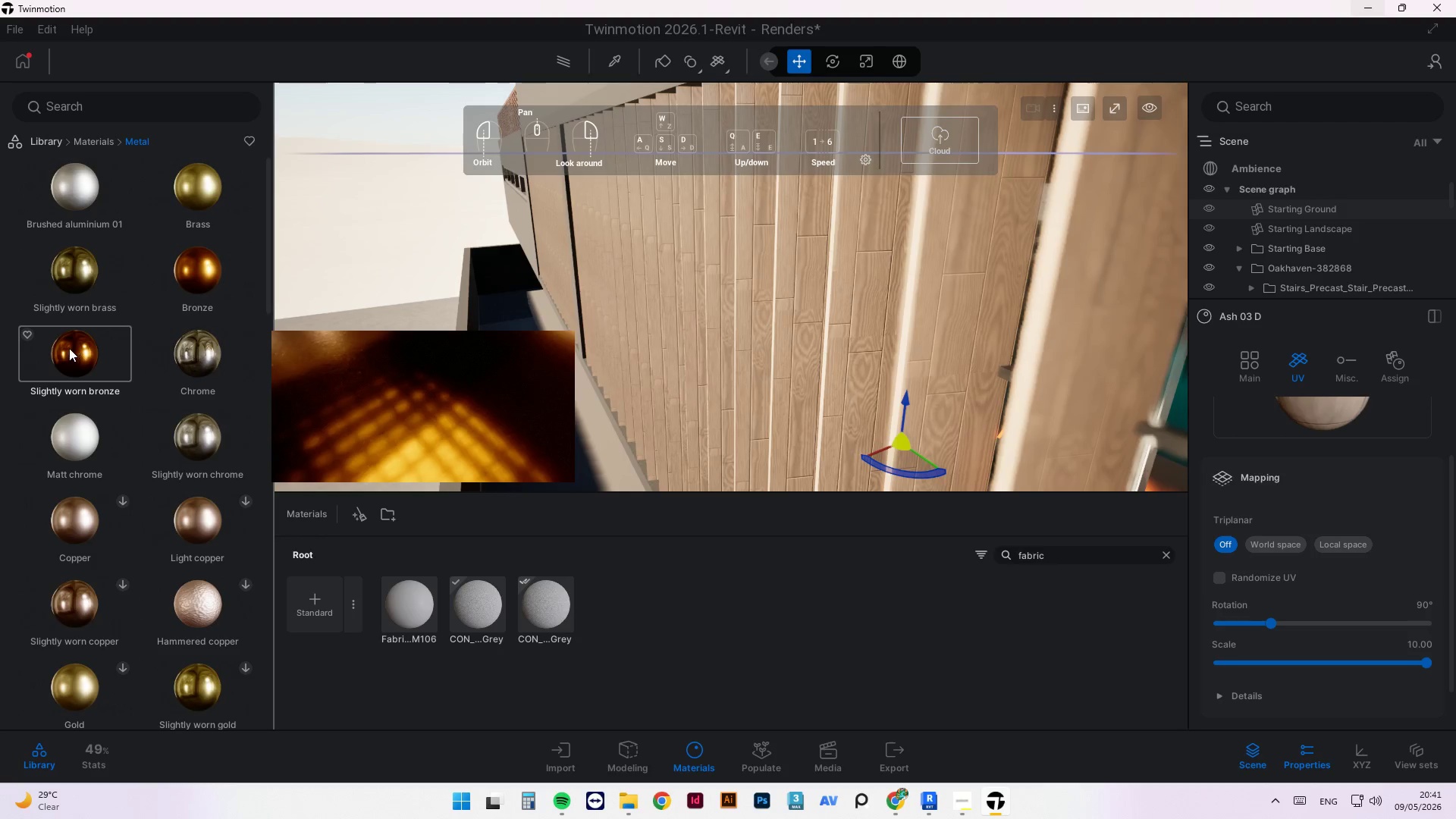 
wait(5.17)
 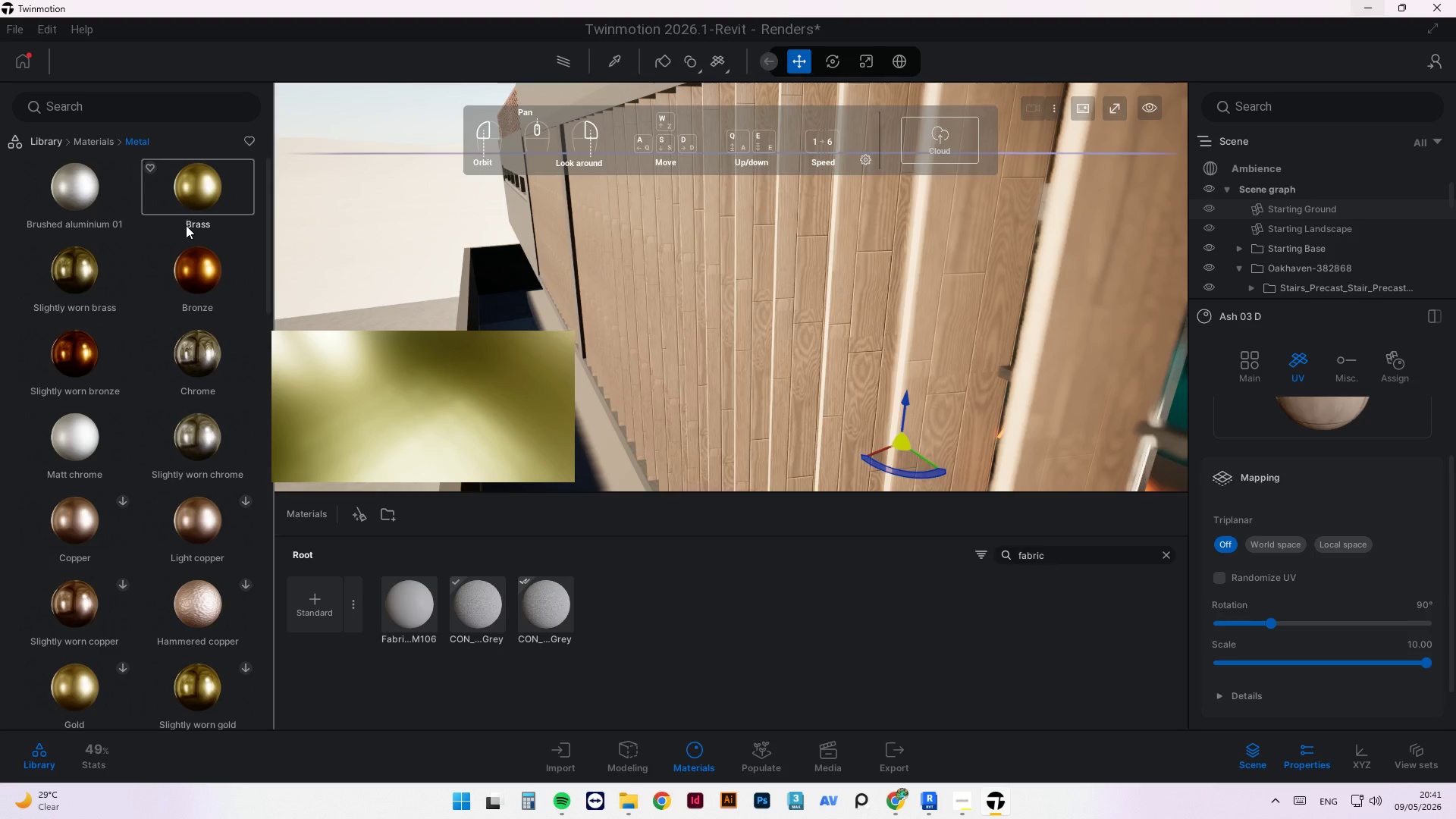 
left_click_drag(start_coordinate=[69, 529], to_coordinate=[74, 525])
 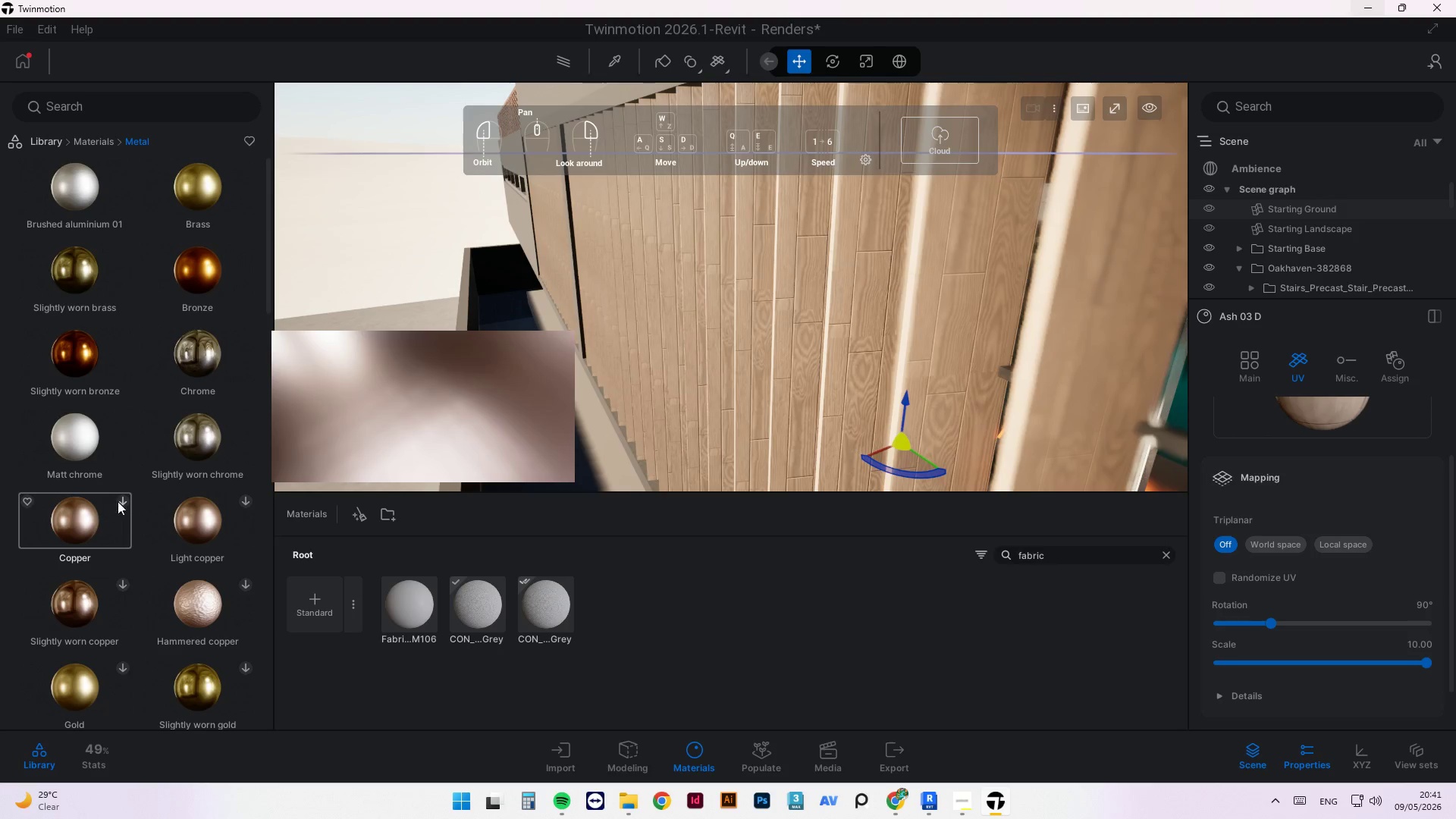 
left_click([124, 500])
 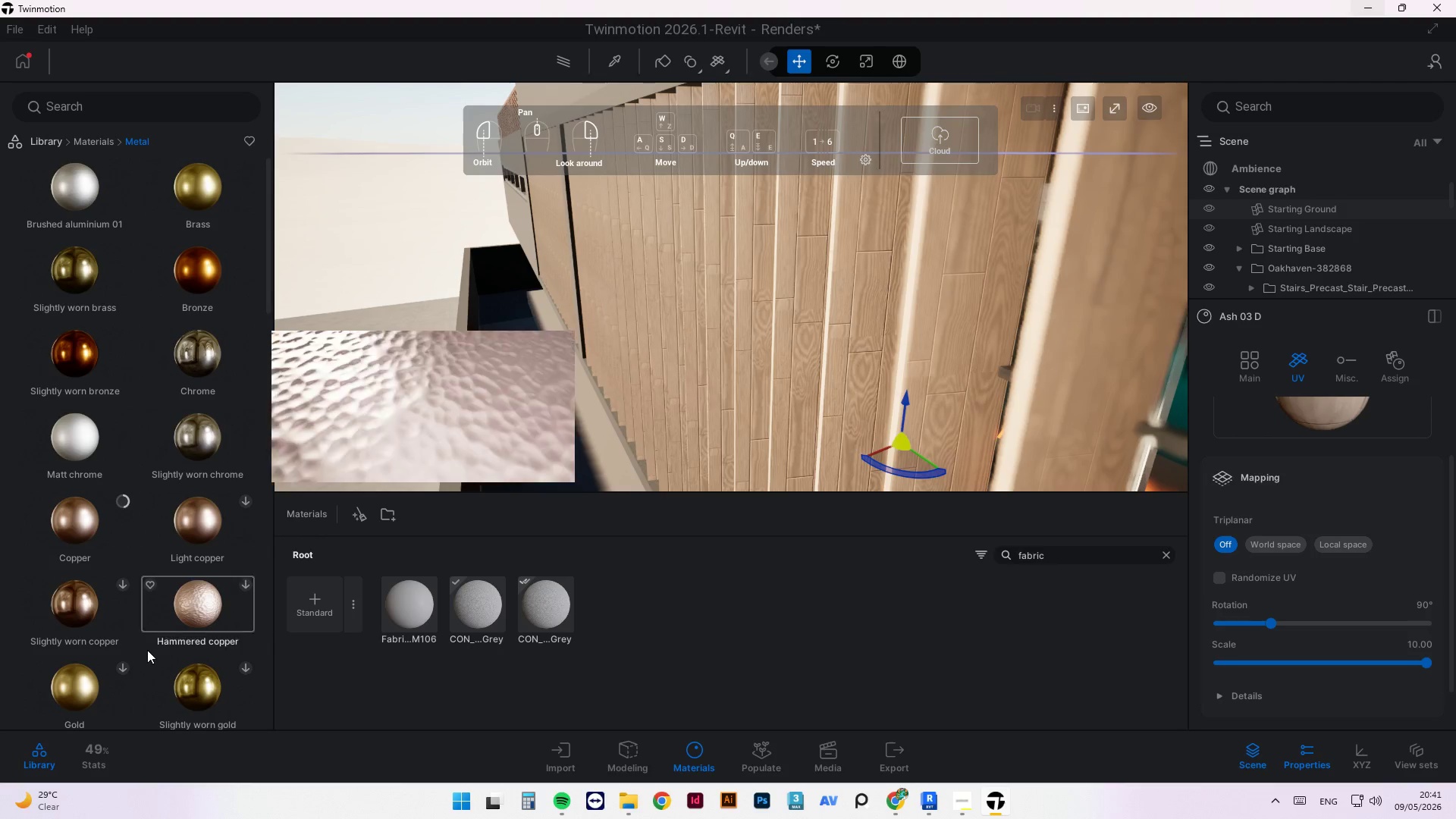 
scroll: coordinate [140, 541], scroll_direction: down, amount: 9.0
 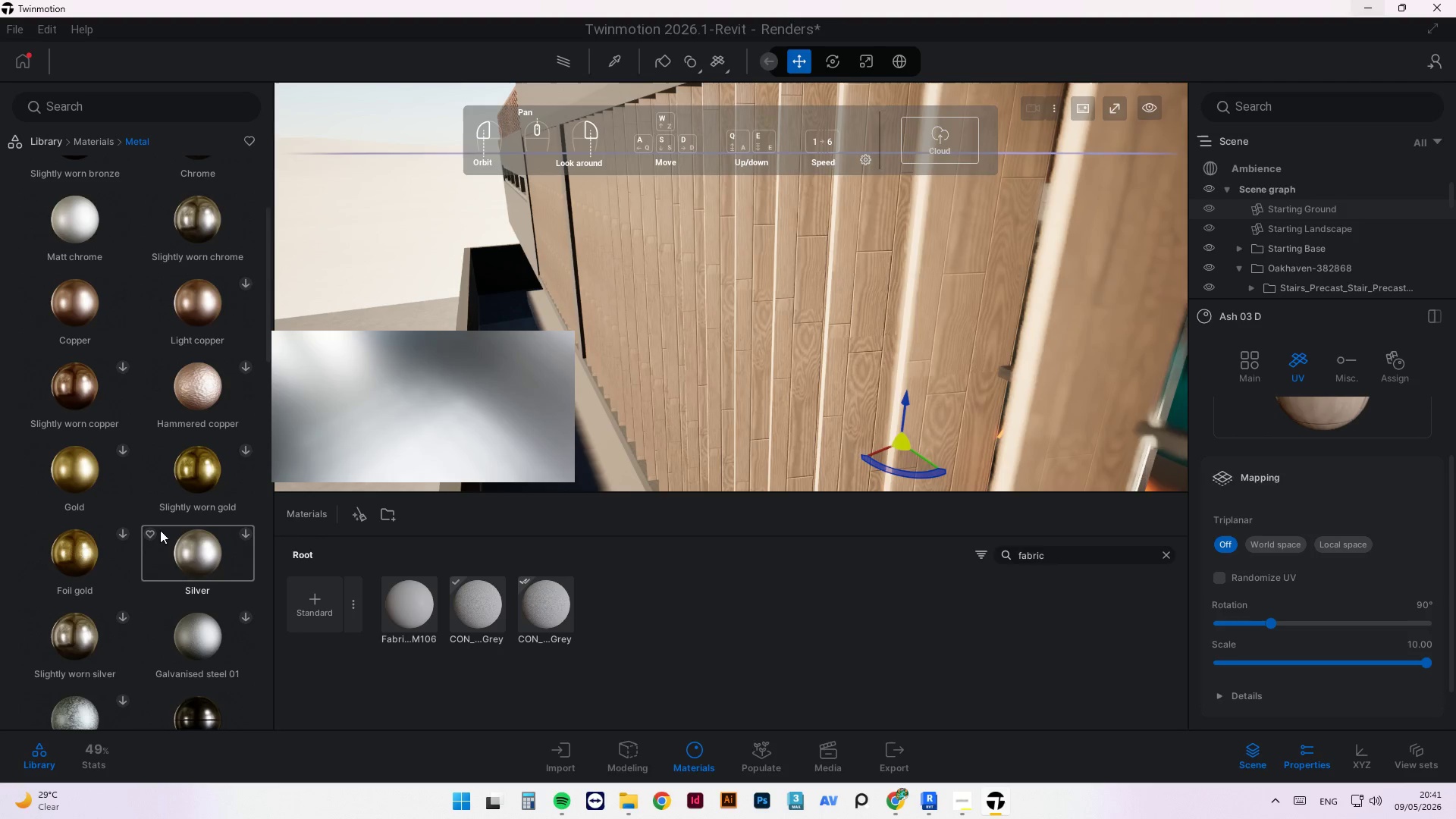 
scroll: coordinate [158, 534], scroll_direction: up, amount: 5.0
 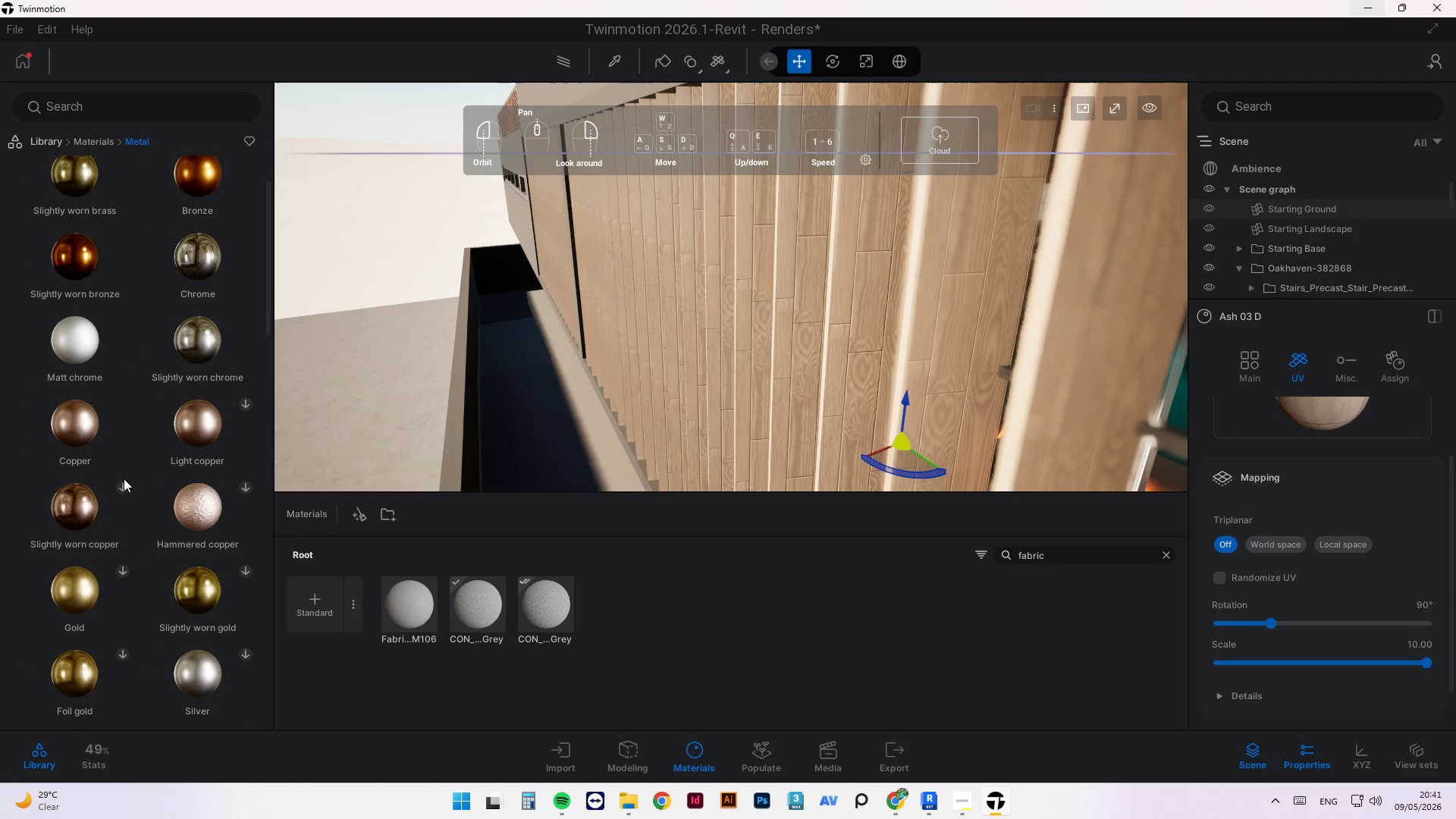 
left_click([126, 487])
 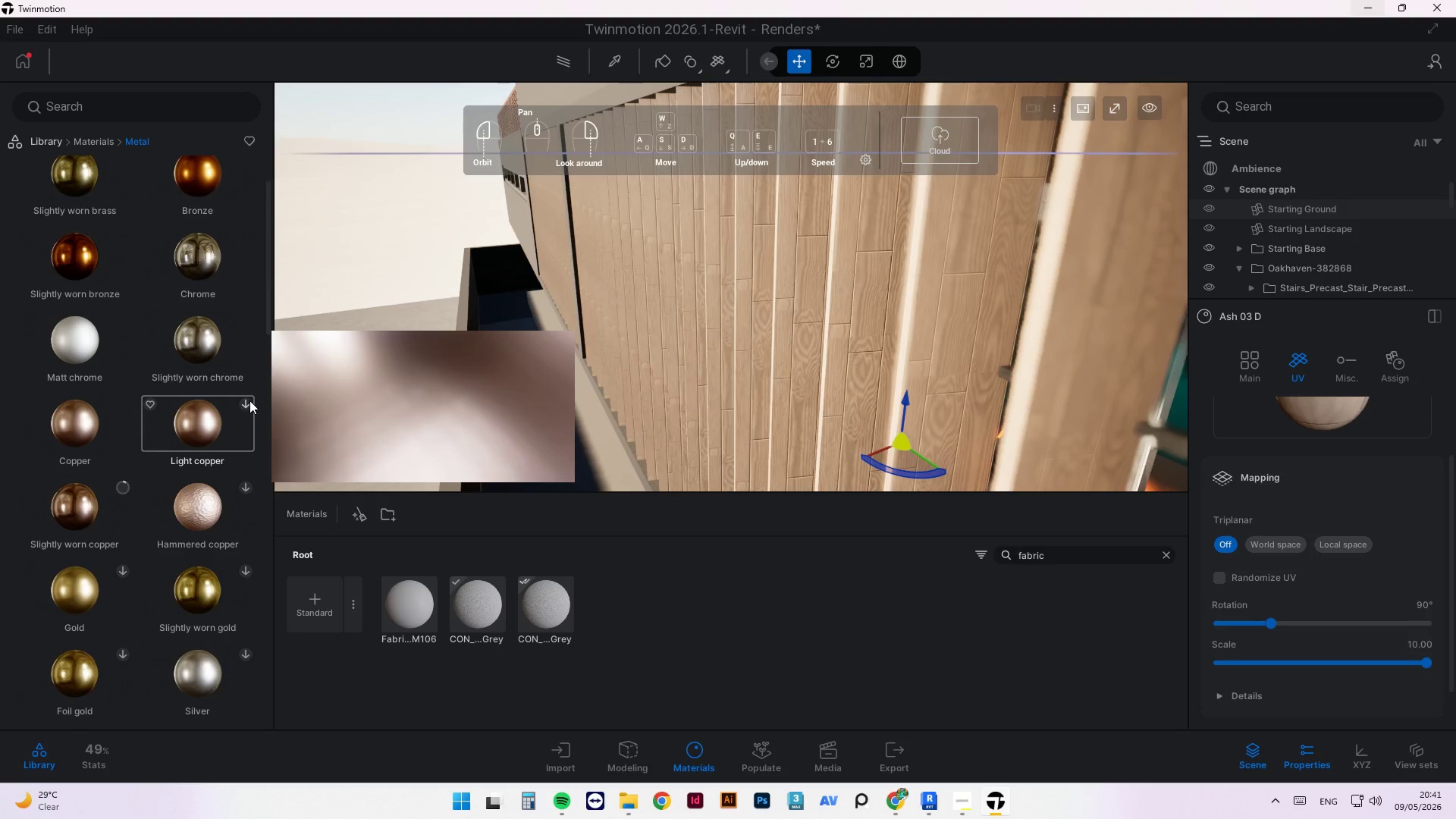 
left_click([246, 401])
 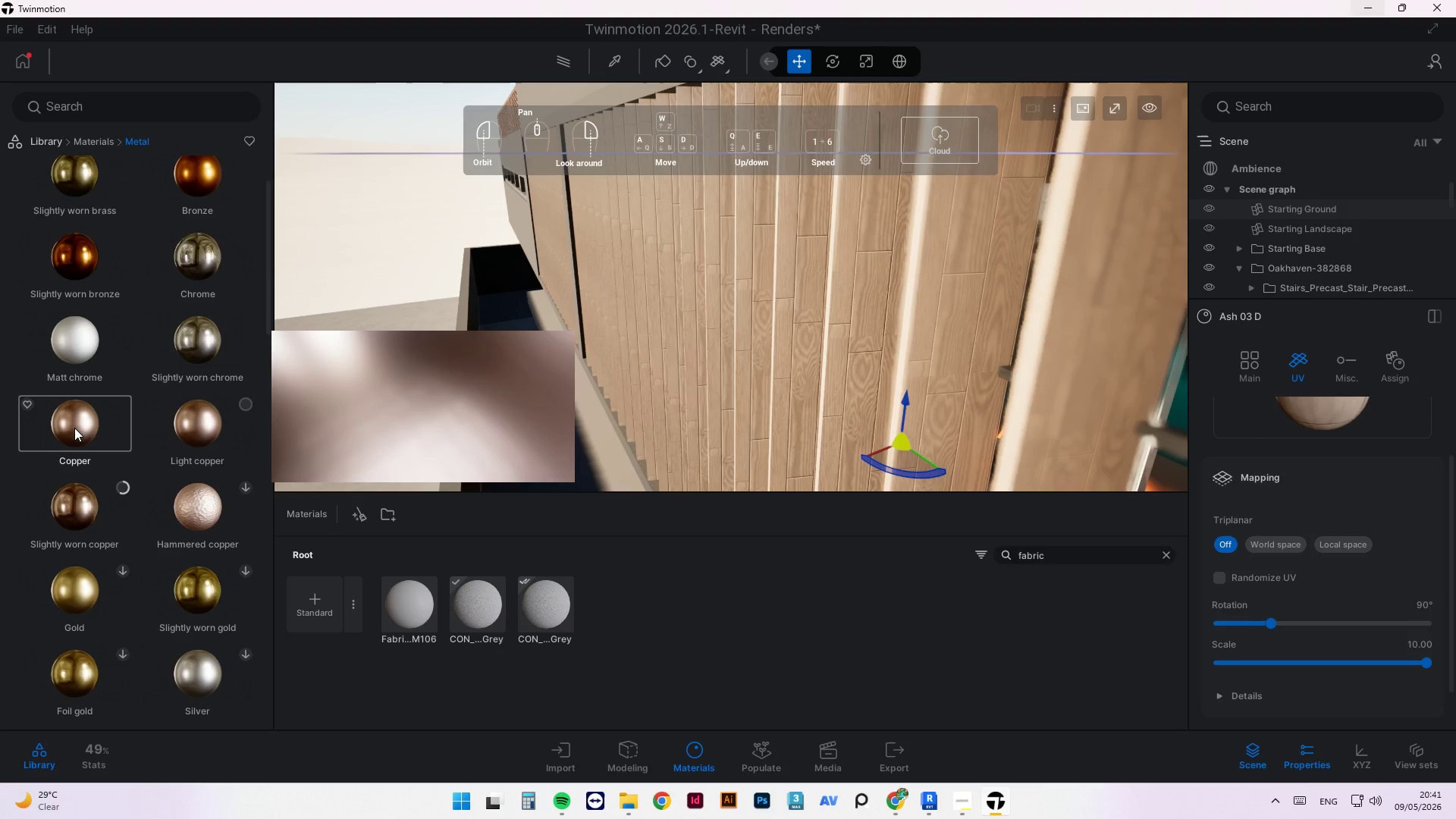 
left_click_drag(start_coordinate=[75, 425], to_coordinate=[675, 396])
 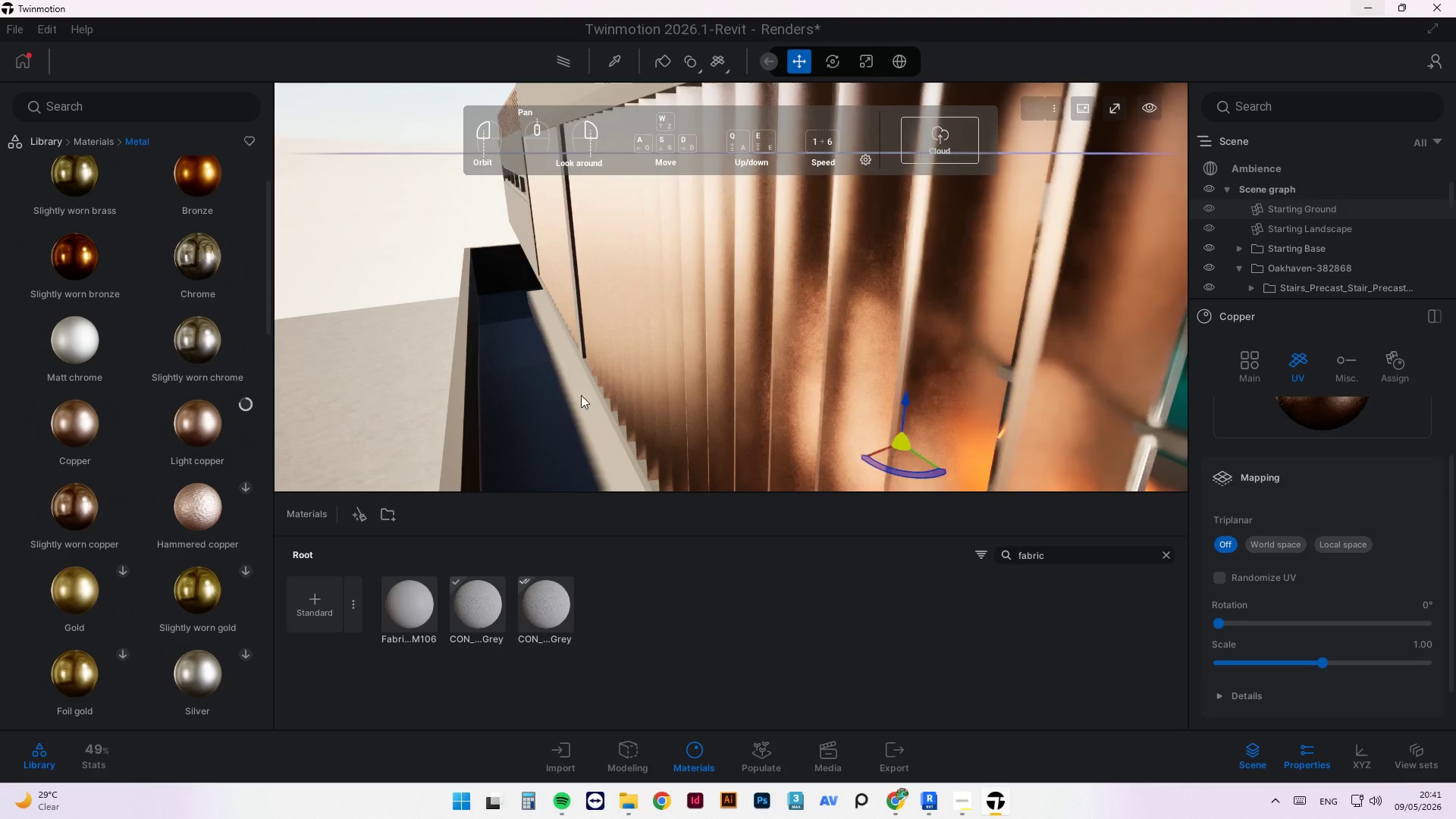 
scroll: coordinate [551, 388], scroll_direction: down, amount: 13.0
 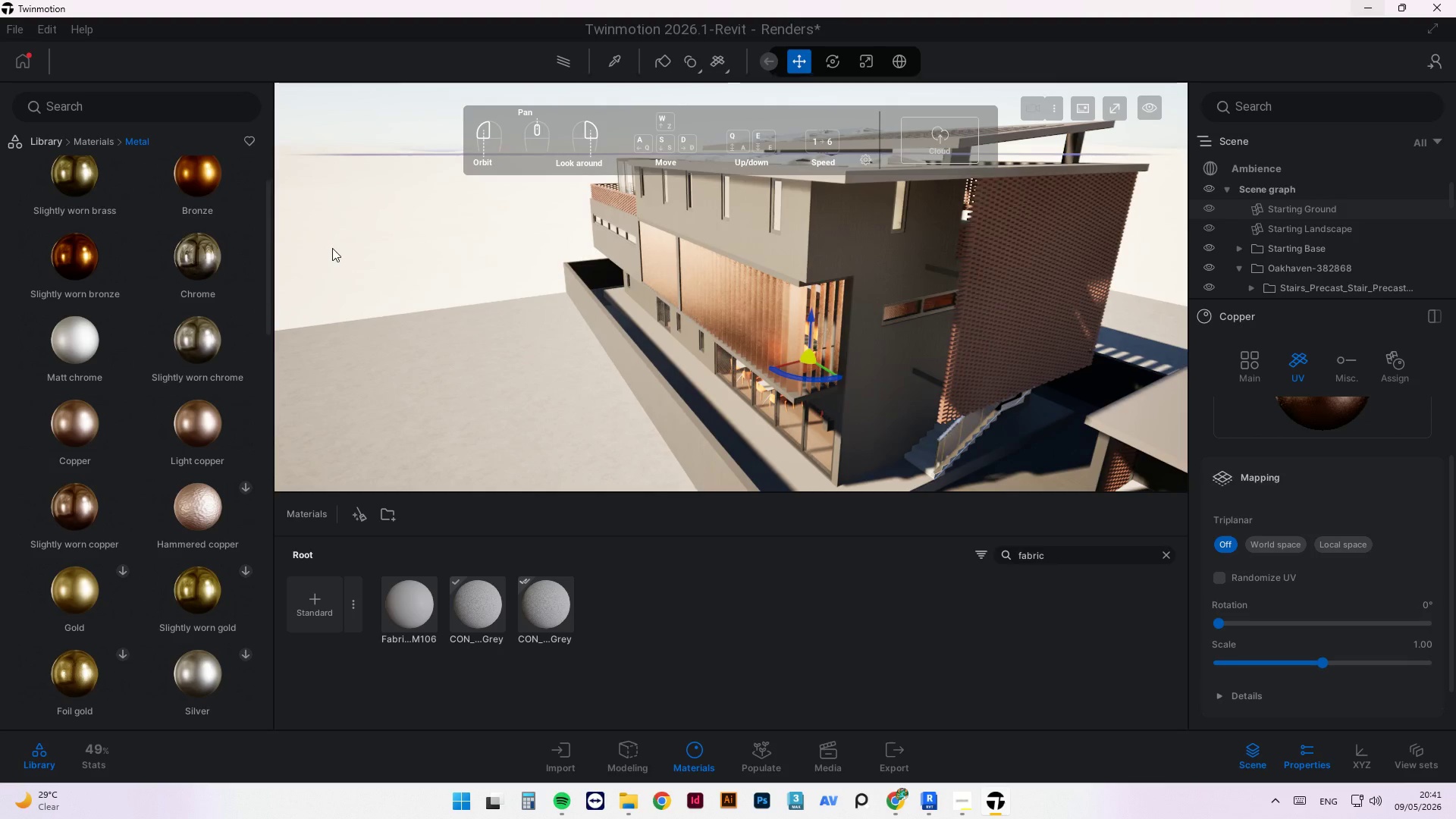 
left_click_drag(start_coordinate=[719, 309], to_coordinate=[515, 300])
 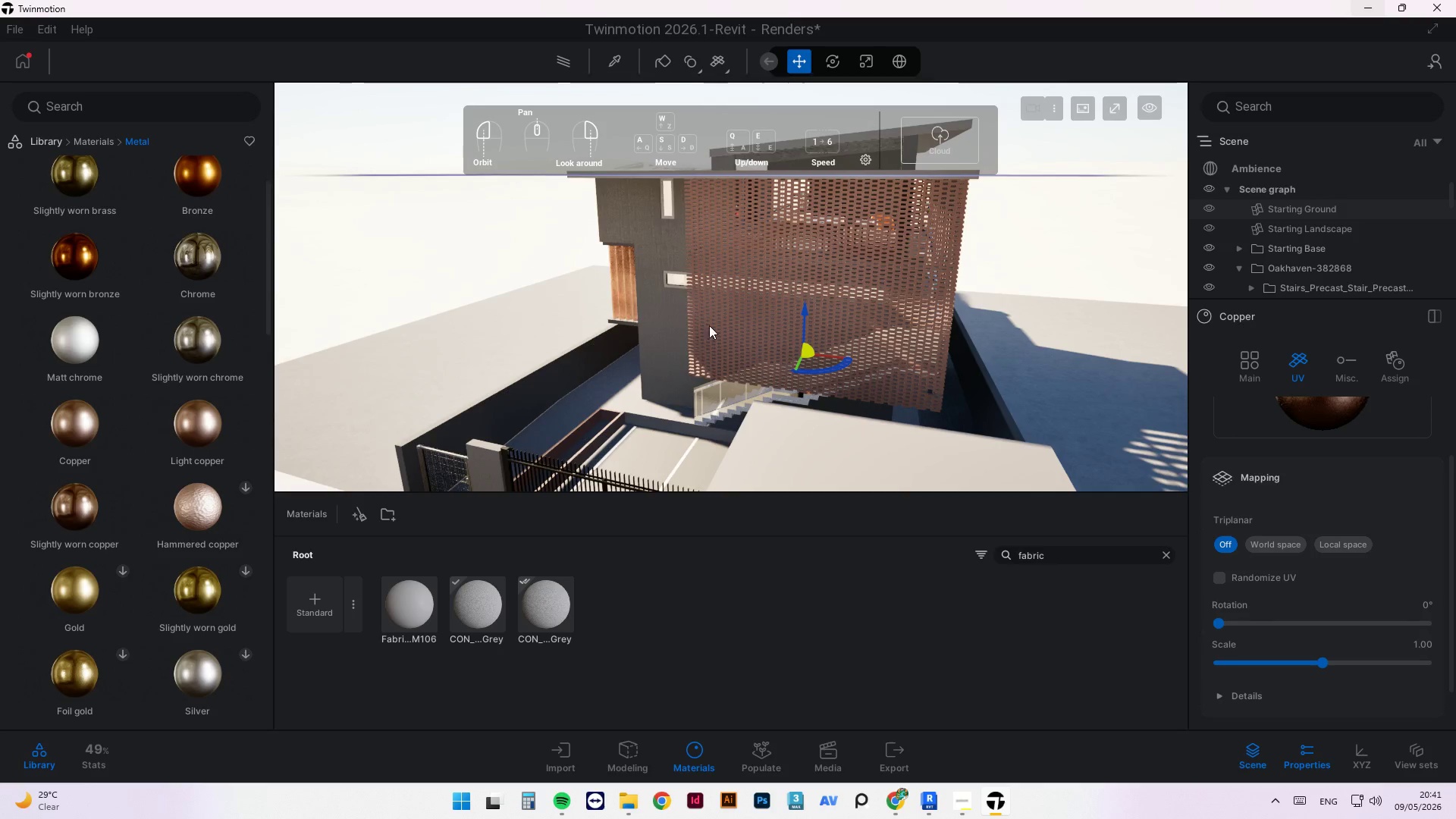 
scroll: coordinate [461, 293], scroll_direction: down, amount: 2.0
 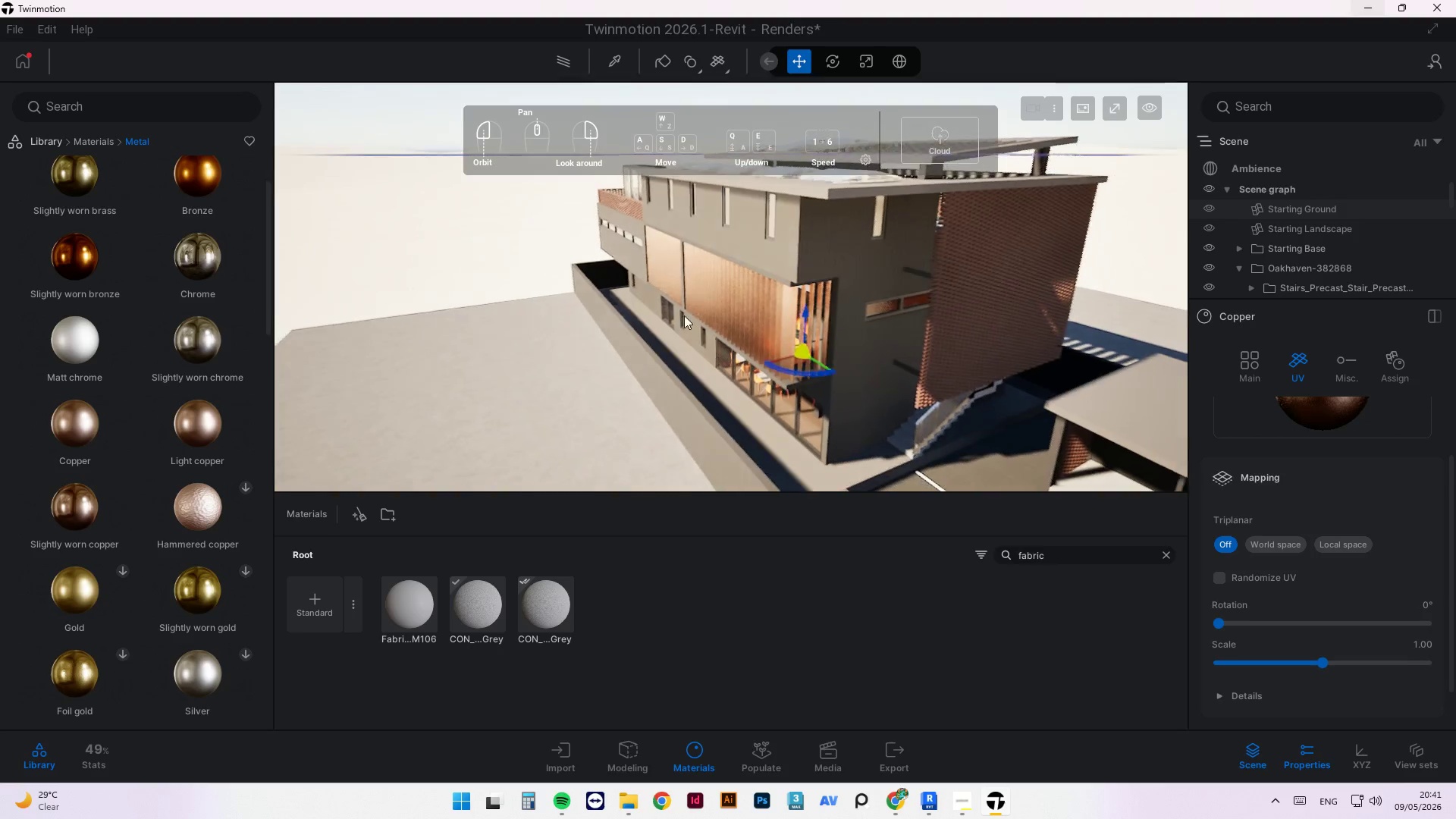 
scroll: coordinate [613, 270], scroll_direction: up, amount: 7.0
 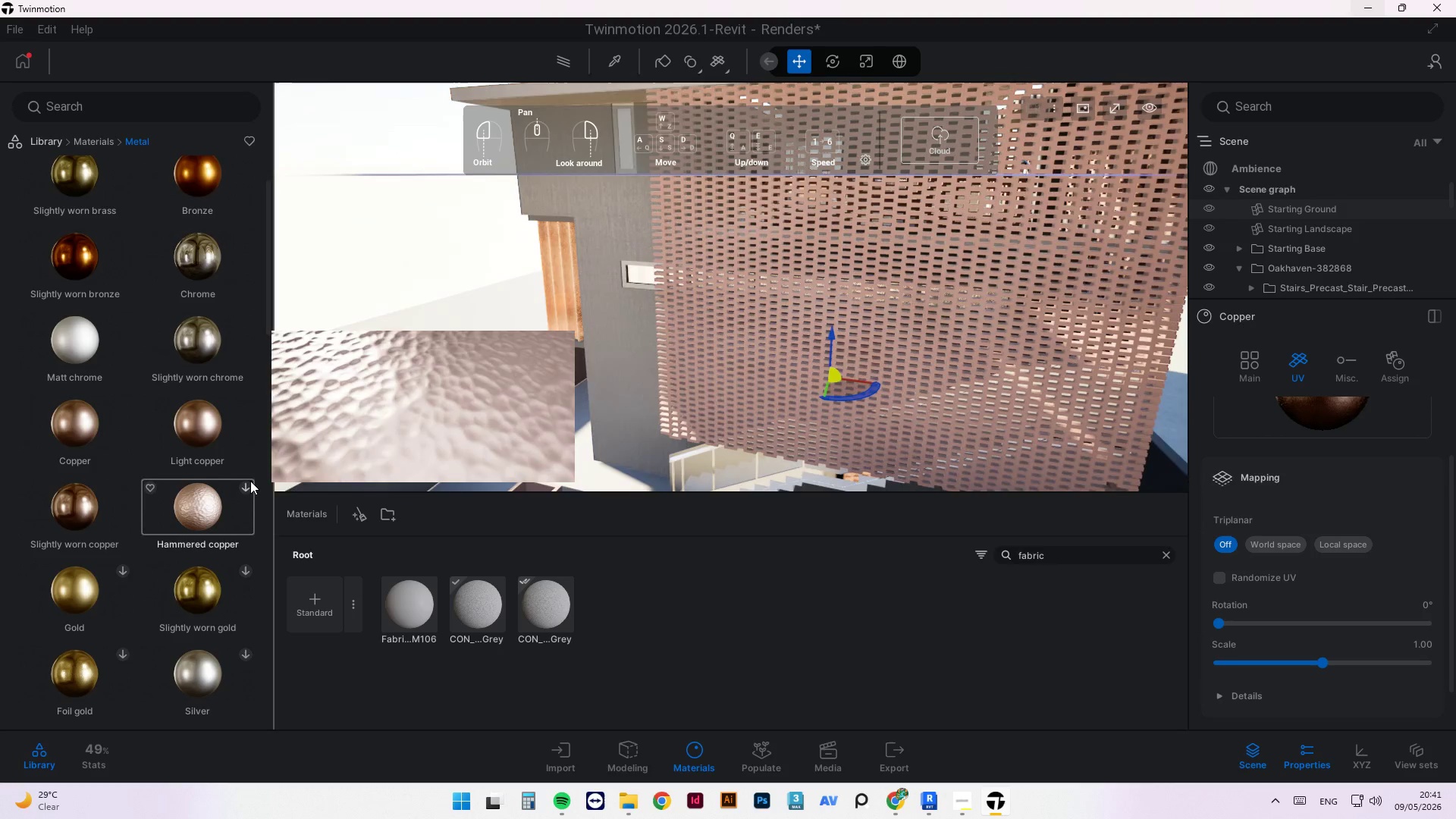 
left_click([249, 486])
 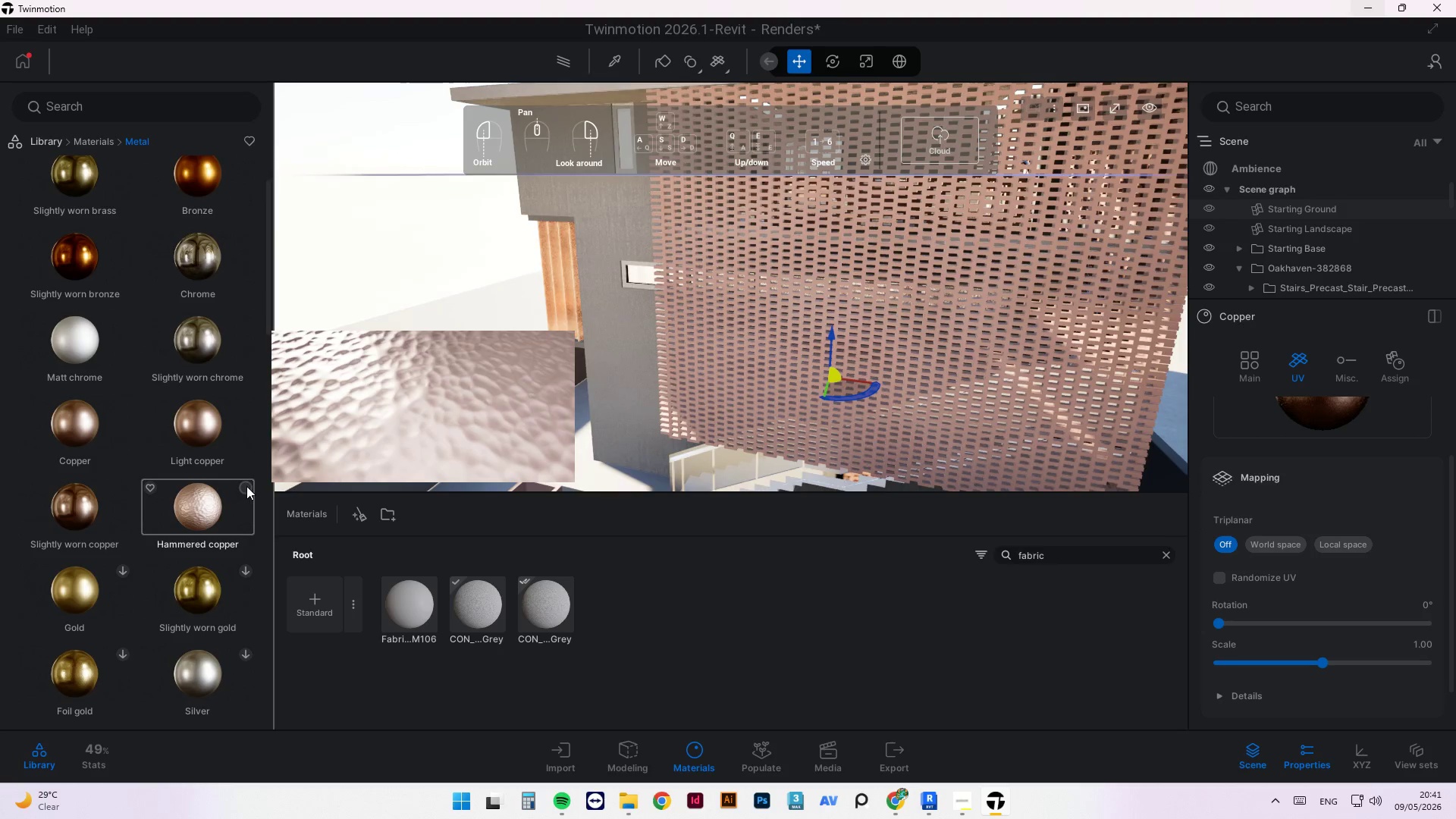 
scroll: coordinate [246, 486], scroll_direction: down, amount: 4.0
 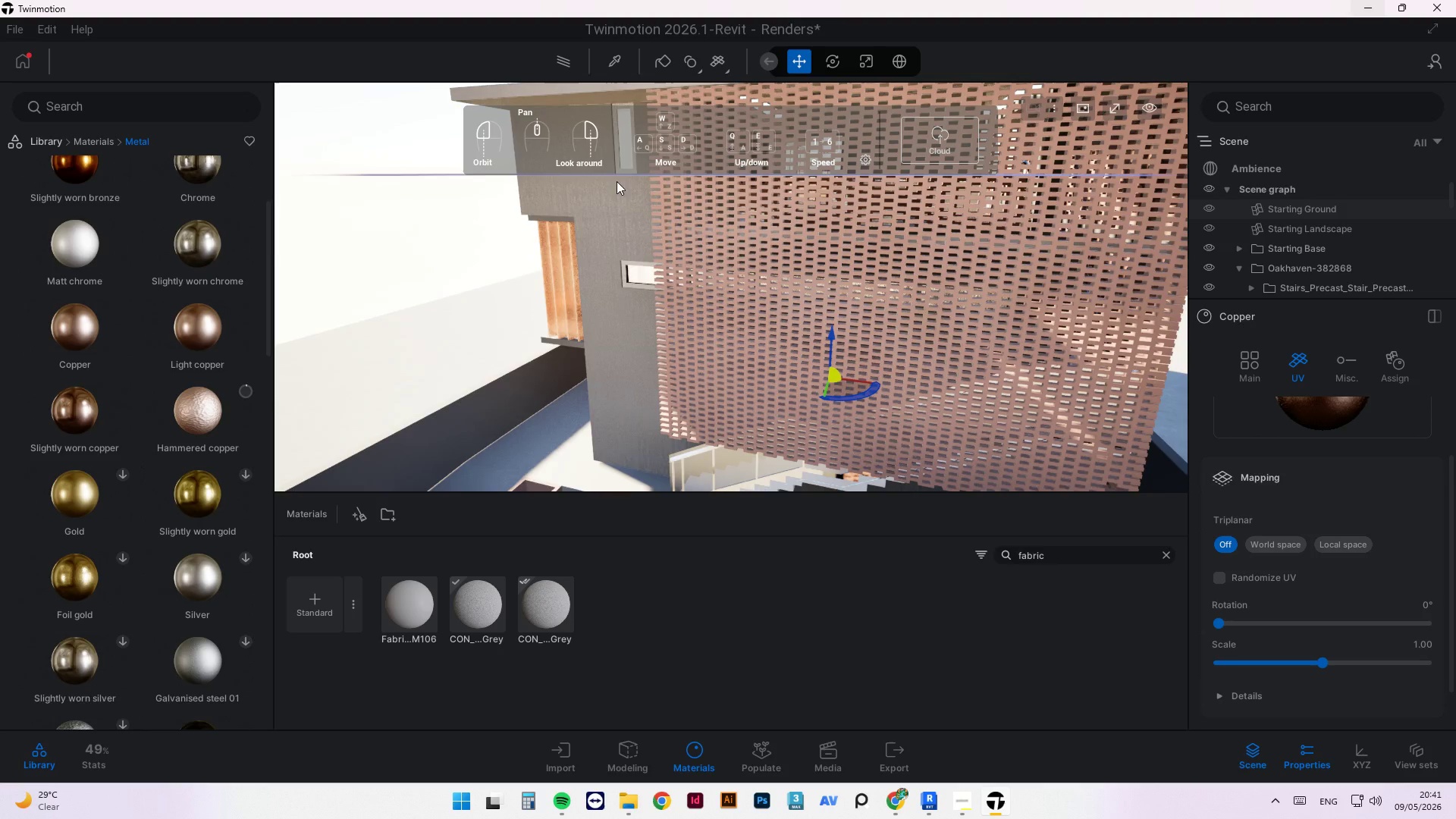 
scroll: coordinate [629, 190], scroll_direction: up, amount: 3.0
 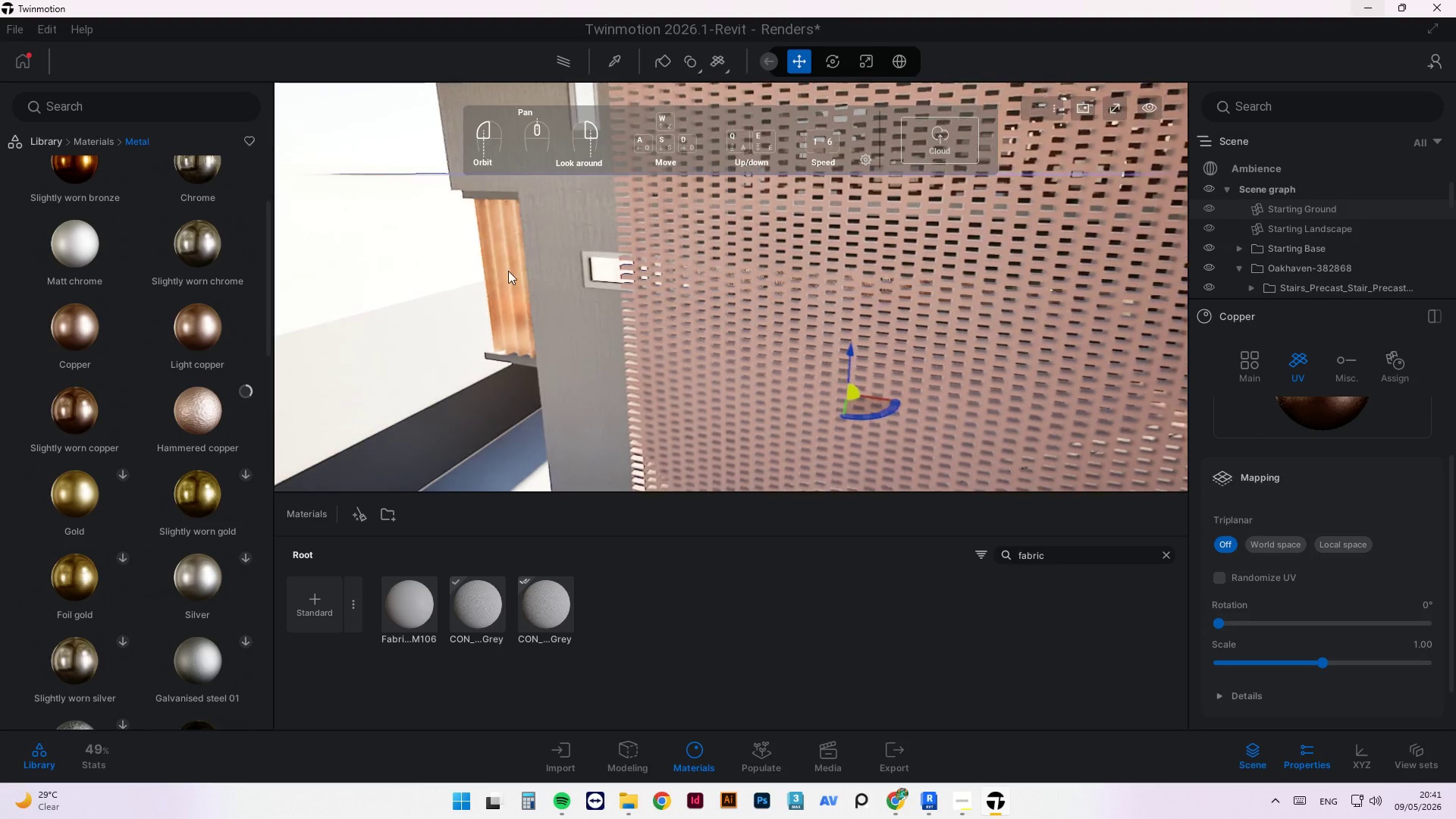 
left_click_drag(start_coordinate=[524, 264], to_coordinate=[613, 261])
 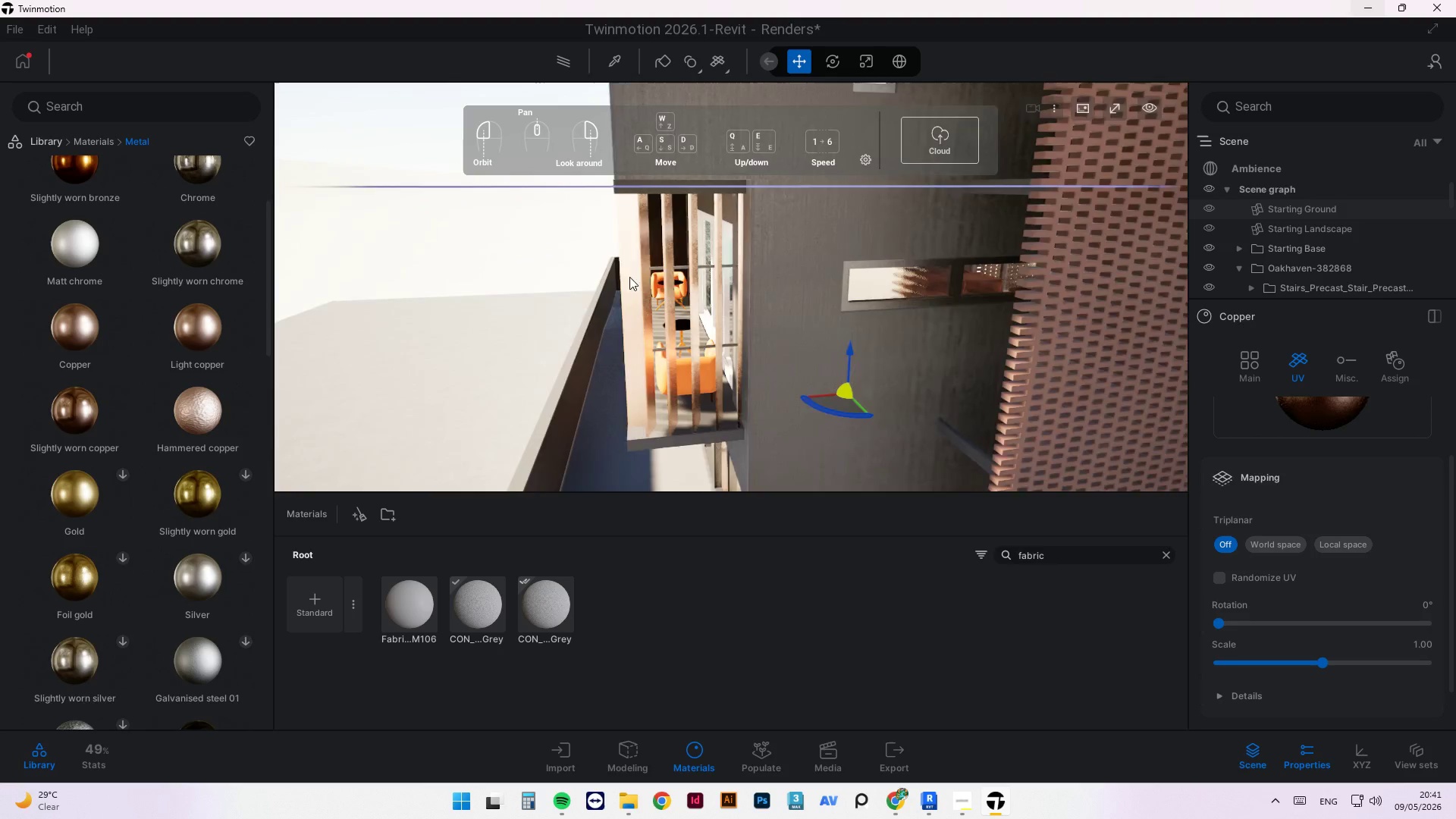 
scroll: coordinate [651, 347], scroll_direction: up, amount: 5.0
 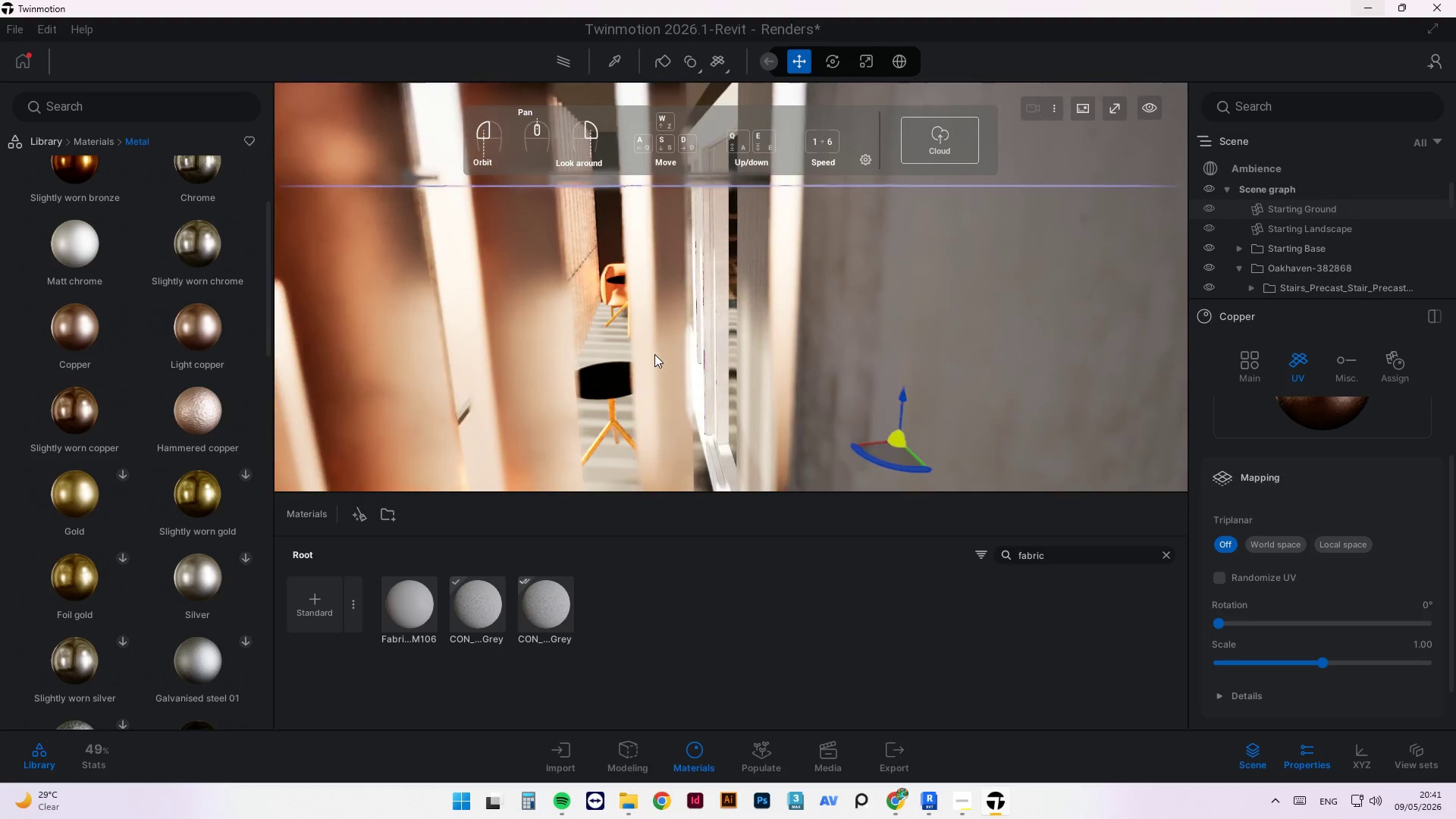 
scroll: coordinate [662, 348], scroll_direction: down, amount: 2.0
 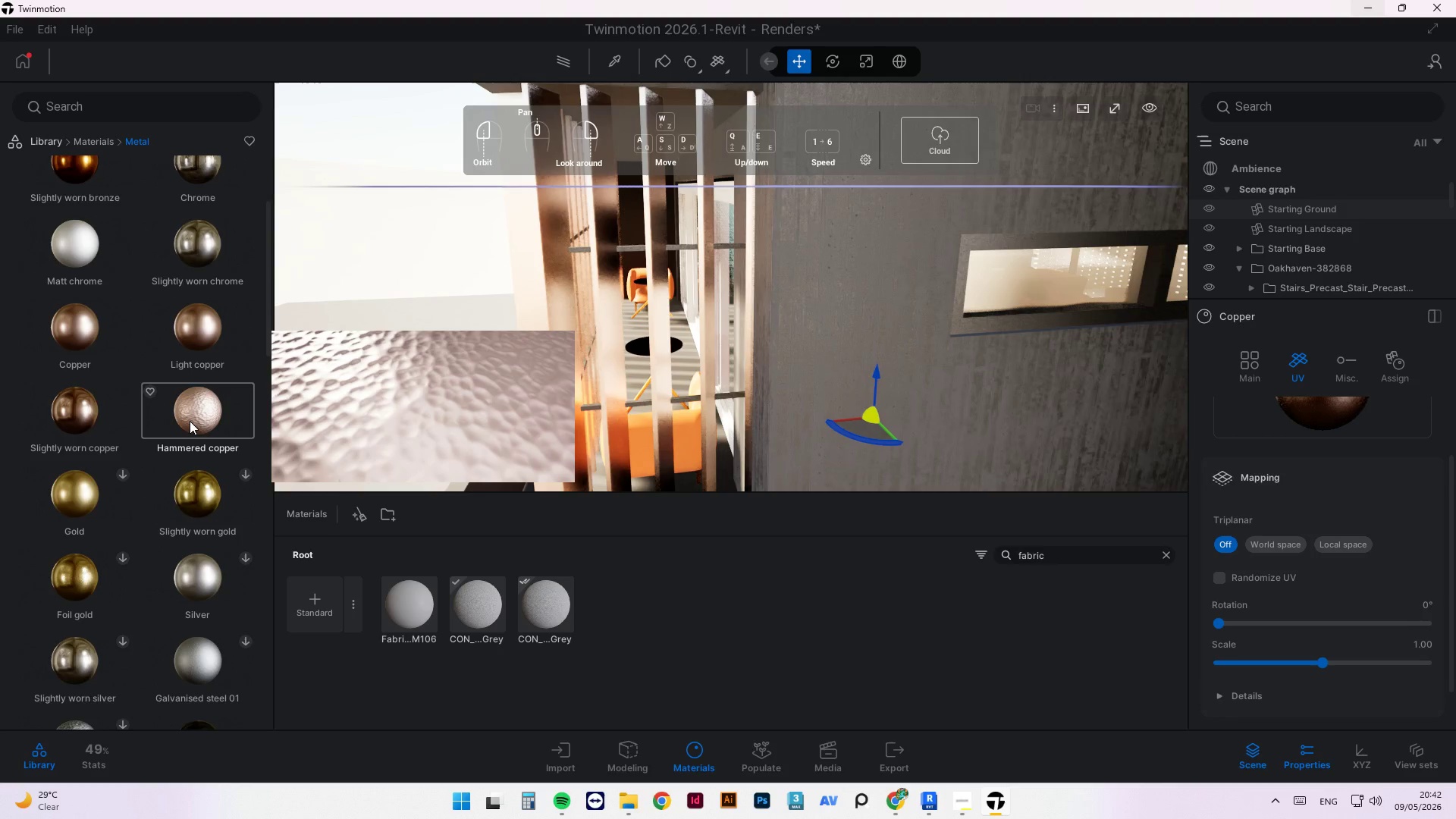 
left_click_drag(start_coordinate=[190, 419], to_coordinate=[544, 302])
 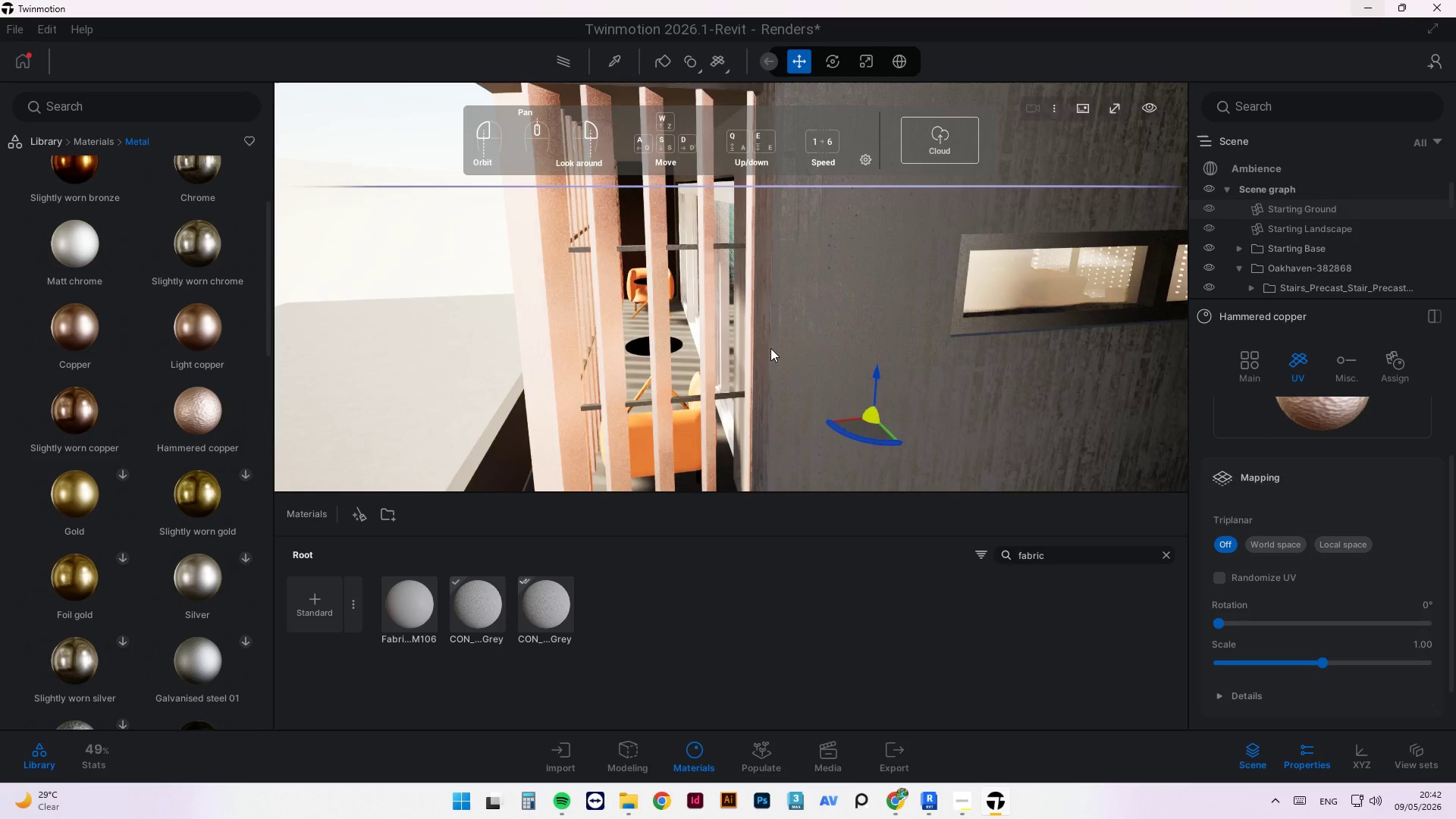 
scroll: coordinate [701, 511], scroll_direction: down, amount: 11.0
 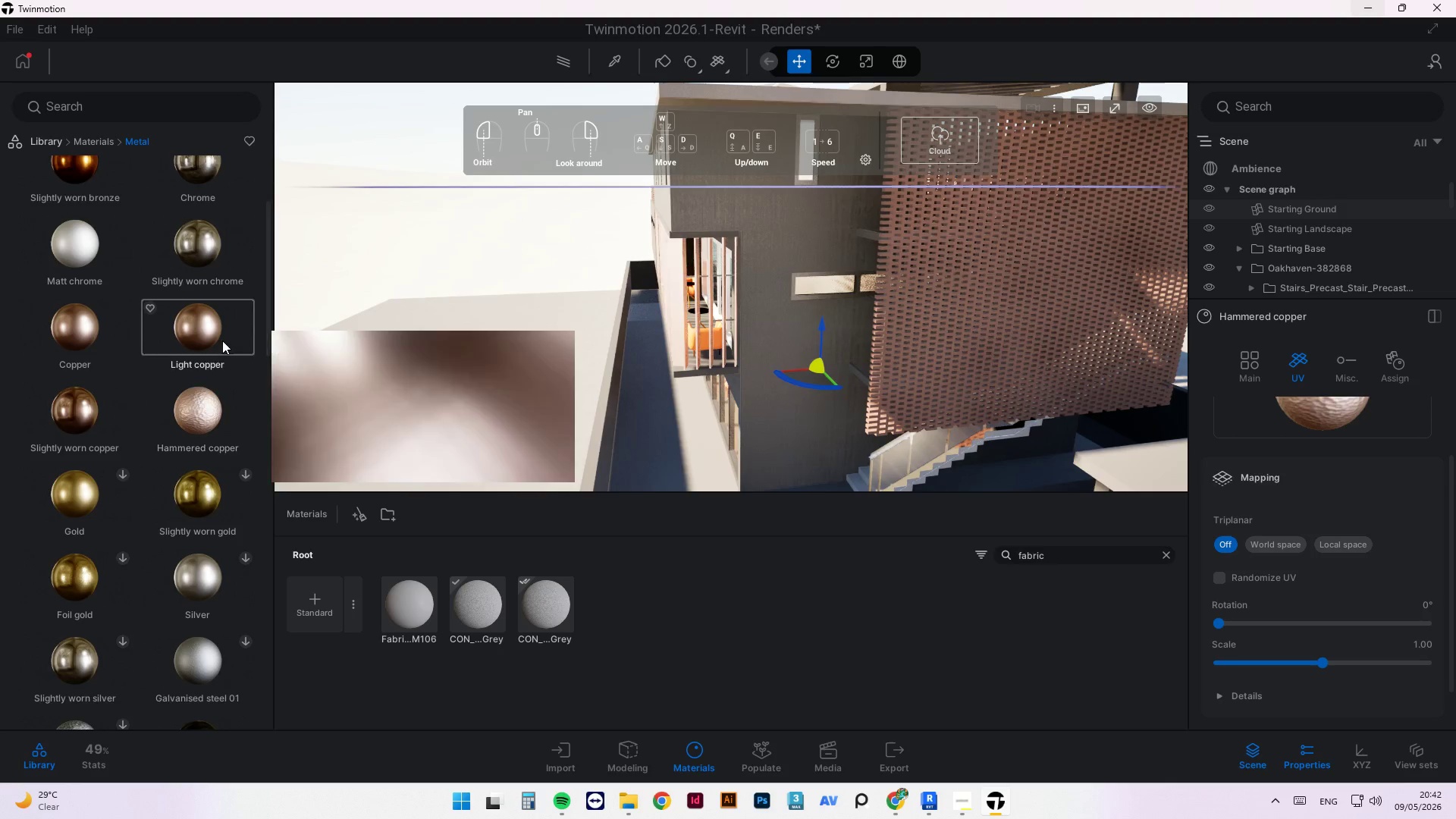 
left_click_drag(start_coordinate=[206, 326], to_coordinate=[584, 312])
 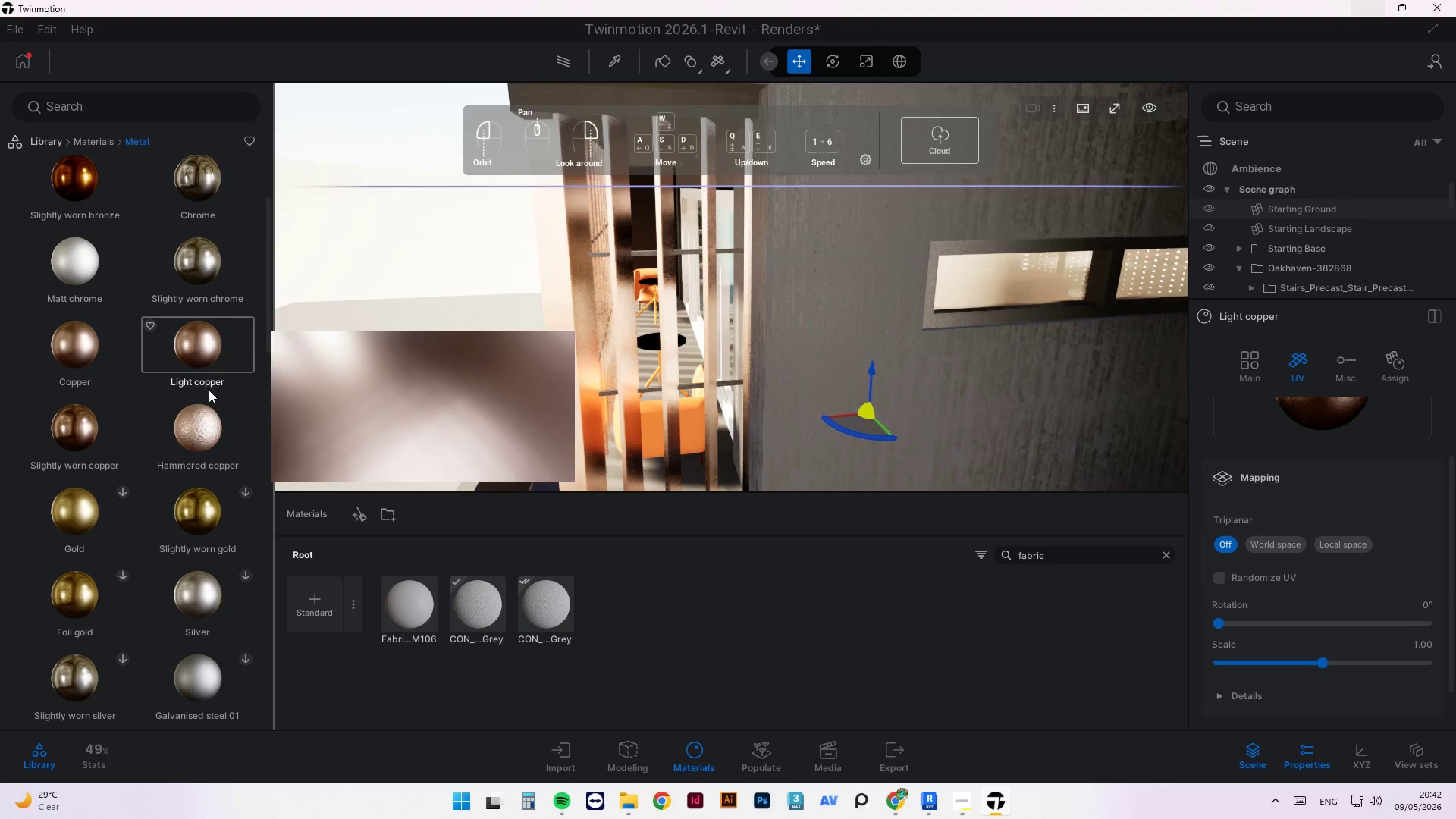 
scroll: coordinate [638, 298], scroll_direction: up, amount: 7.0
 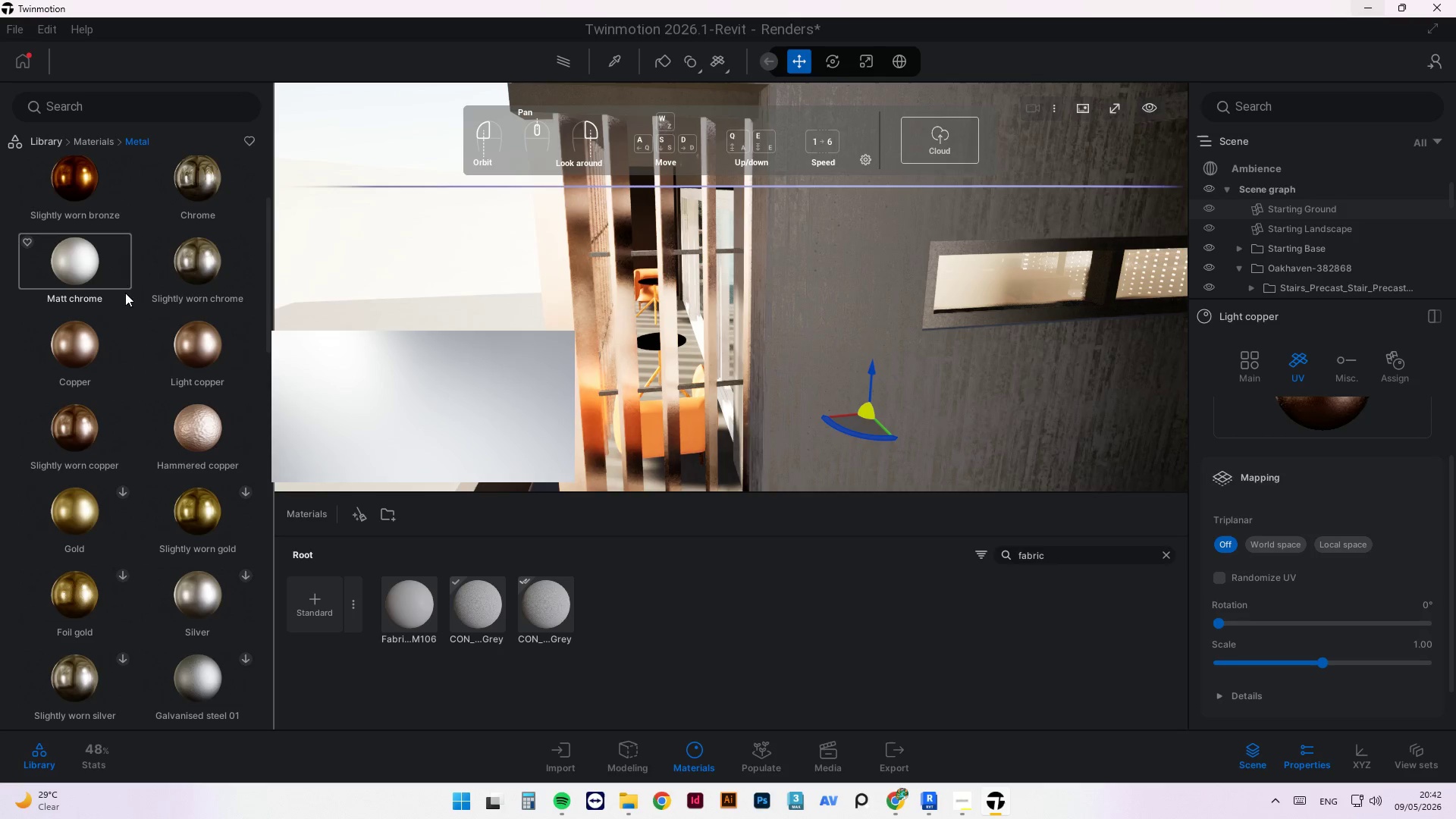 
left_click_drag(start_coordinate=[90, 270], to_coordinate=[576, 297])
 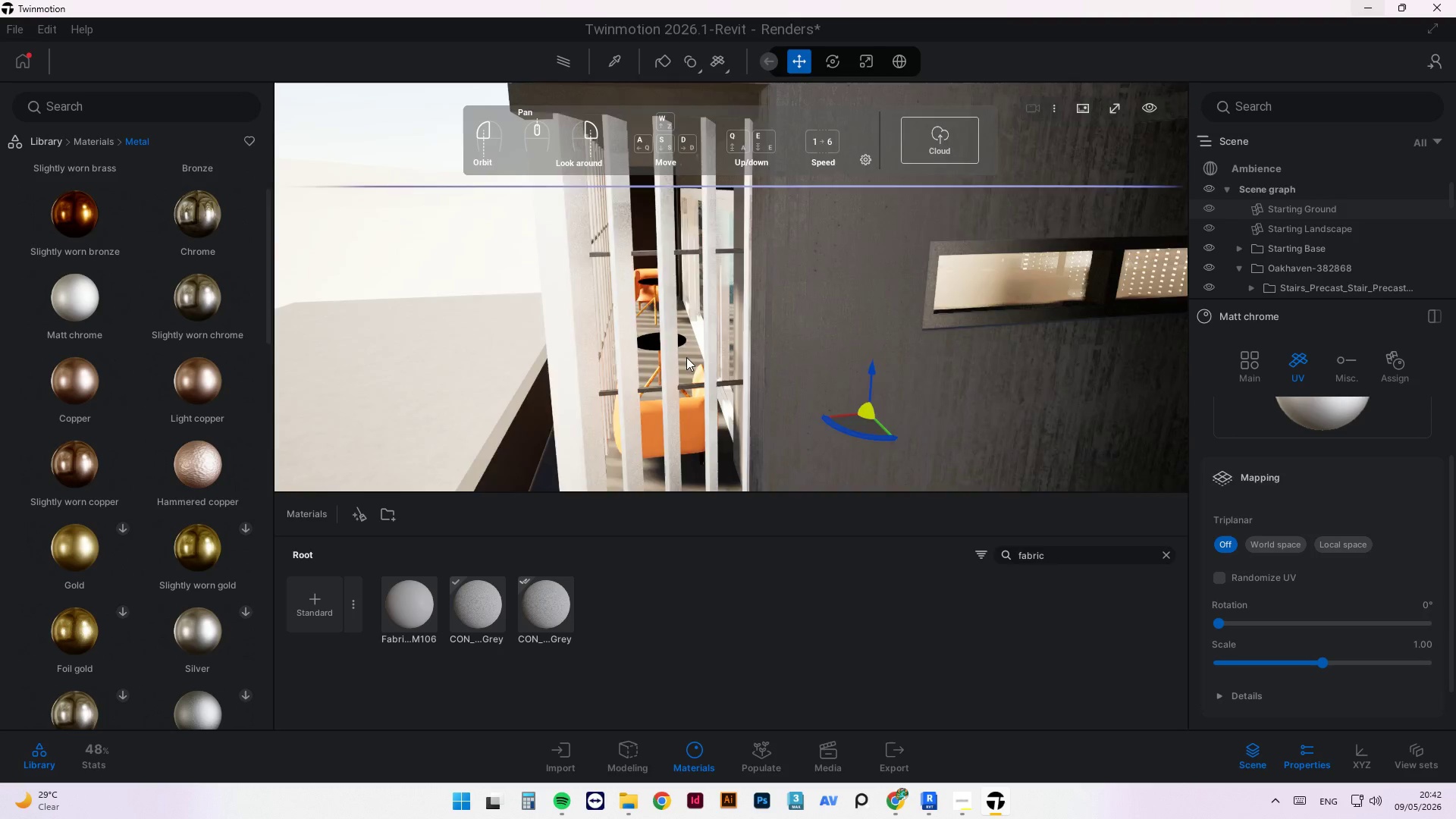 
scroll: coordinate [611, 369], scroll_direction: down, amount: 14.0
 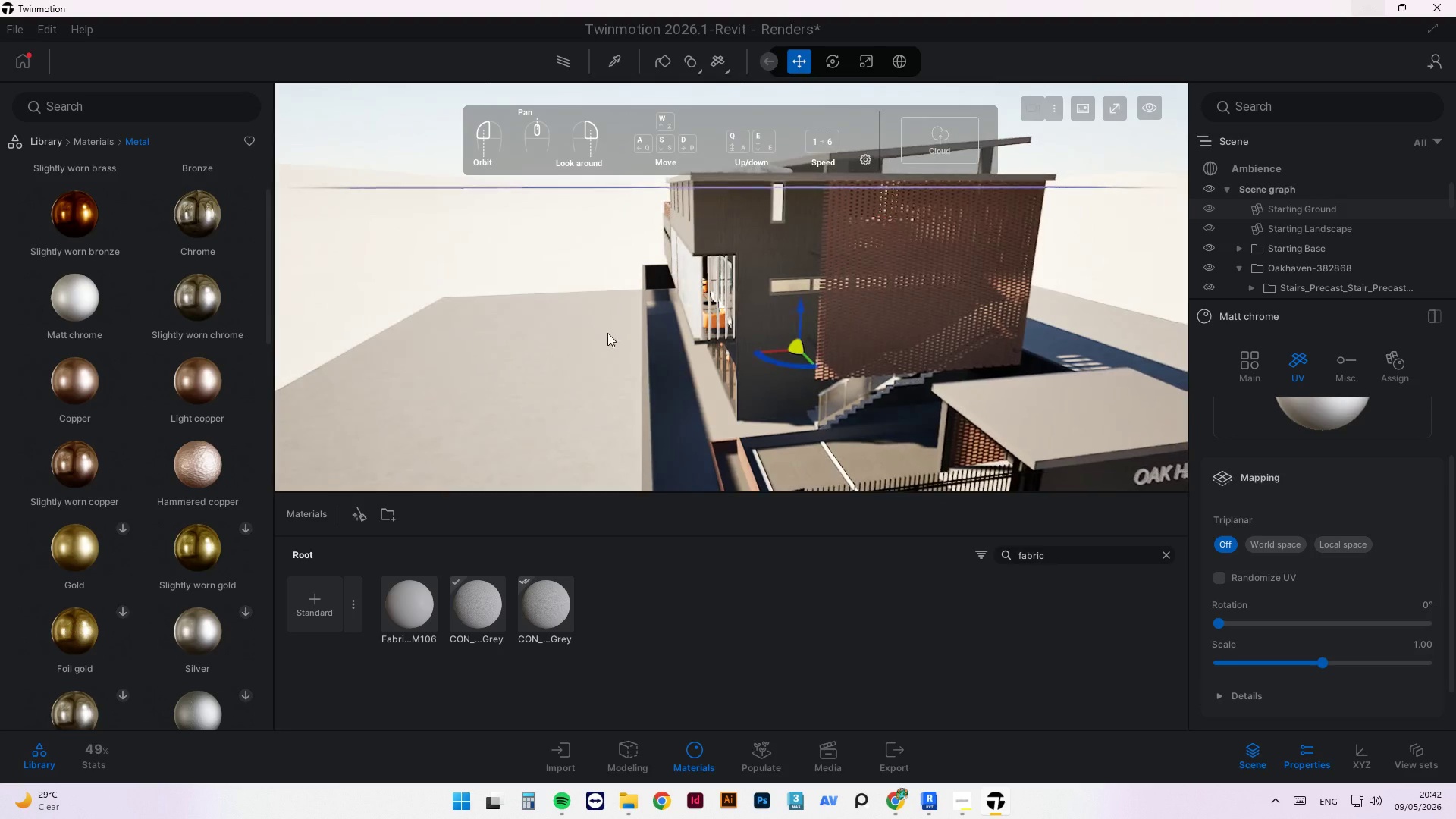 
left_click_drag(start_coordinate=[648, 293], to_coordinate=[741, 309])
 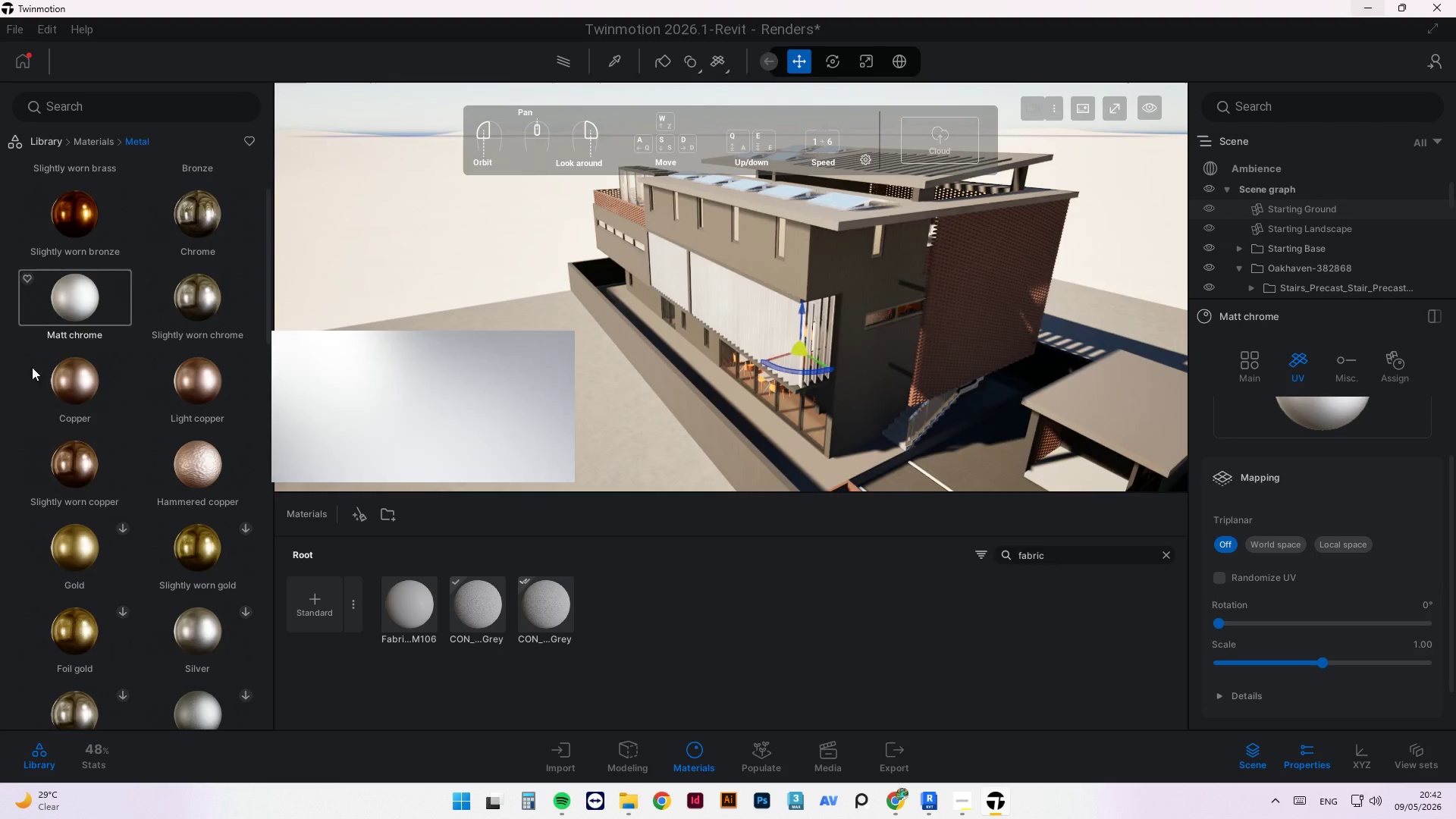 
scroll: coordinate [36, 451], scroll_direction: down, amount: 9.0
 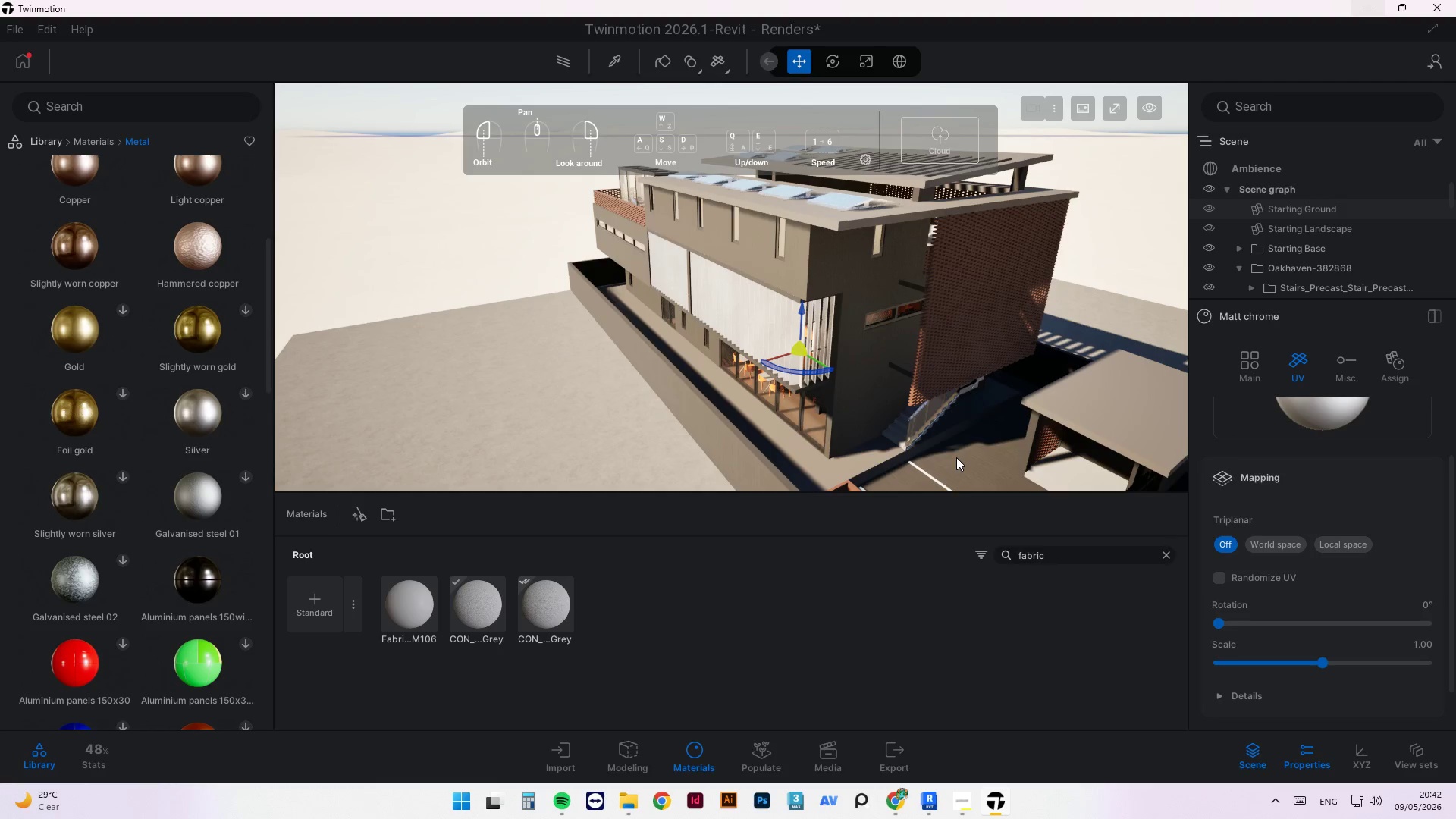 
scroll: coordinate [215, 432], scroll_direction: up, amount: 16.0
 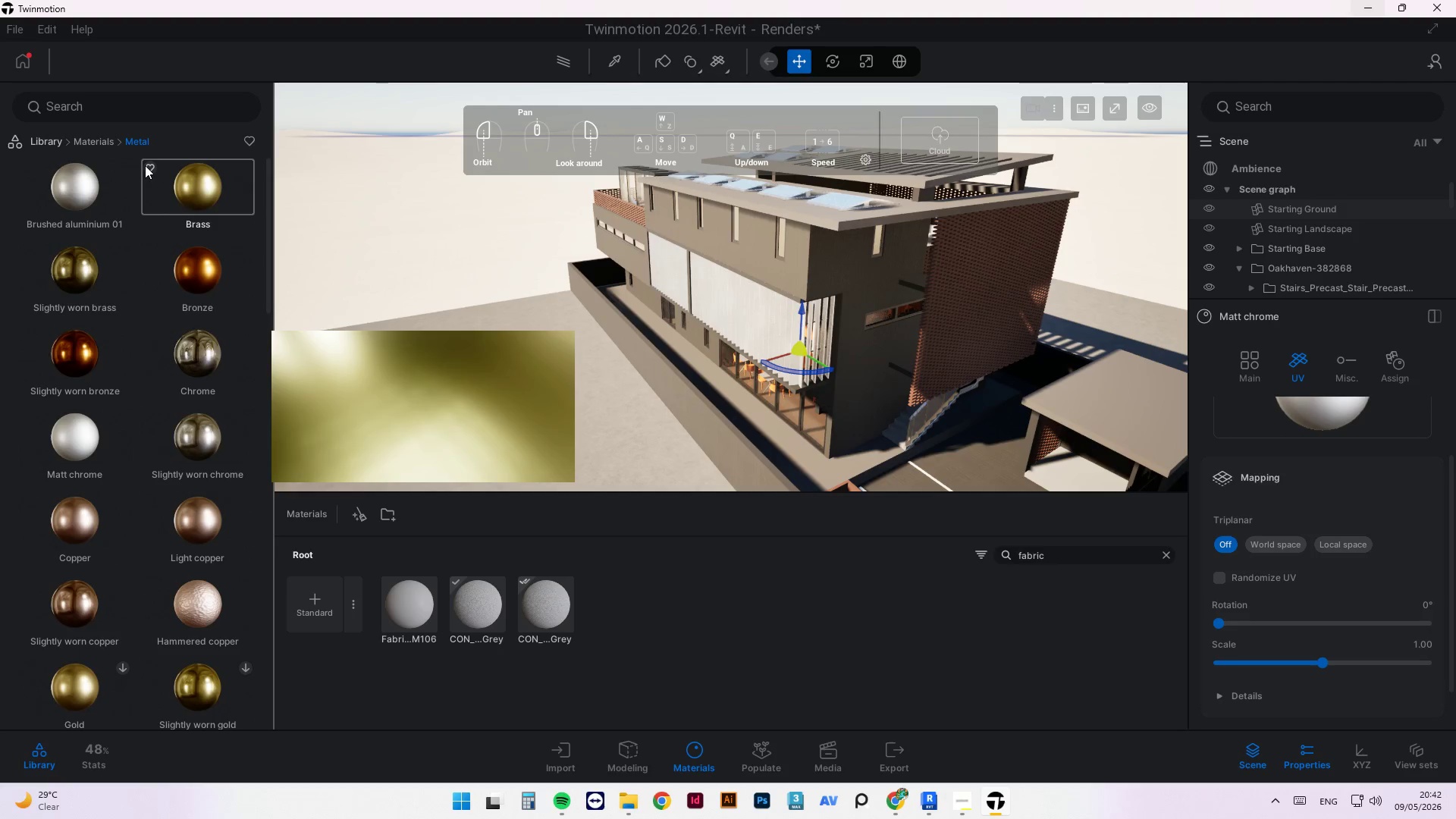 
left_click_drag(start_coordinate=[678, 397], to_coordinate=[812, 377])
 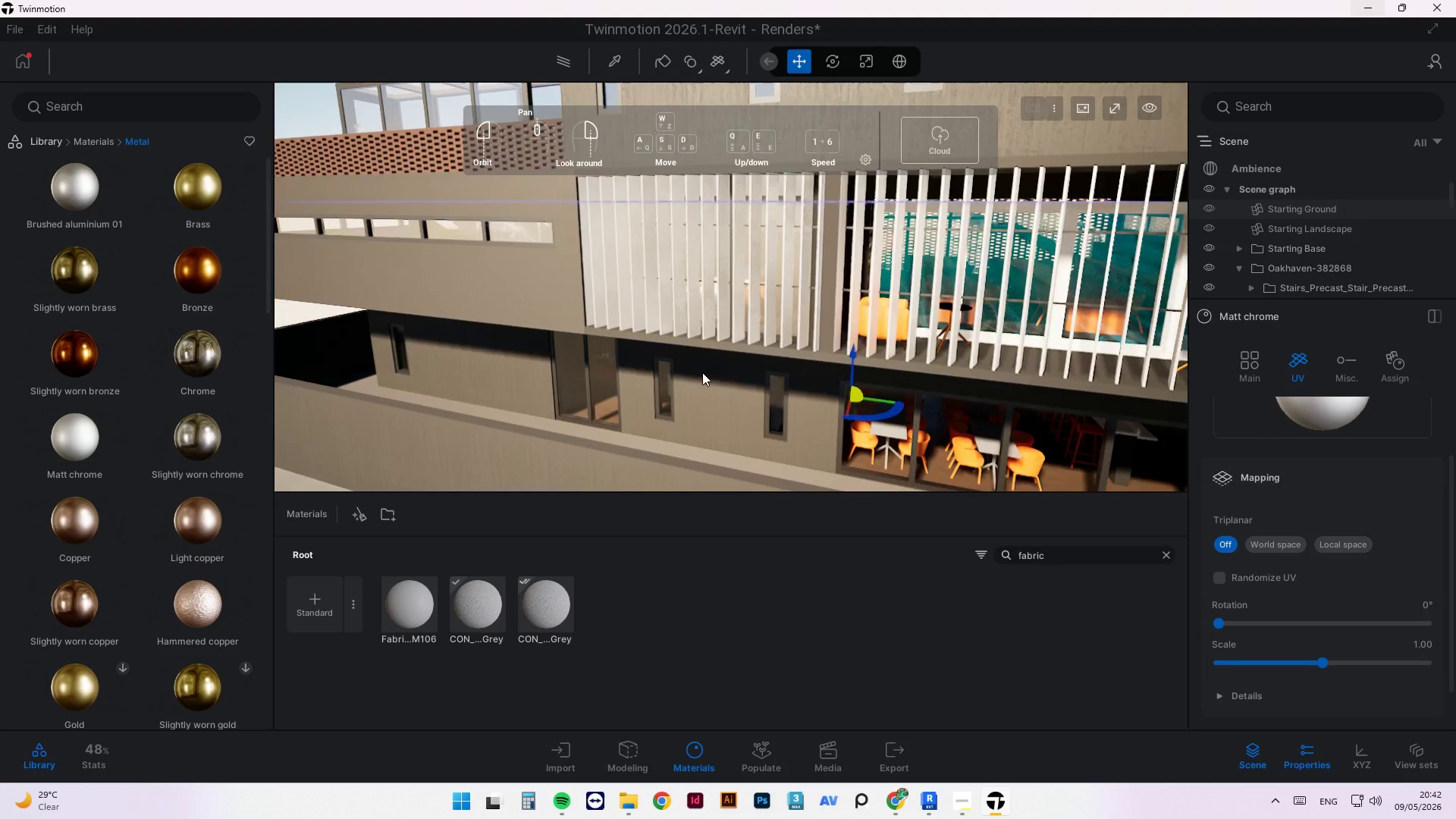 
scroll: coordinate [702, 364], scroll_direction: up, amount: 16.0
 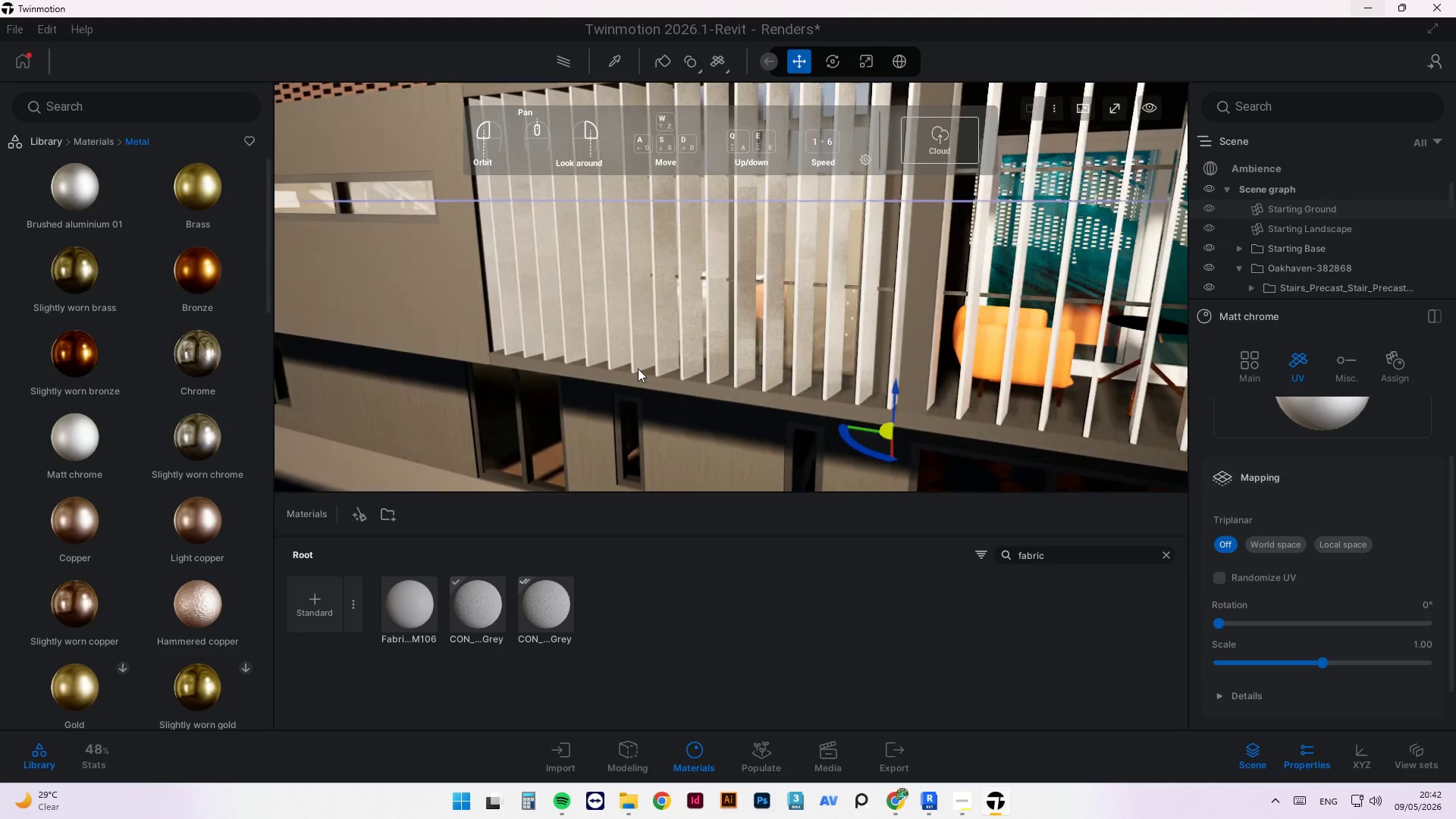 
scroll: coordinate [641, 366], scroll_direction: down, amount: 3.0
 